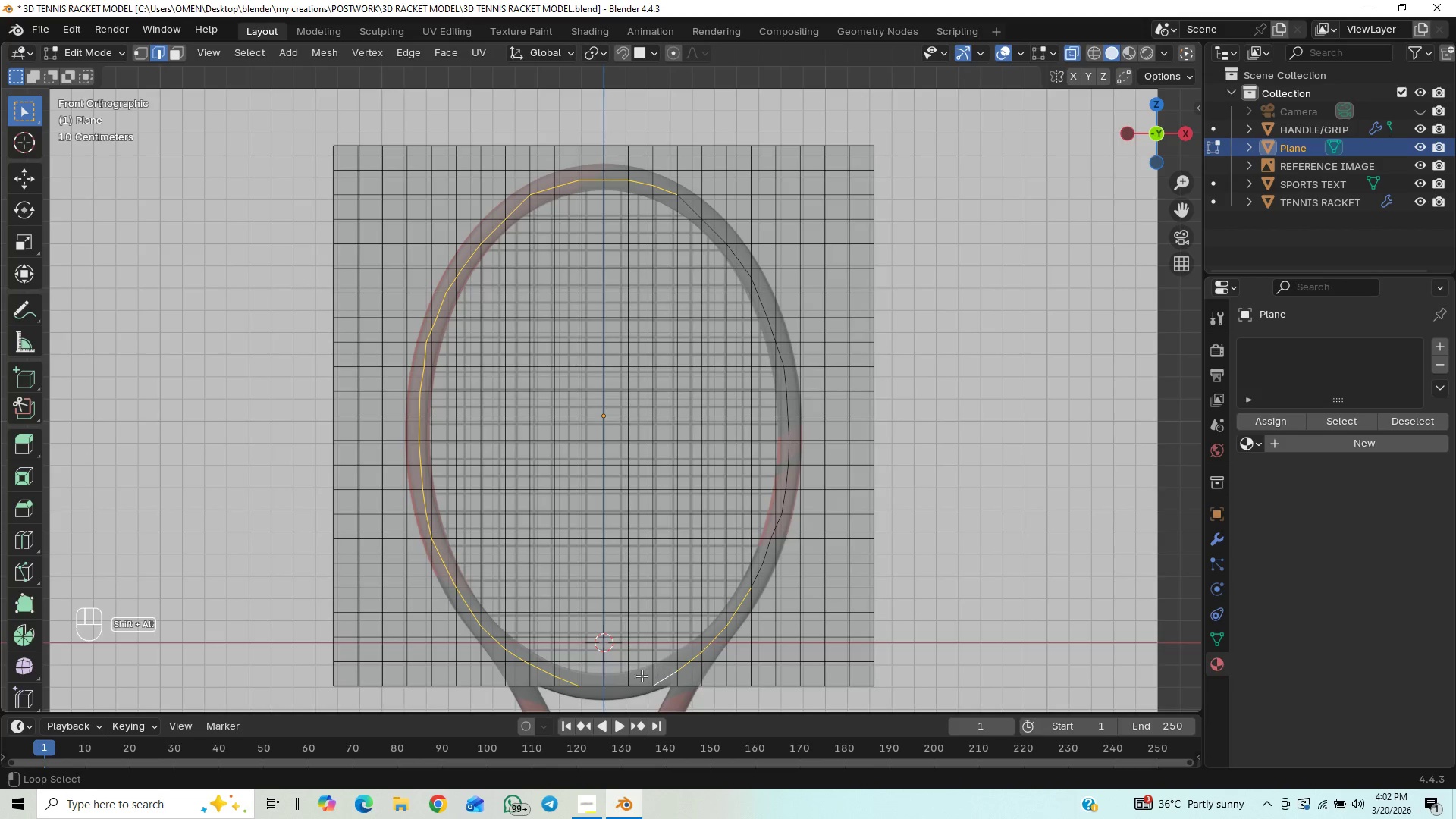 
key(Alt+Shift+AltLeft)
 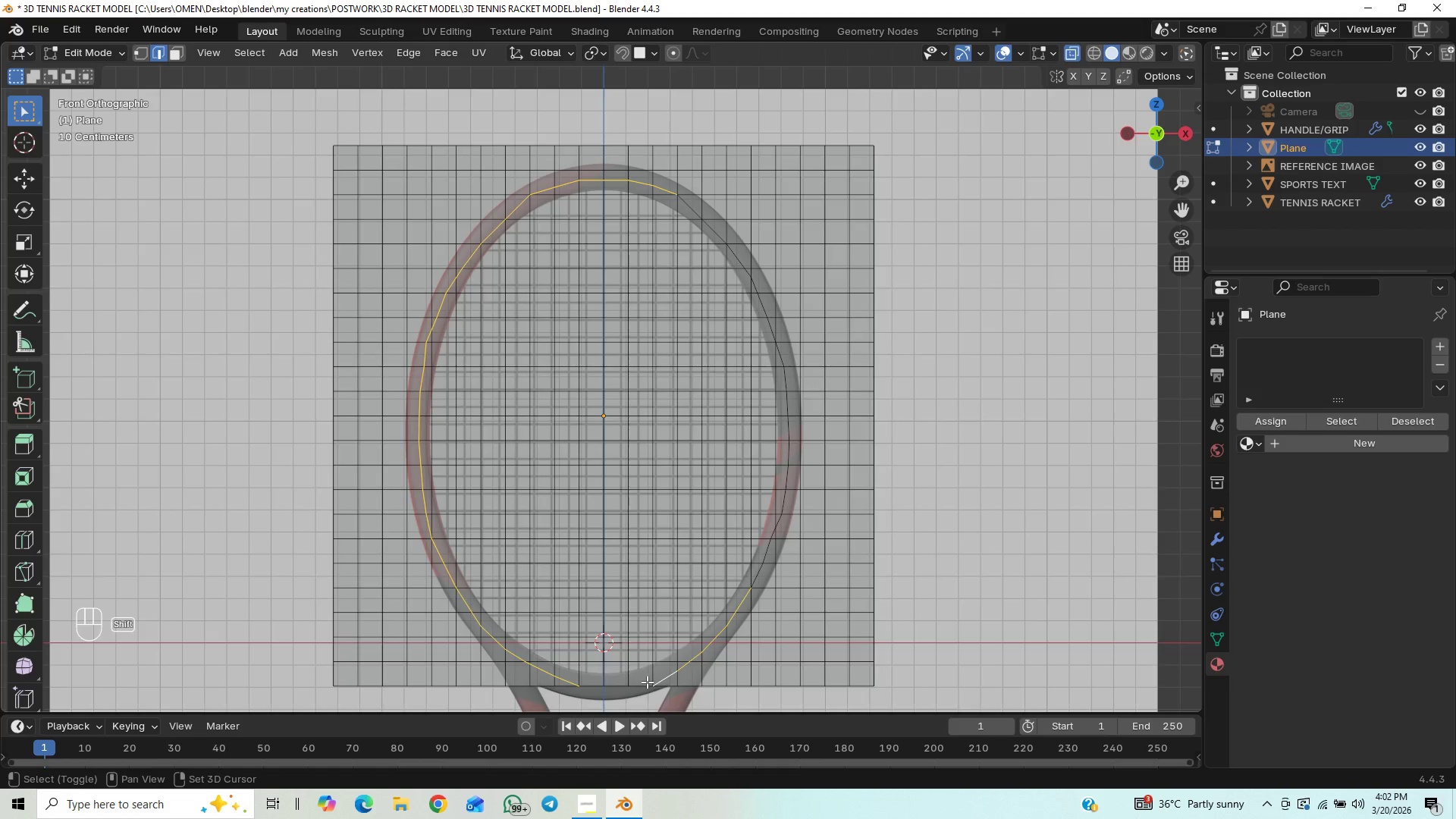 
left_click([647, 682])
 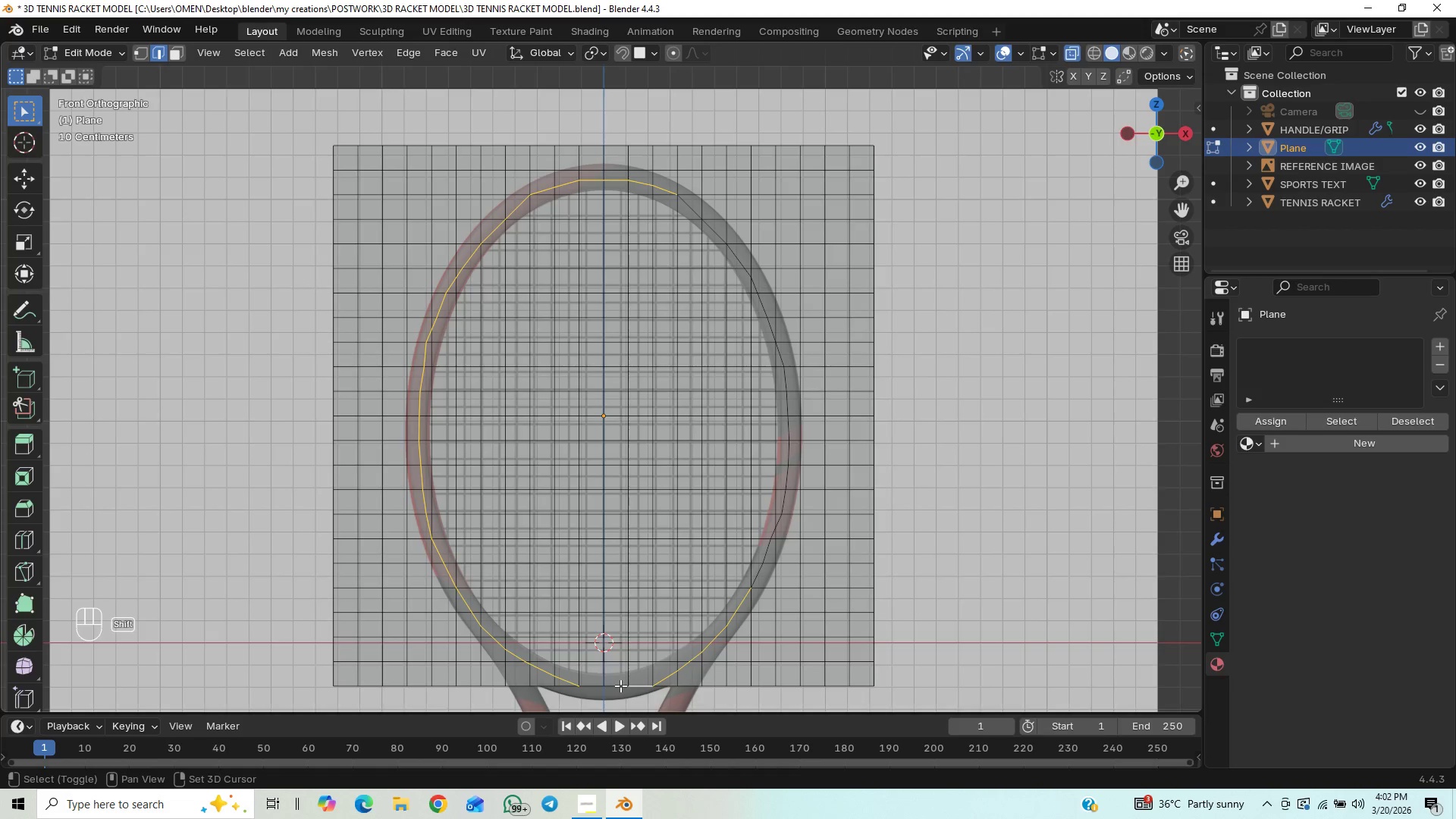 
left_click([620, 686])
 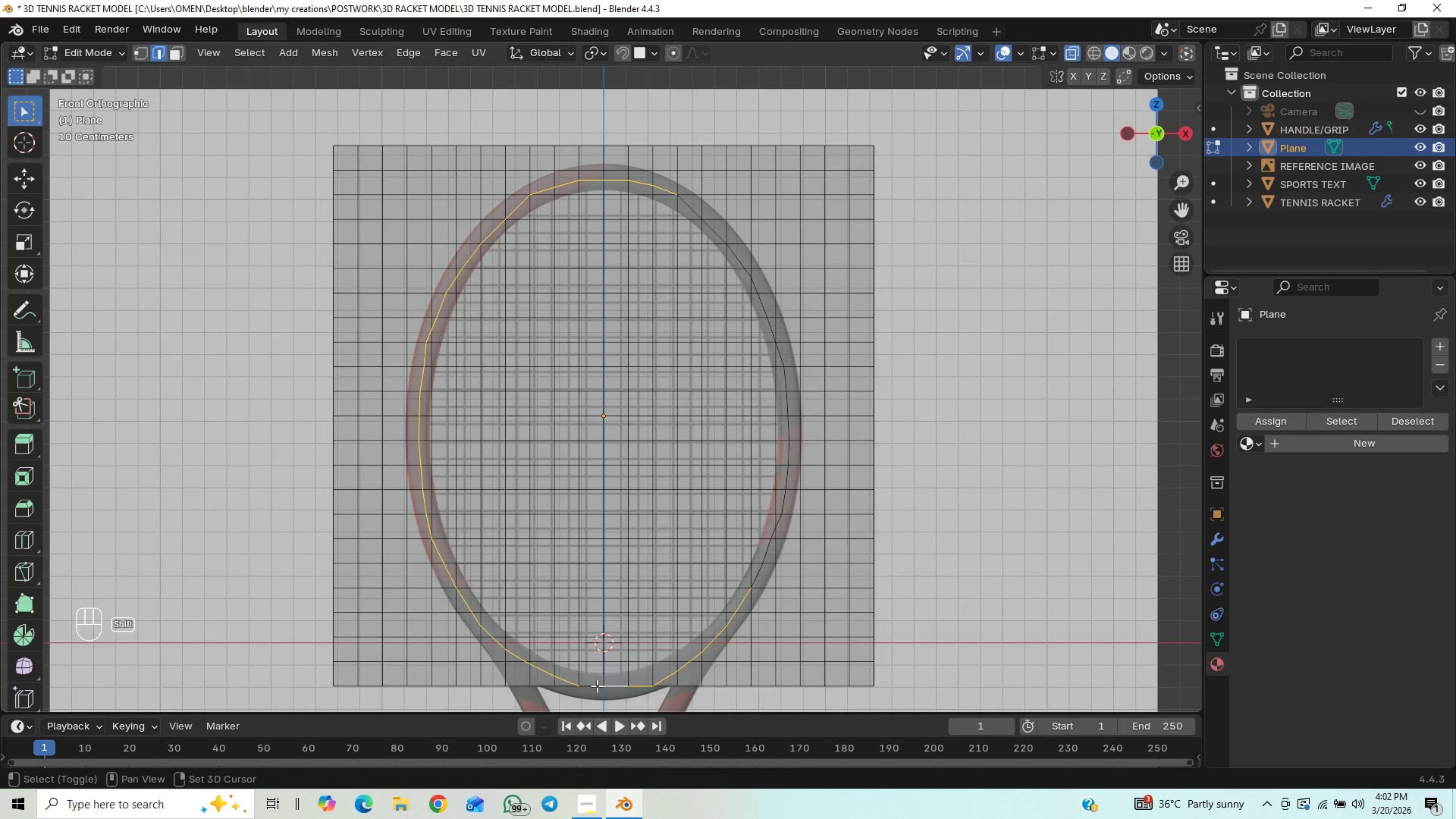 
left_click([597, 686])
 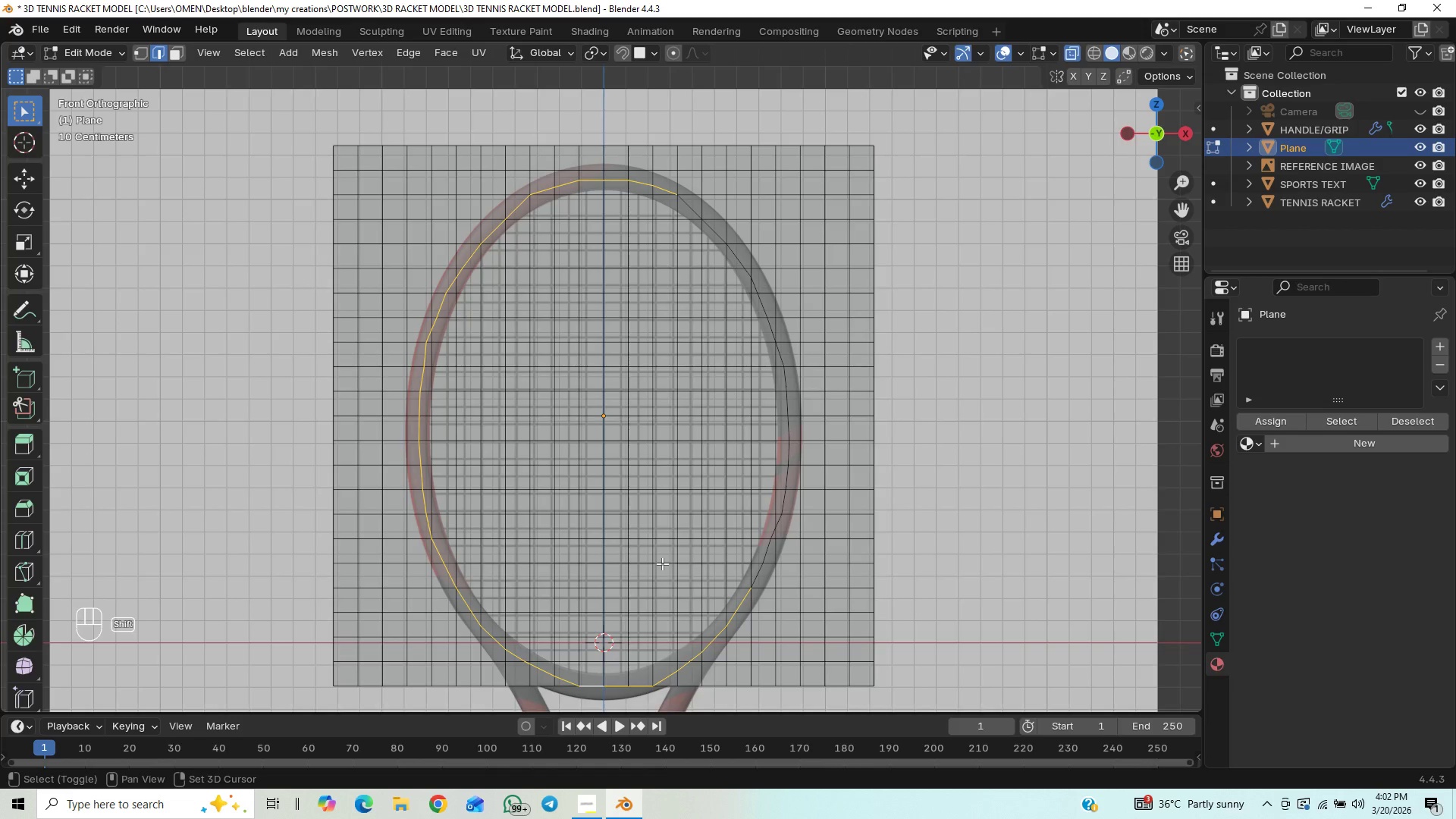 
hold_key(key=AltLeft, duration=1.5)
 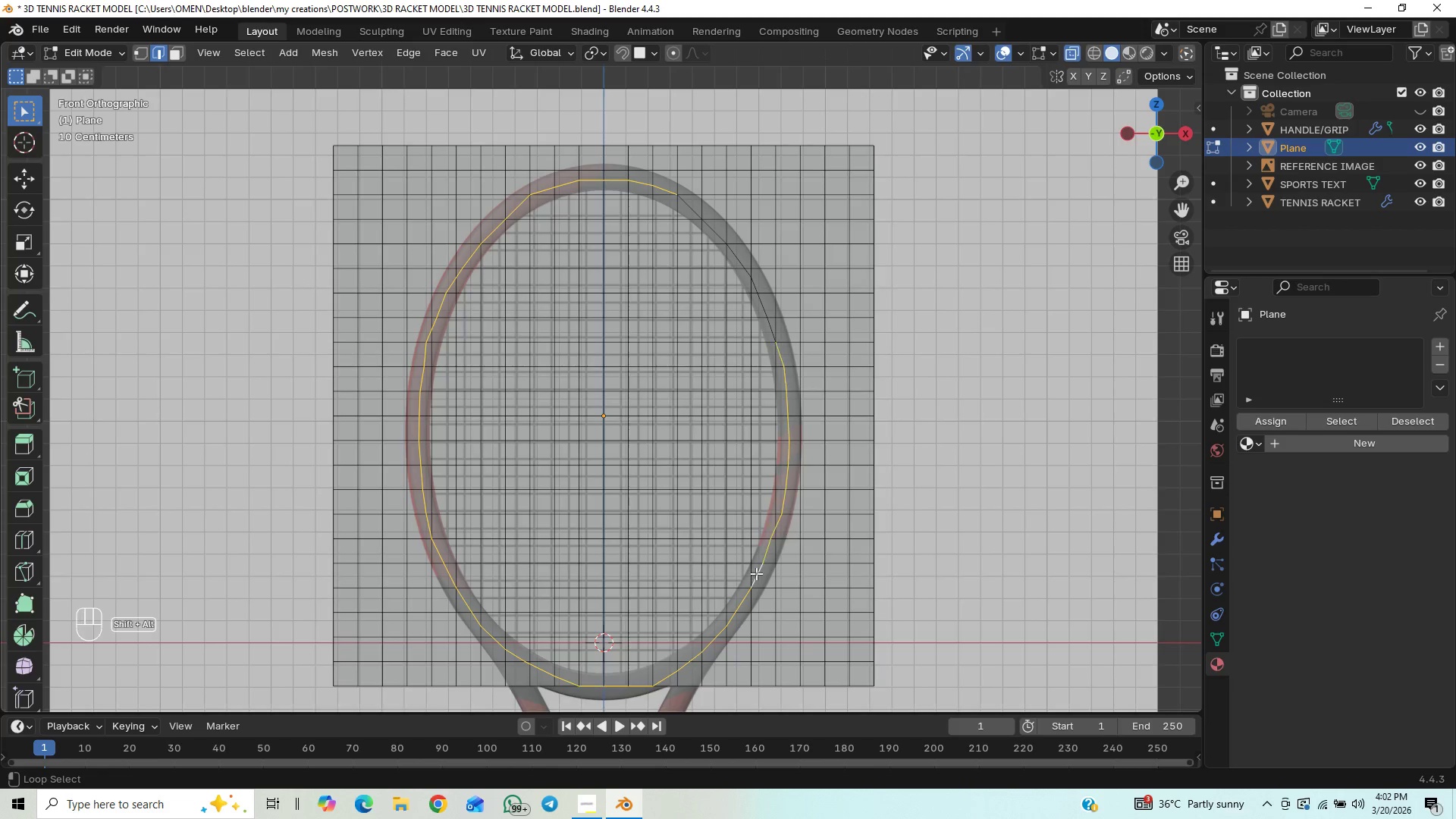 
hold_key(key=AltLeft, duration=1.51)
left_click([756, 573])
 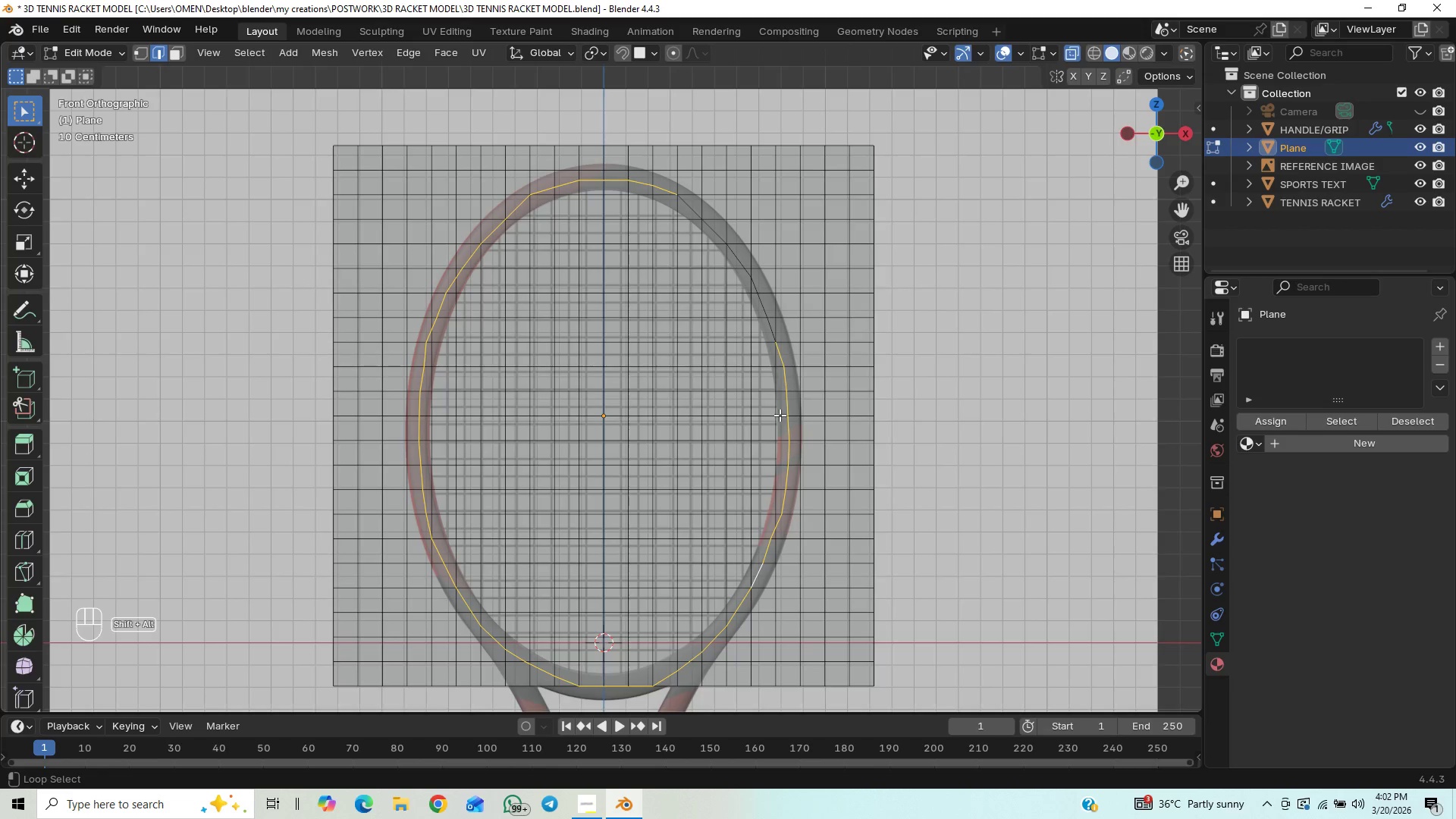 
hold_key(key=AltLeft, duration=1.5)
left_click([761, 302])
 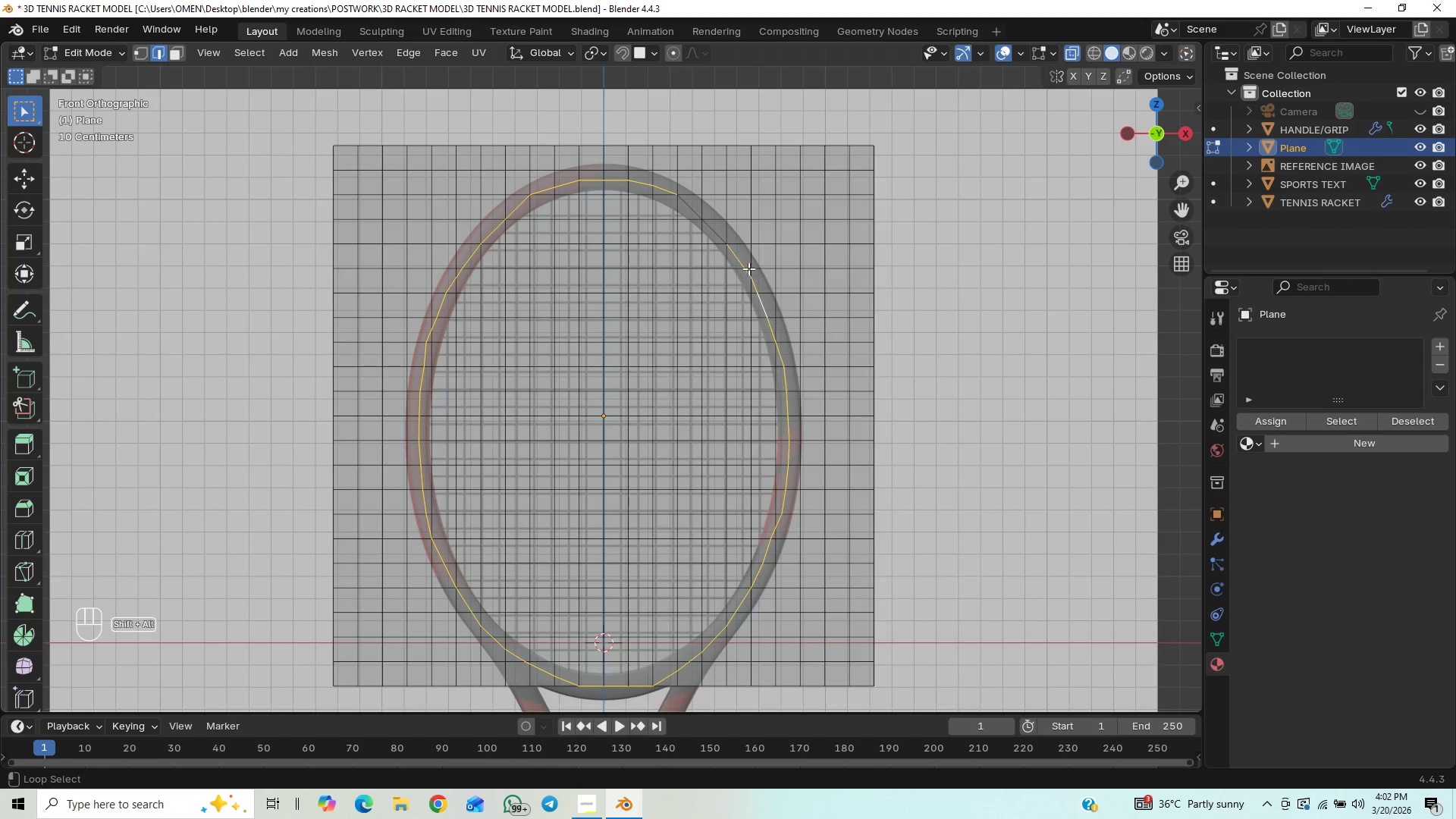 
hold_key(key=AltLeft, duration=1.52)
left_click([712, 224])
 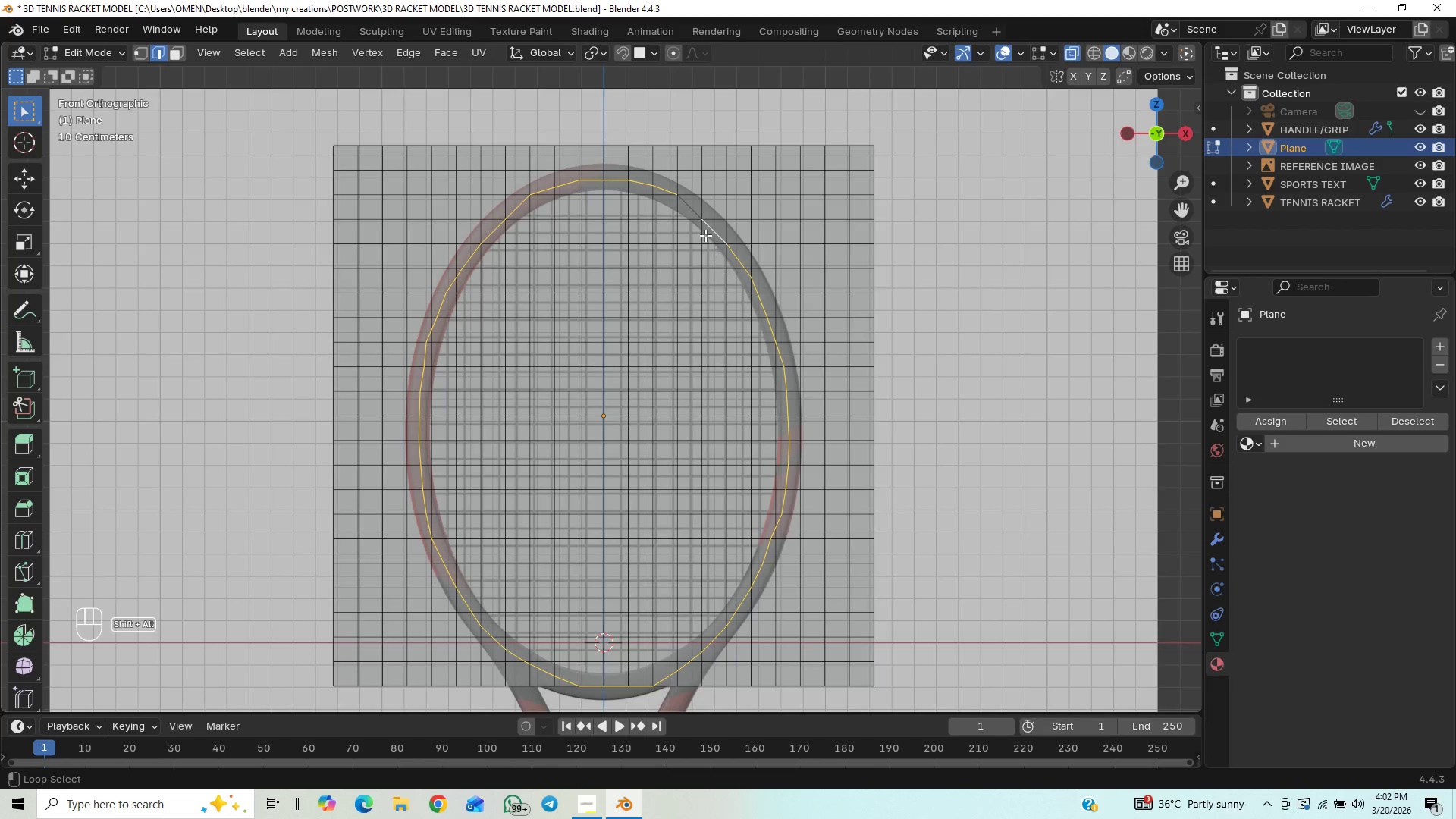 
hold_key(key=AltLeft, duration=1.42)
left_click([686, 205])
 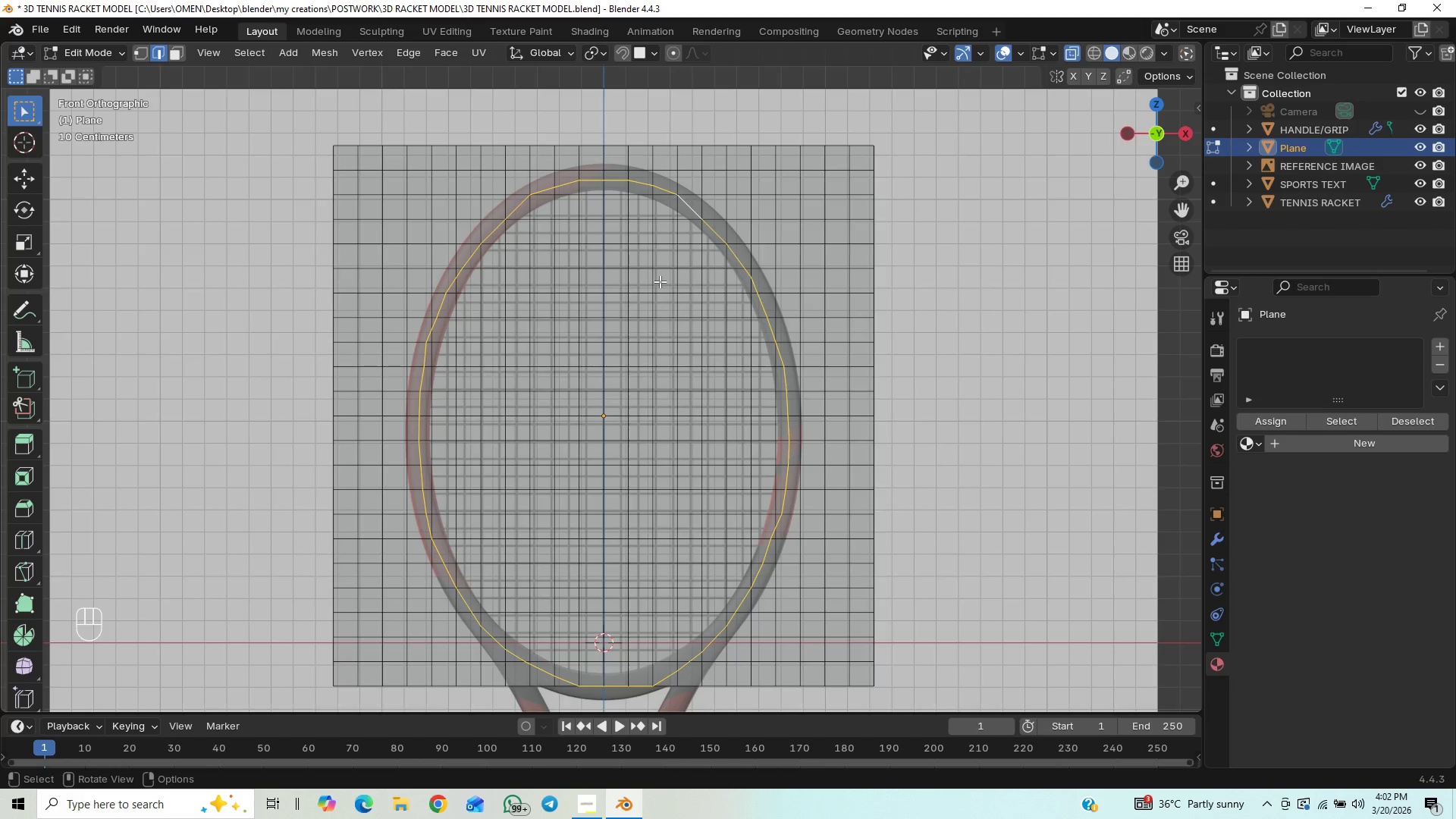 
key(Control+NumpadSubtract)
 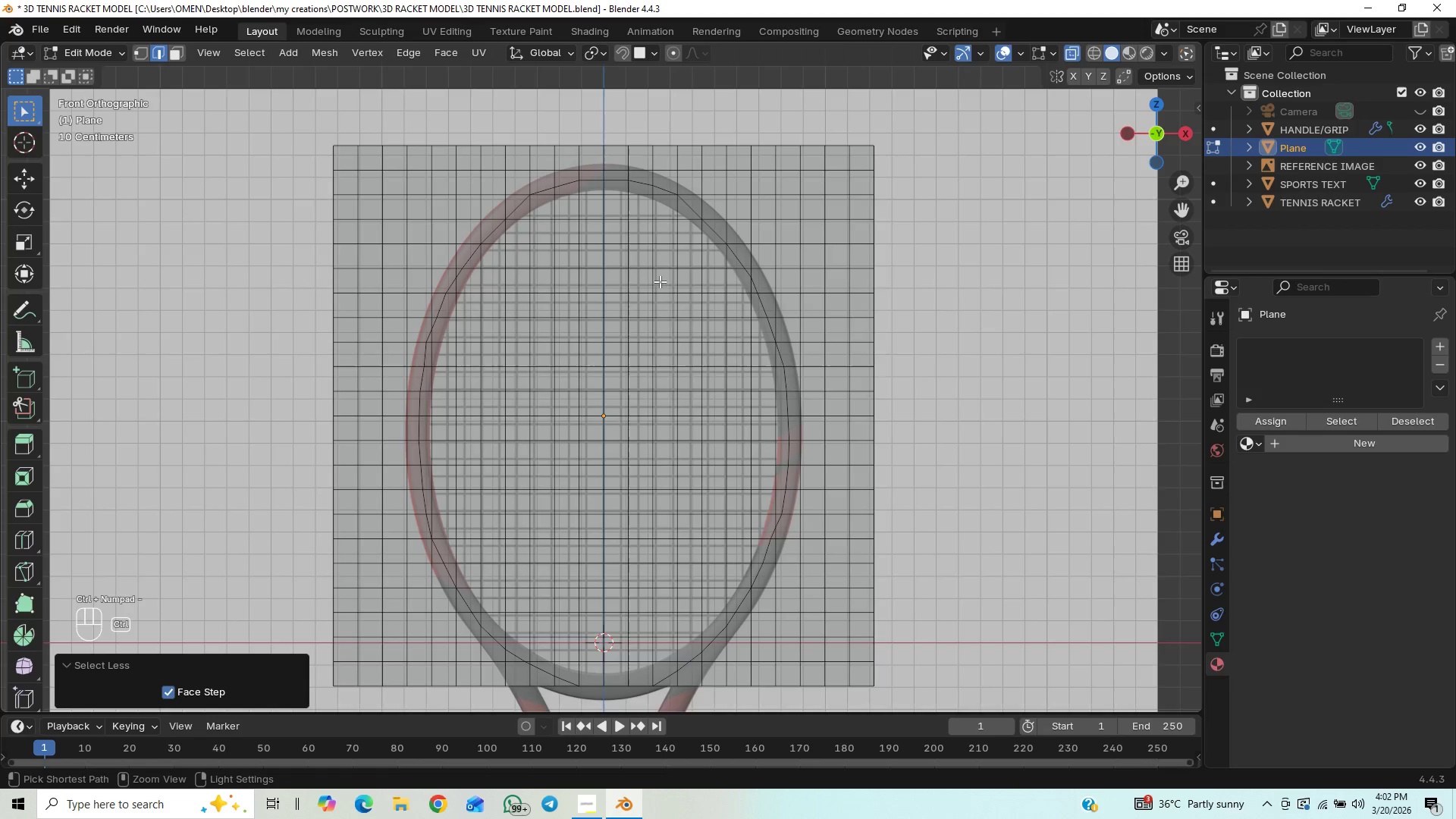 
key(Control+NumpadSubtract)
 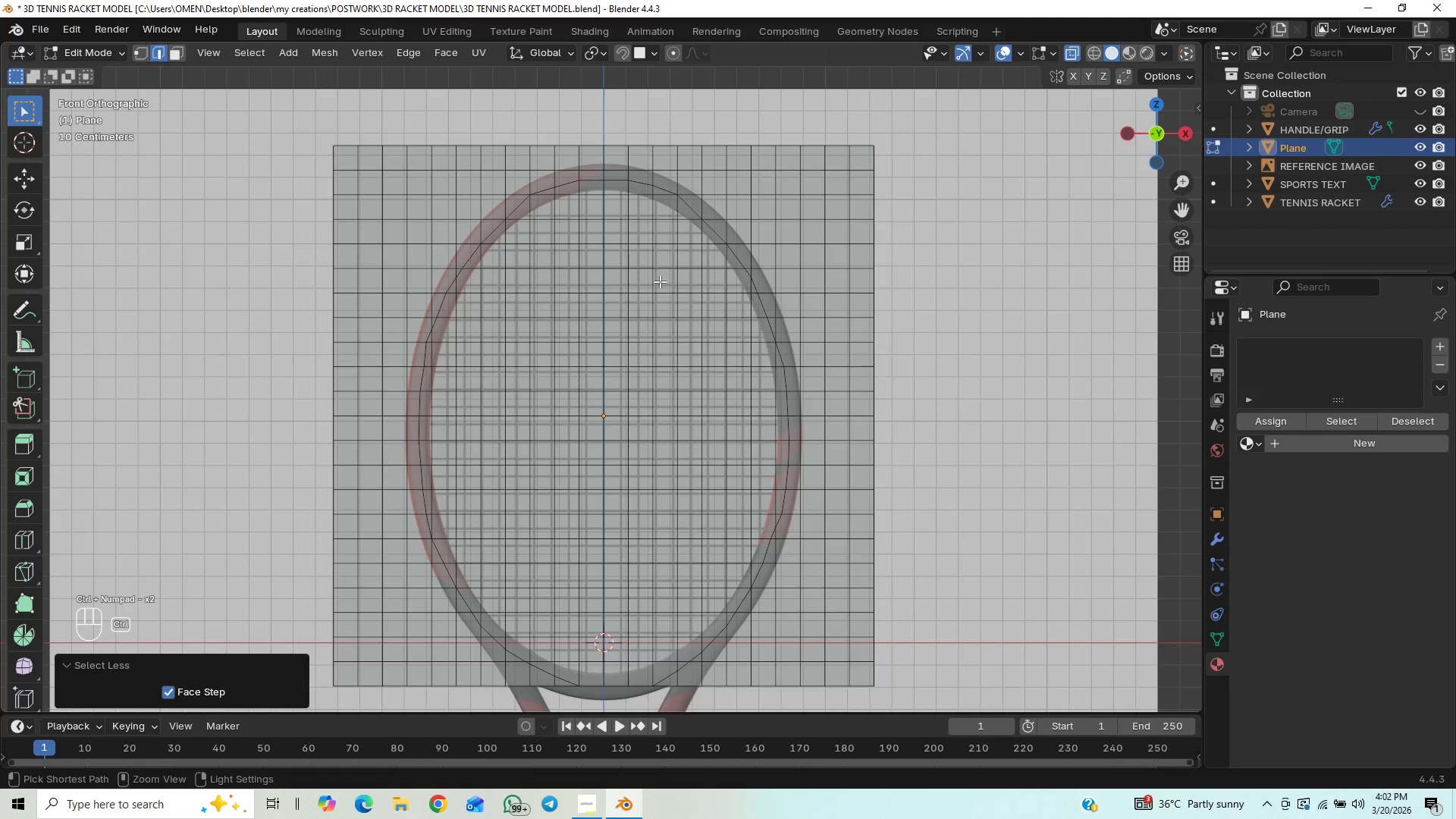 
key(Control+Z)
 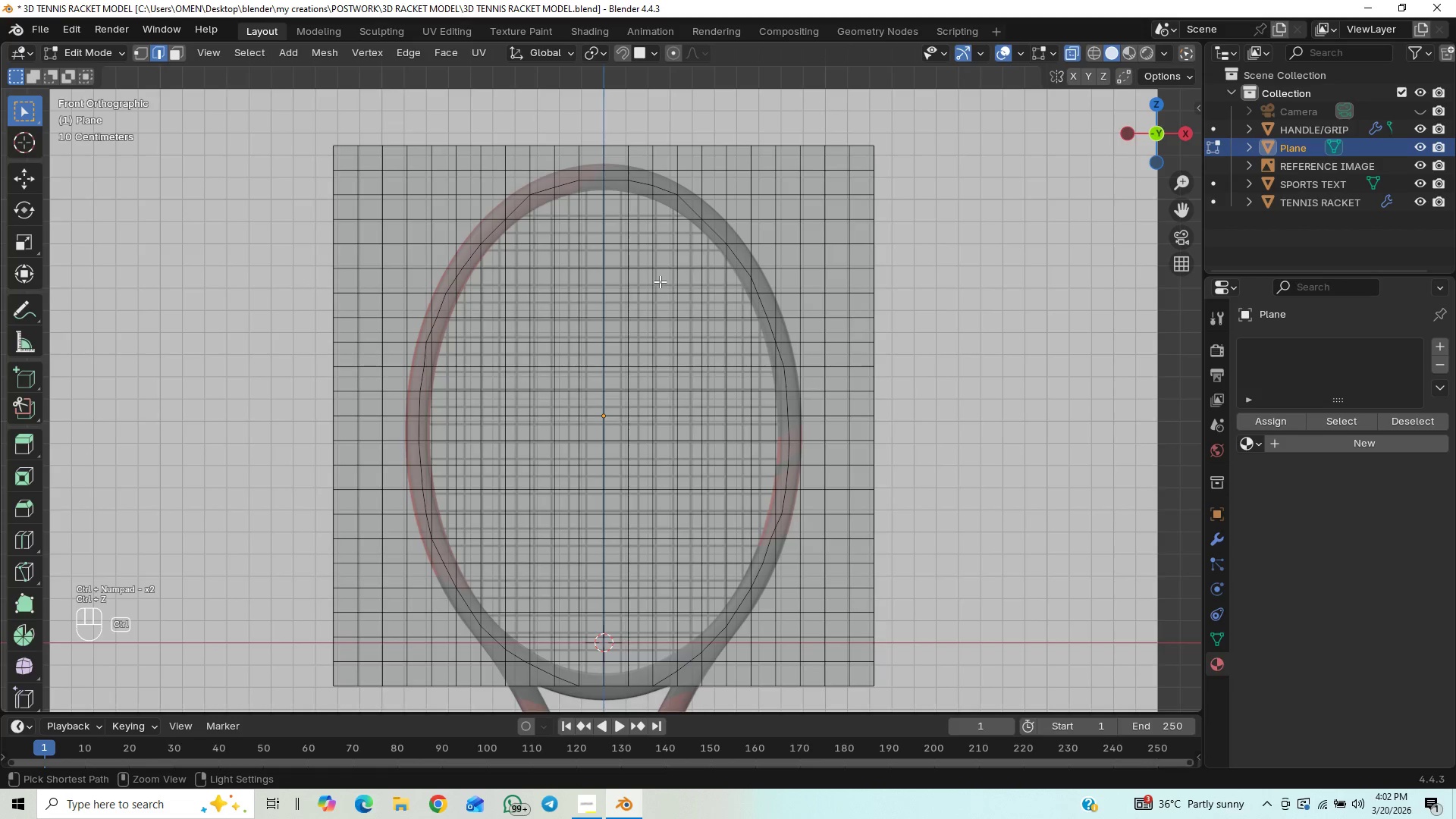 
key(Control+Z)
 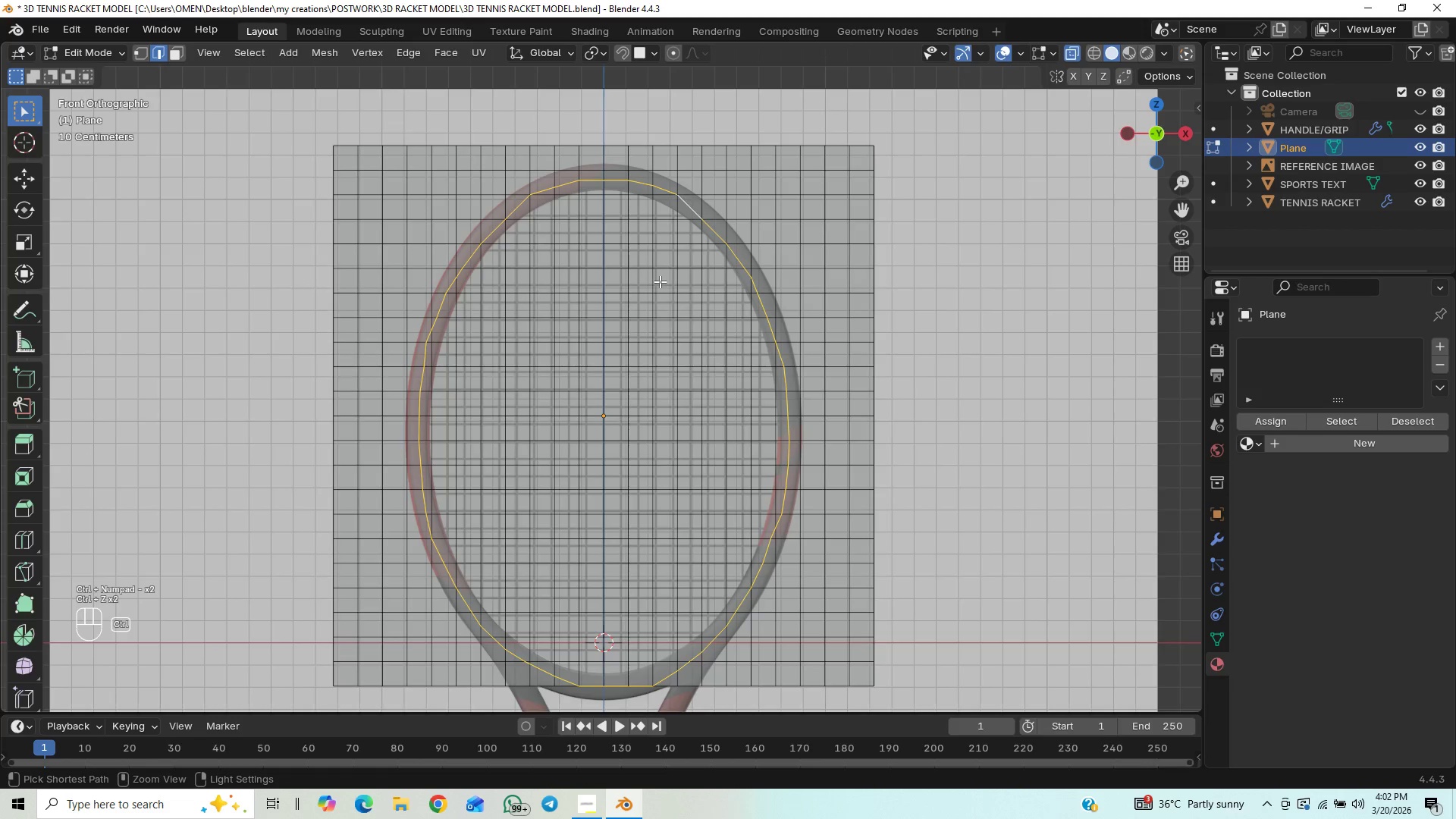 
key(Control+NumpadAdd)
 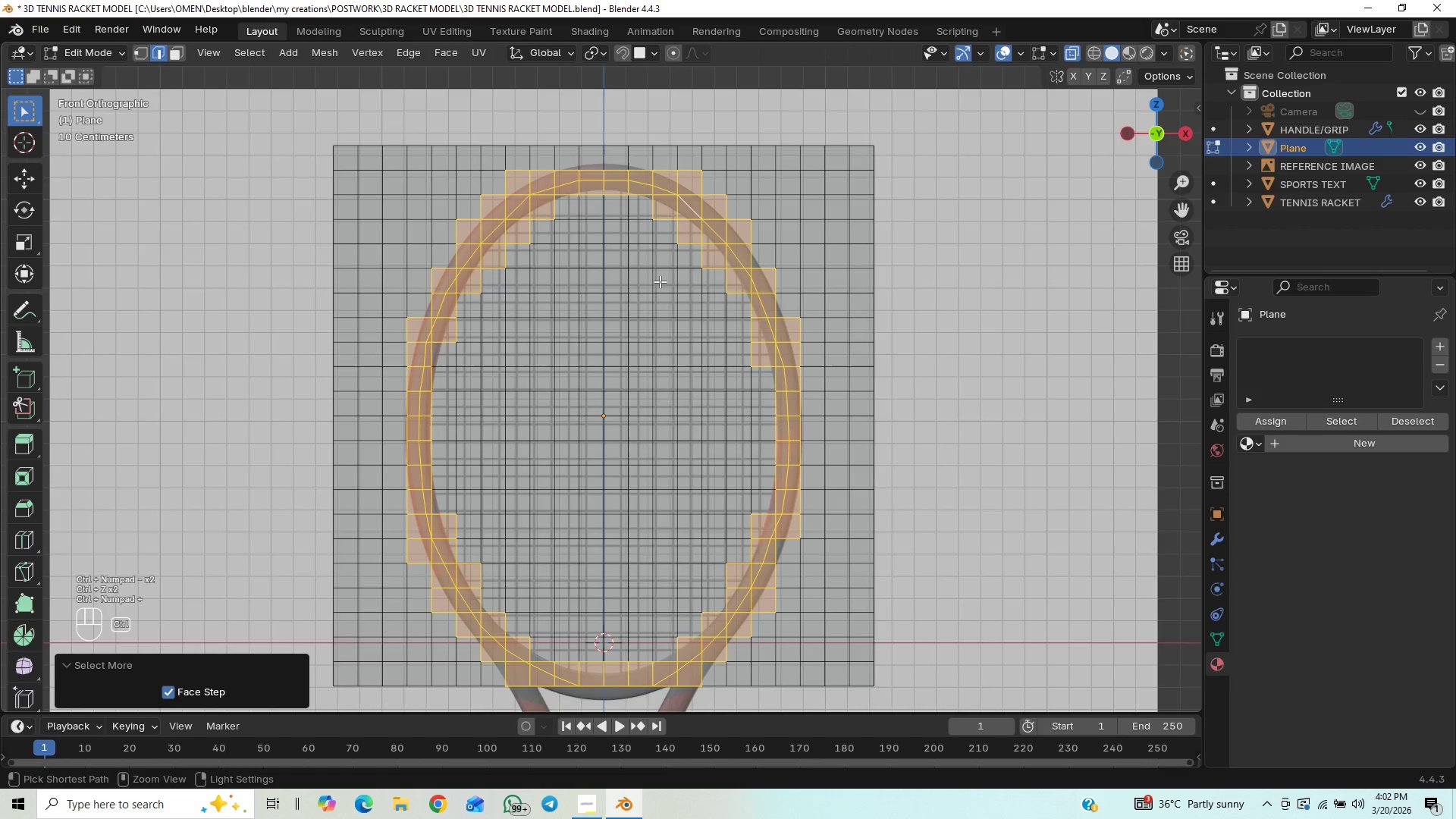 
key(Control+NumpadAdd)
 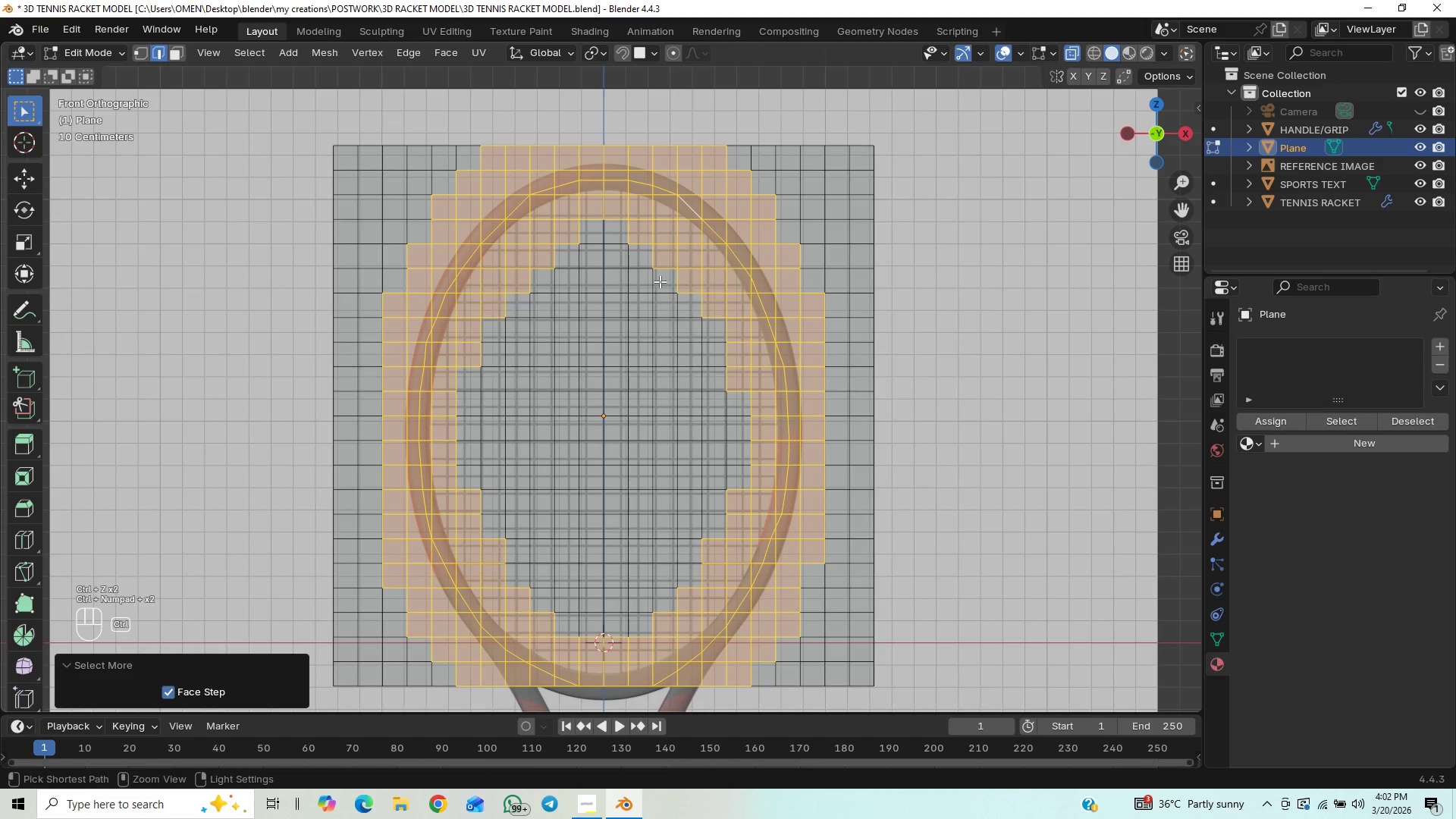 
key(Control+NumpadAdd)
 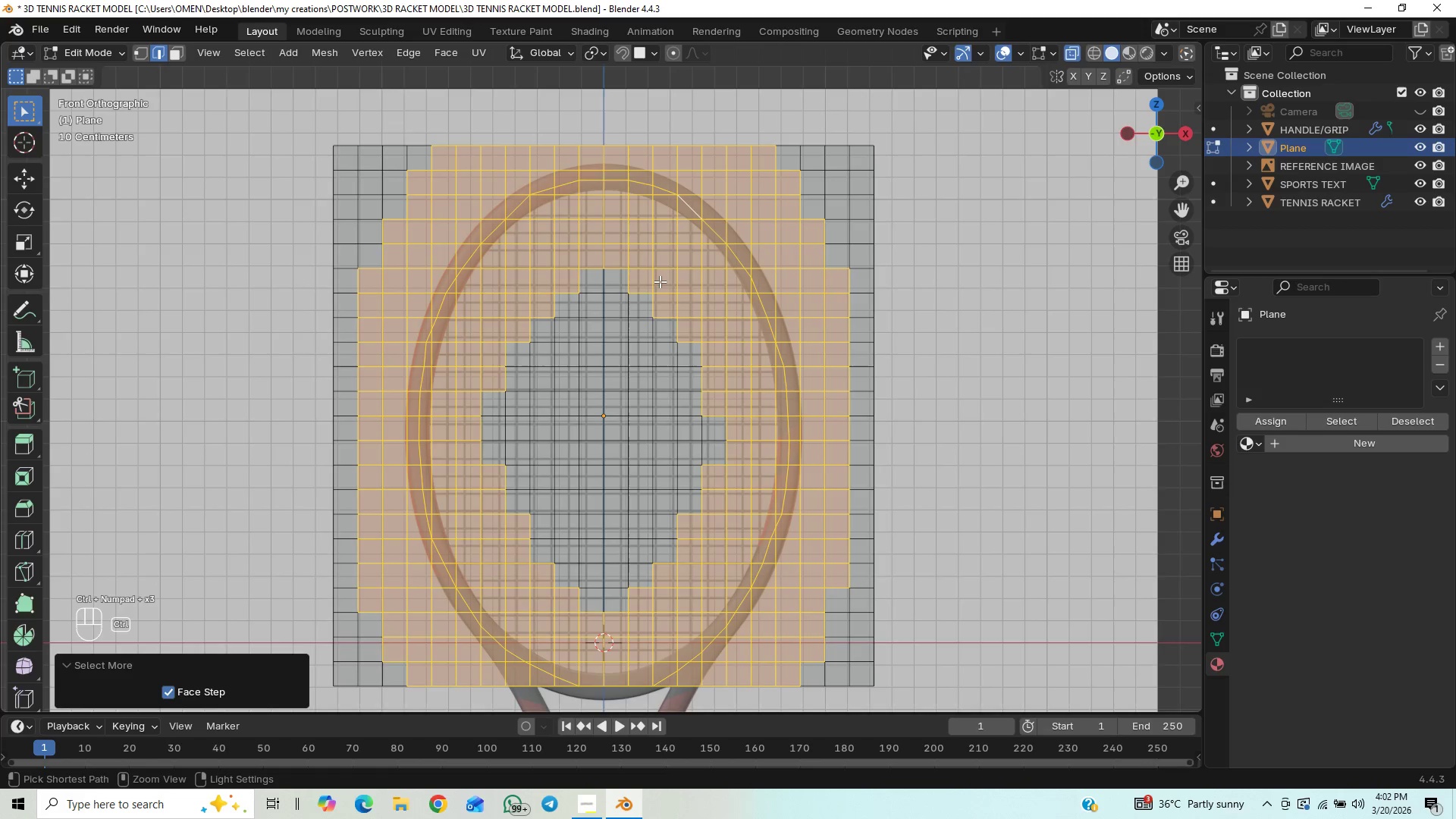 
key(Control+Z)
 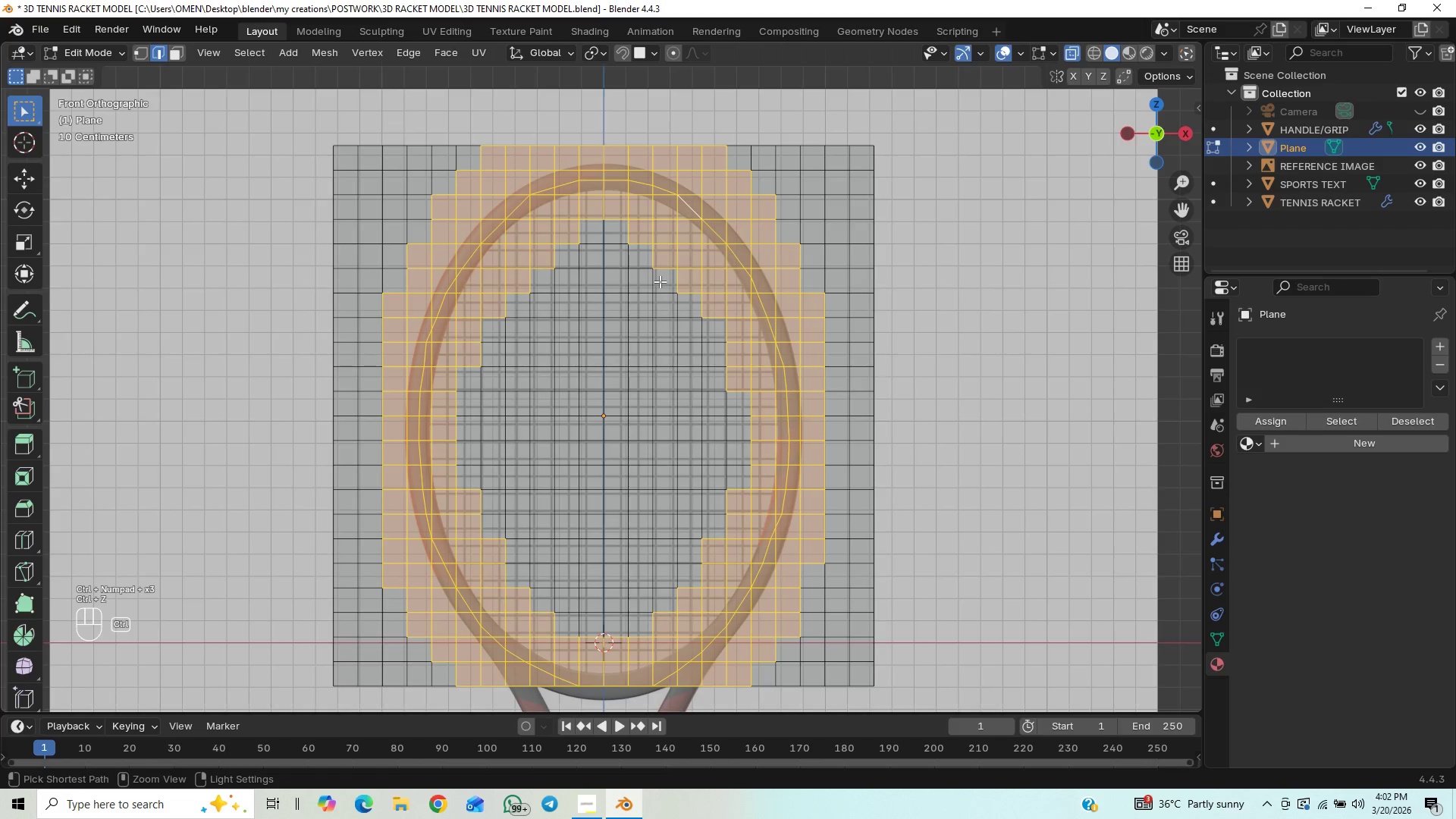 
key(Control+Z)
 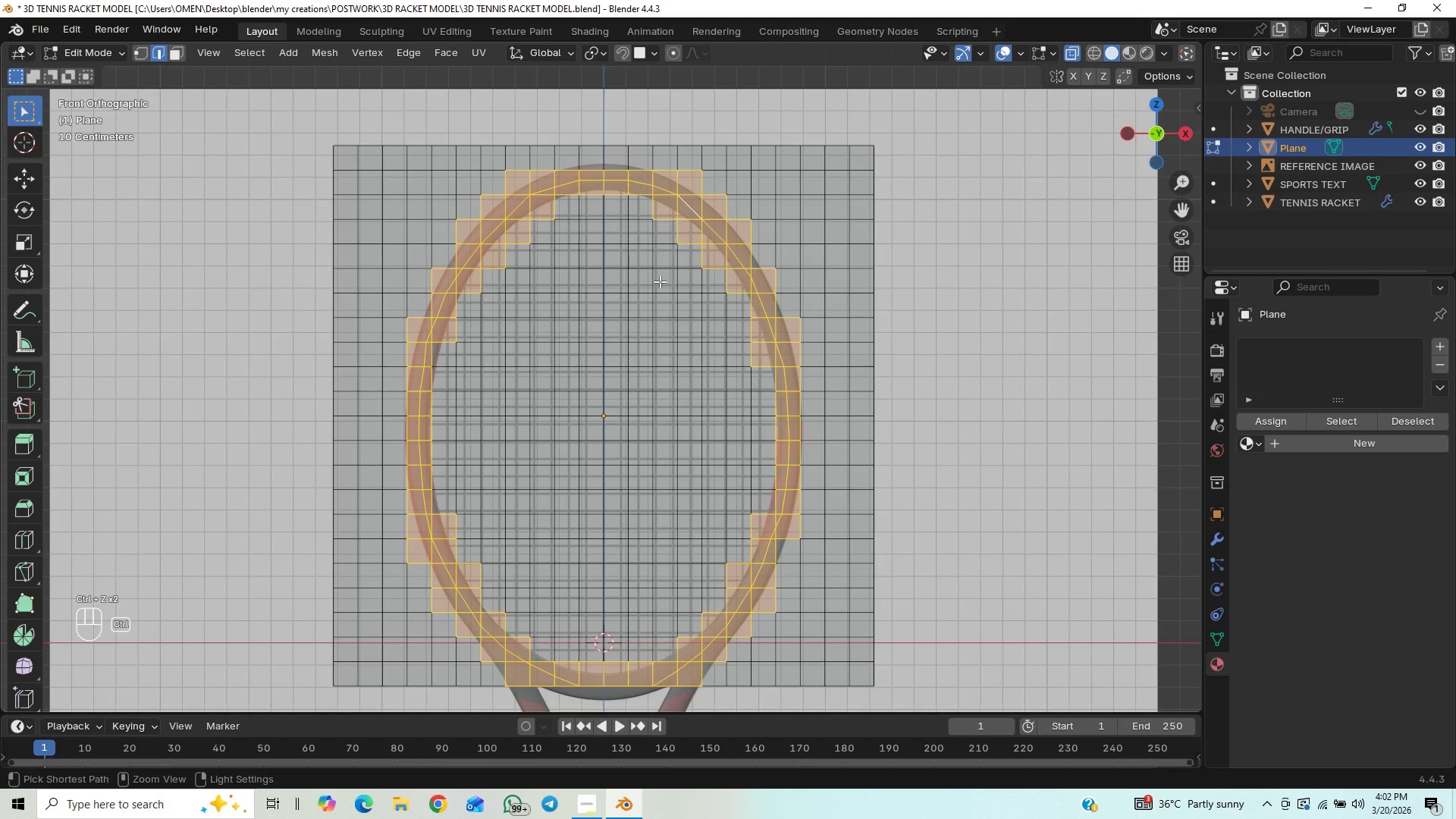 
key(Control+Z)
 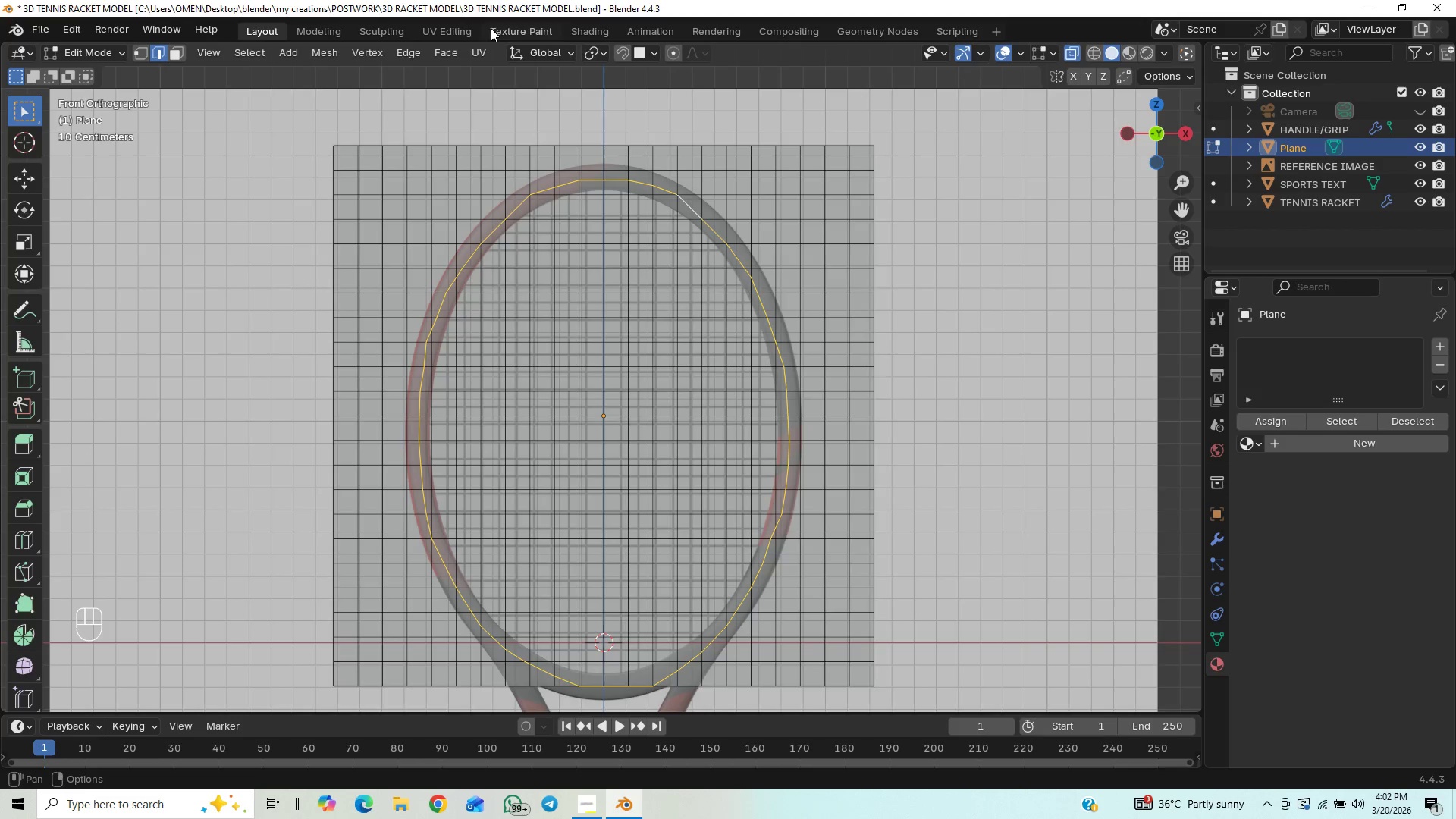 
left_click([255, 45])
 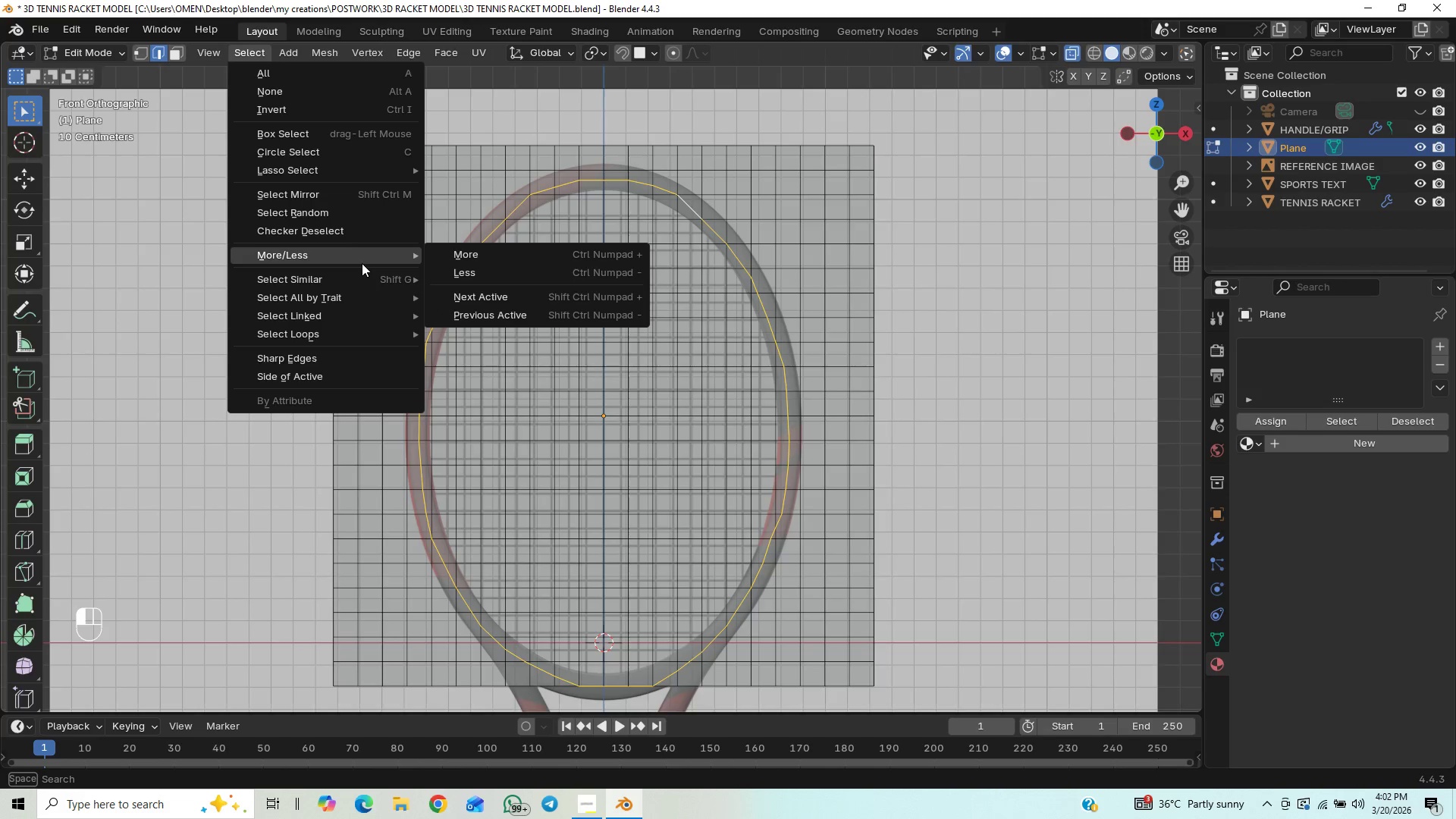 
mouse_move([404, 297])
 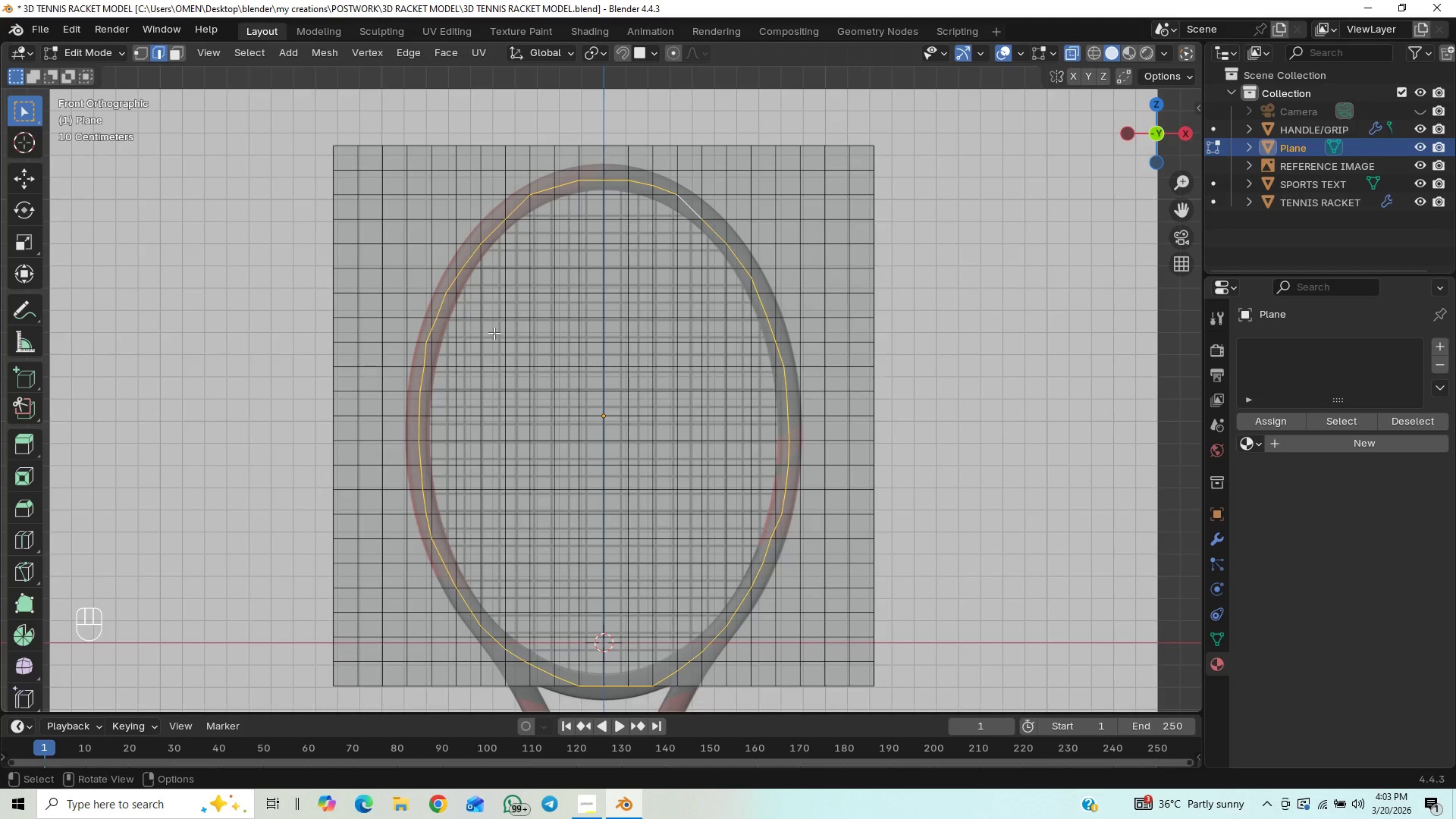 
key(Control+Z)
 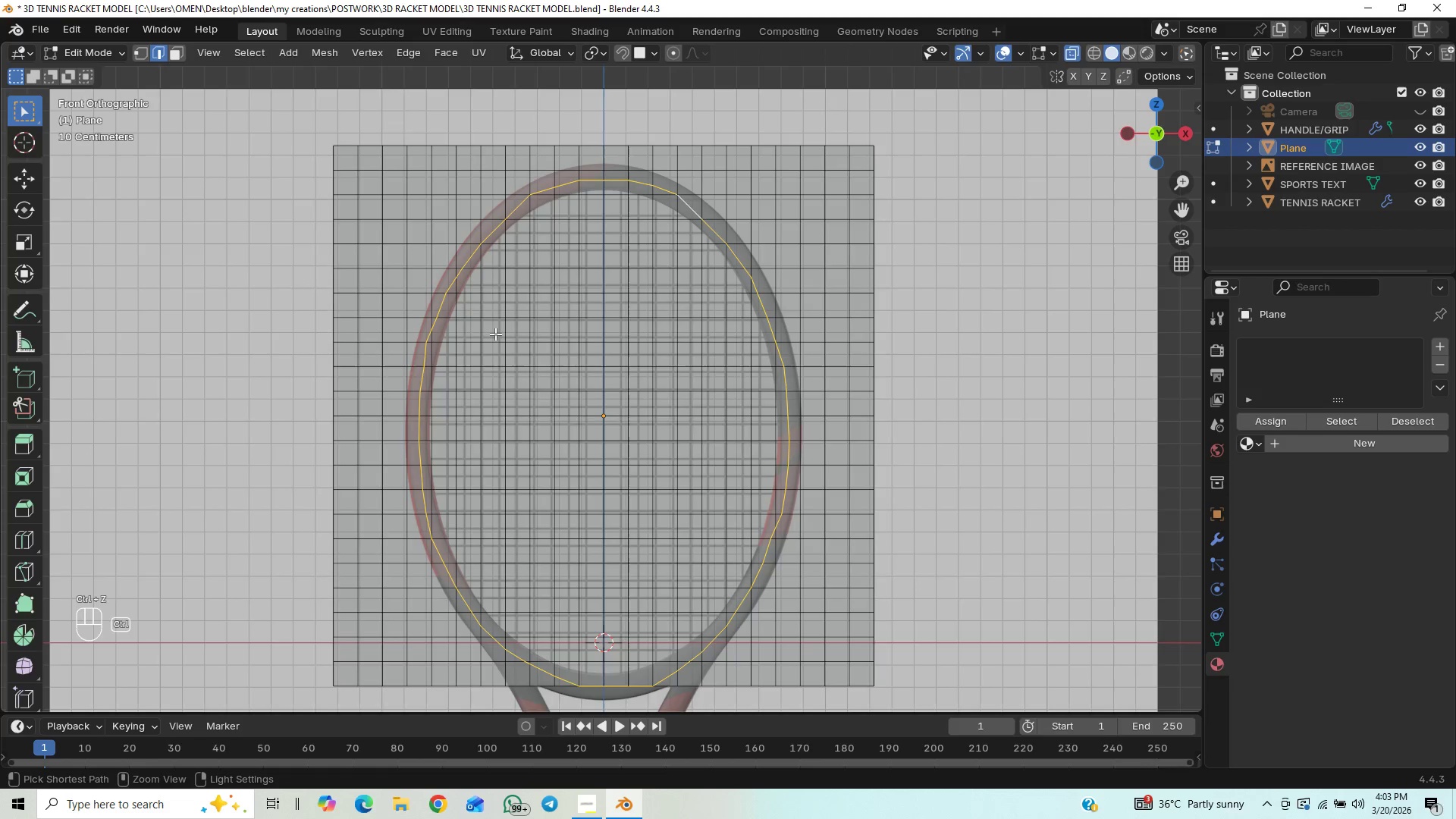 
key(Control+Z)
 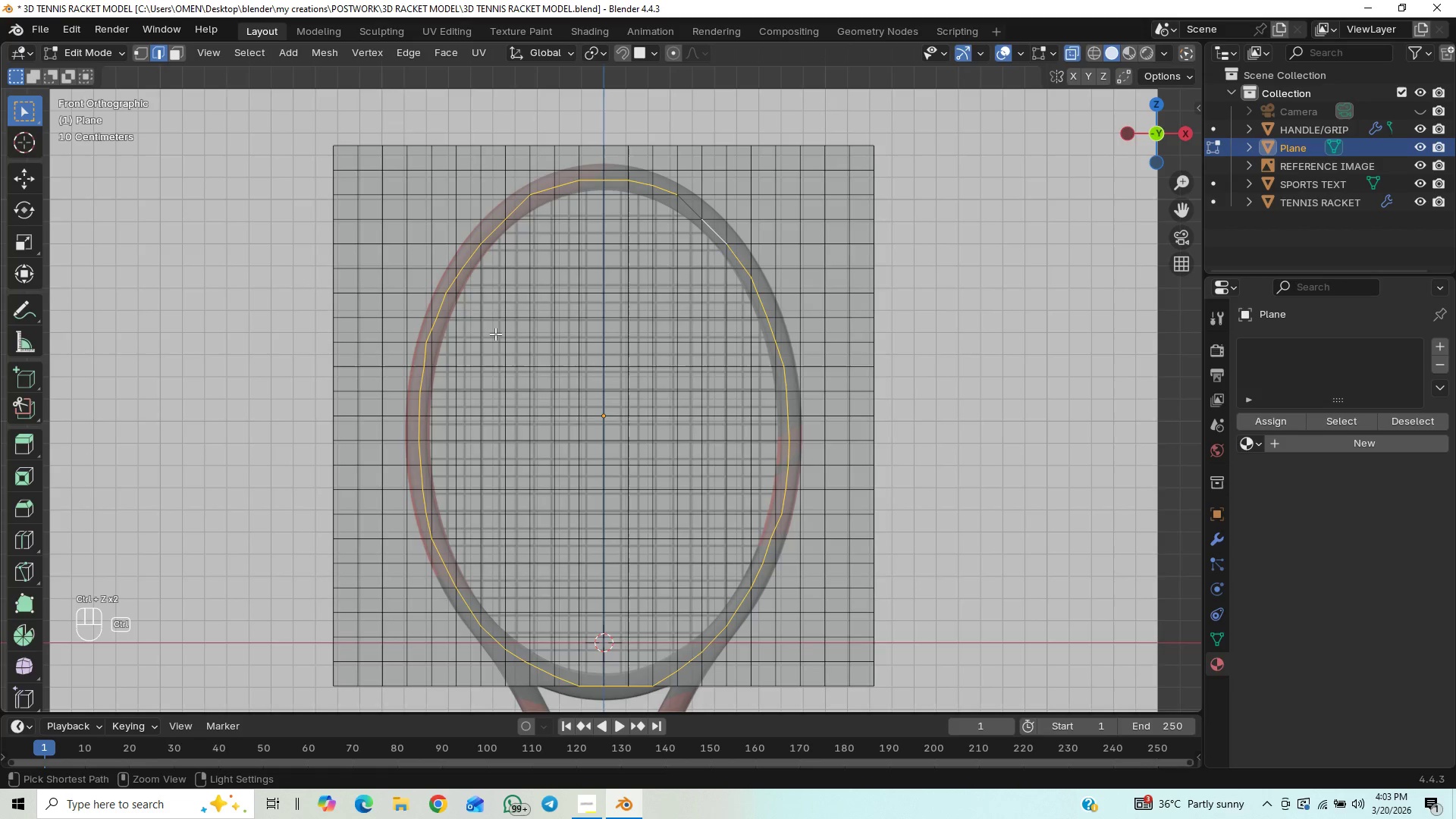 
key(Control+Shift+Z)
 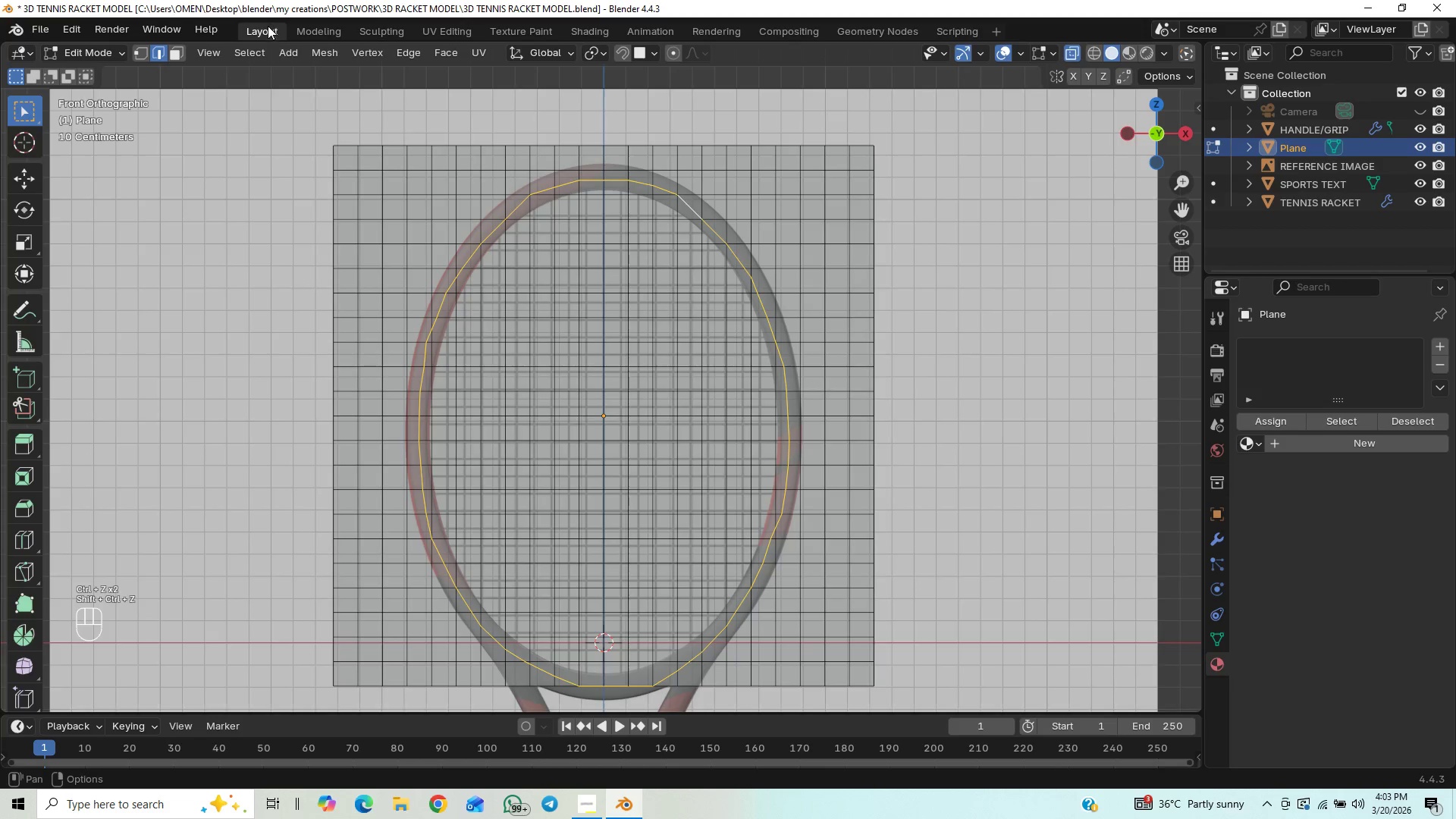 
left_click([257, 47])
 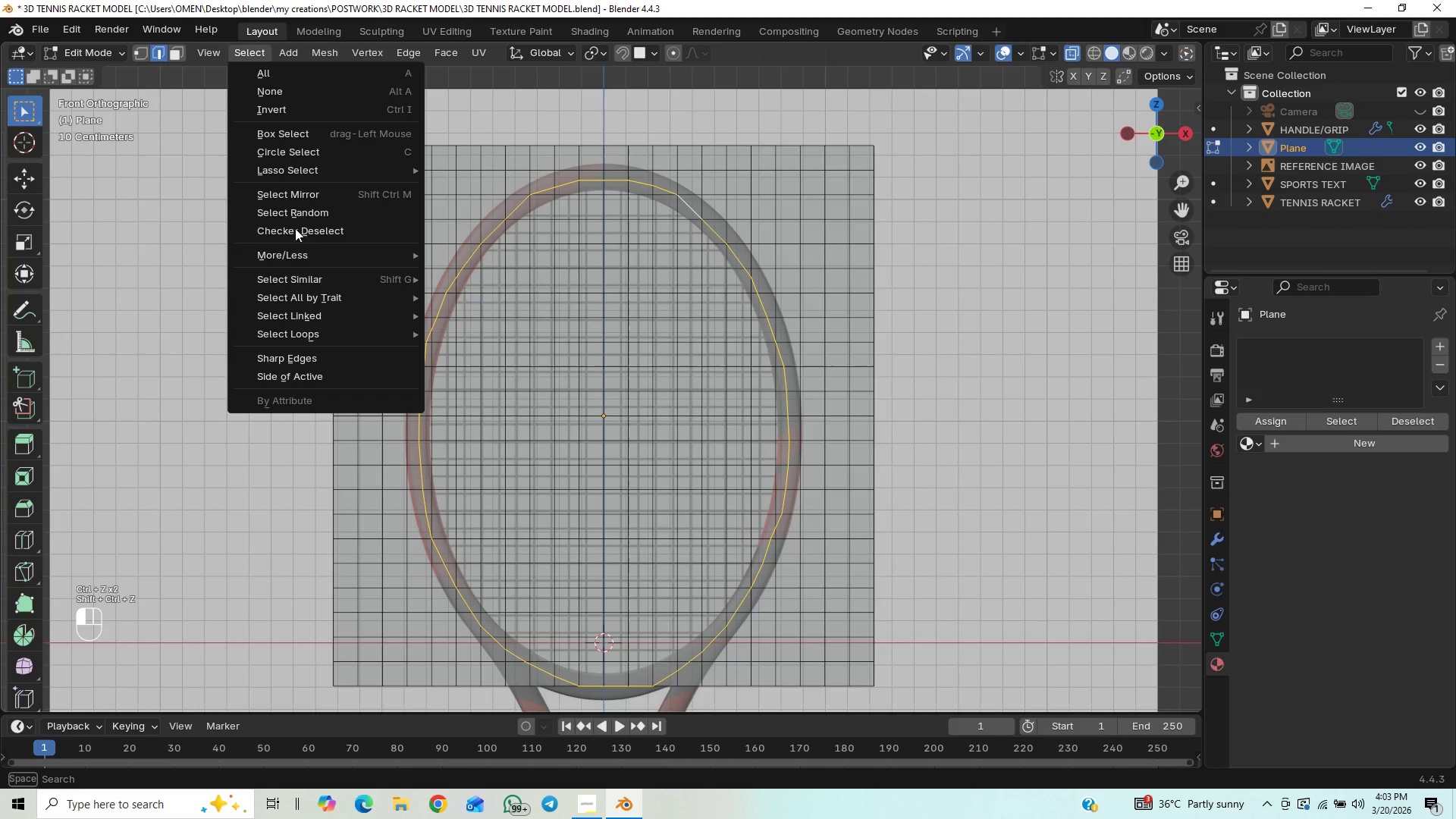 
mouse_move([322, 316])
 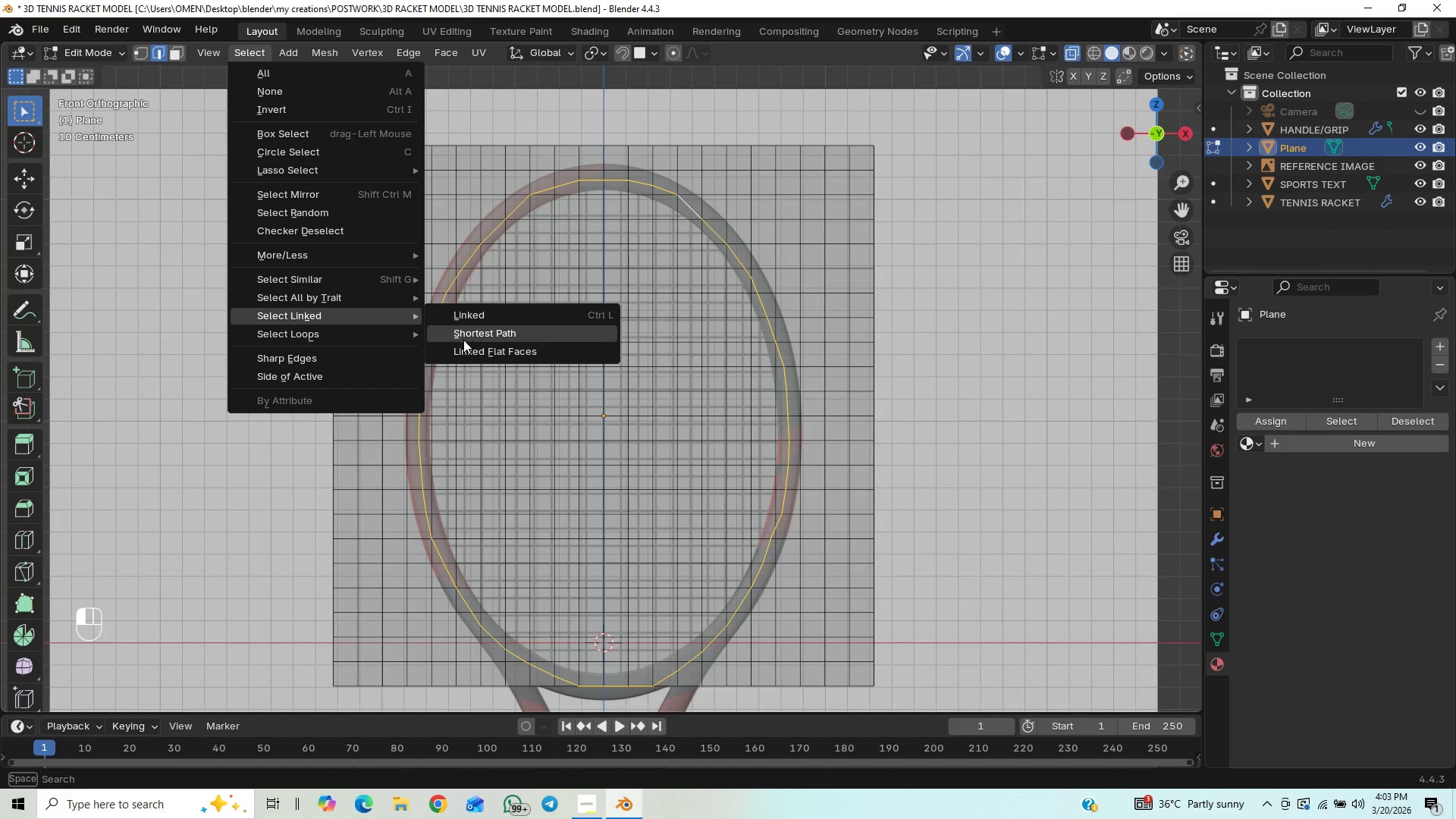 
left_click([464, 356])
 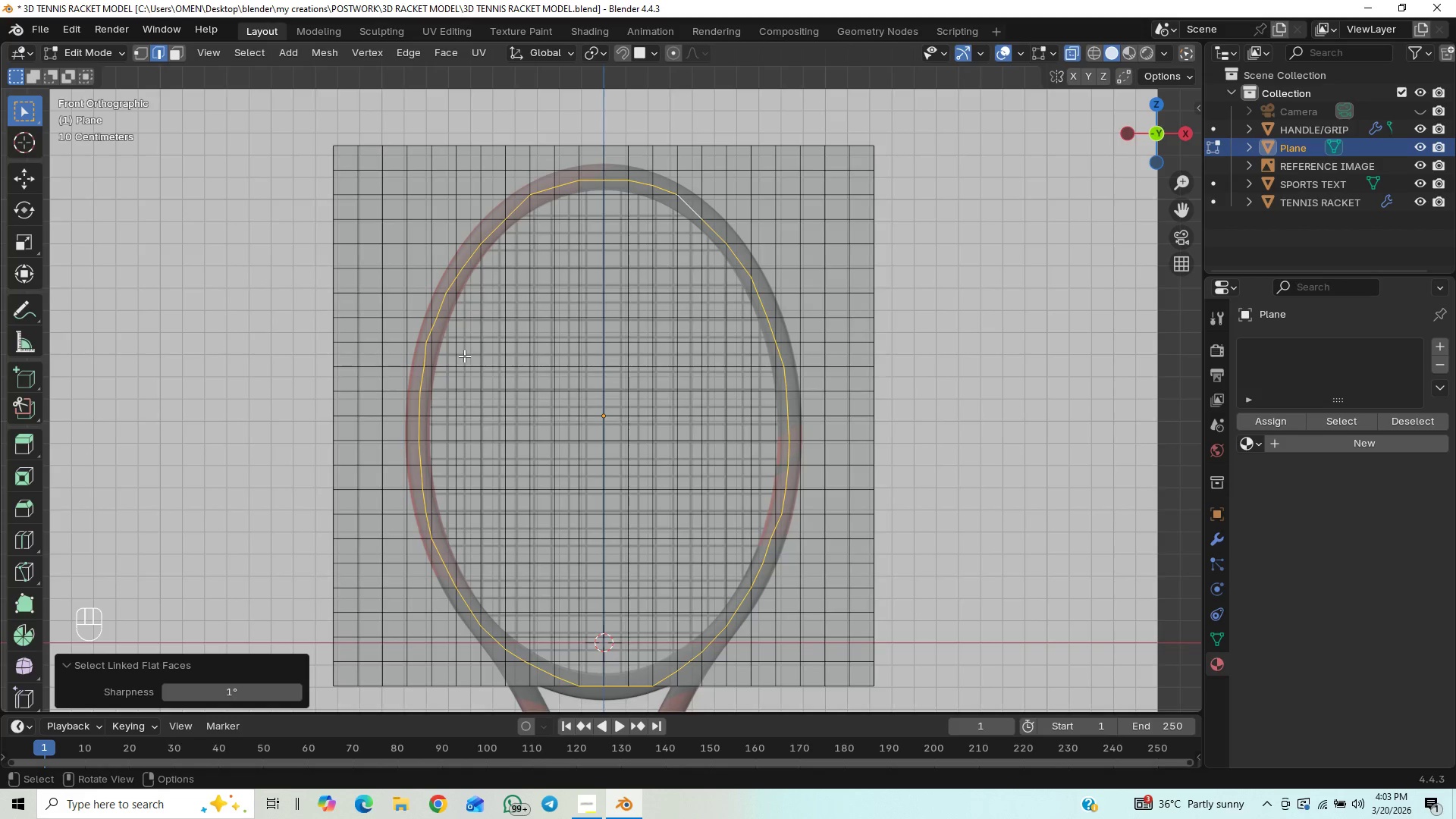 
key(Control+Z)
 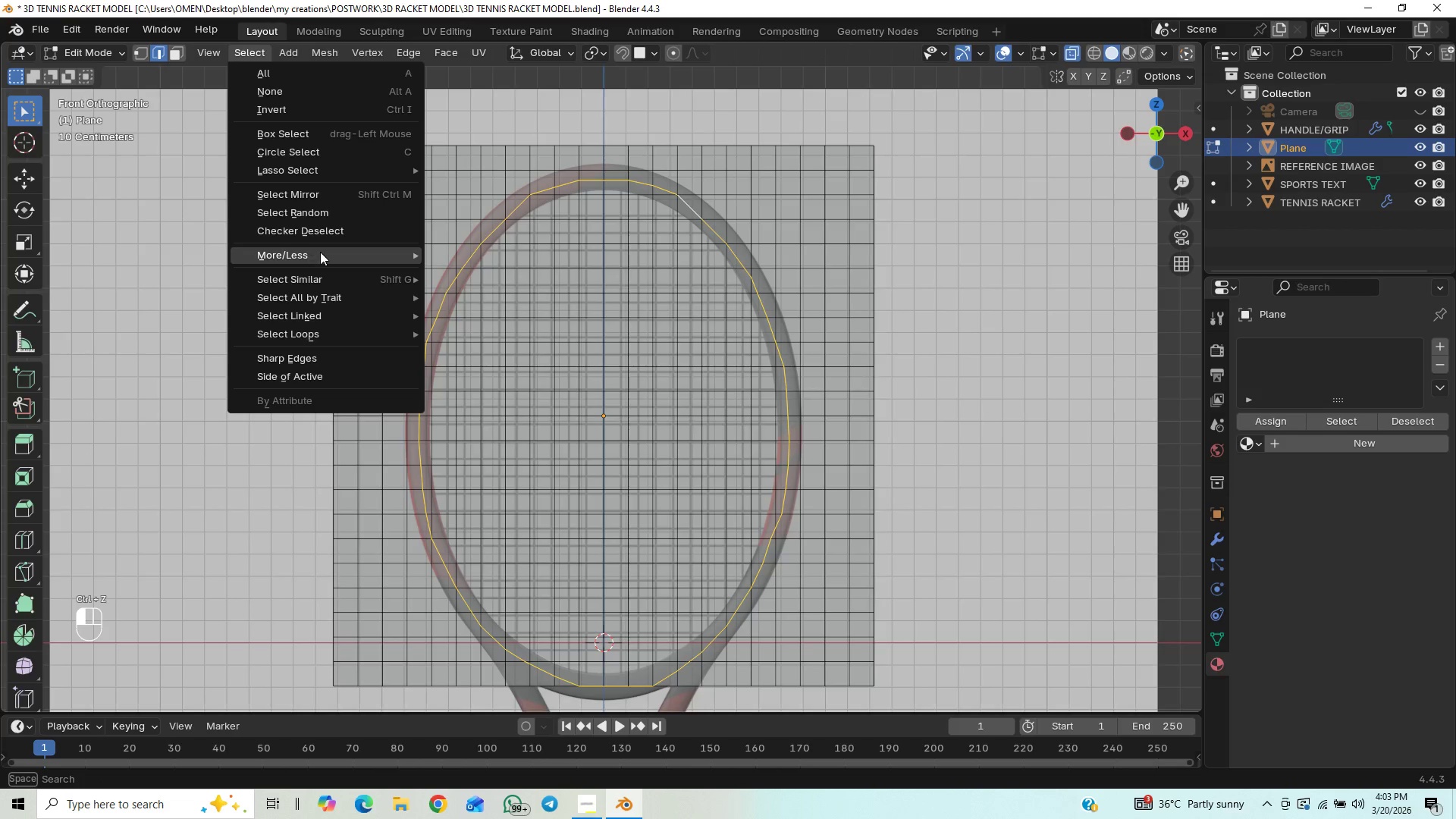 
mouse_move([350, 255])
 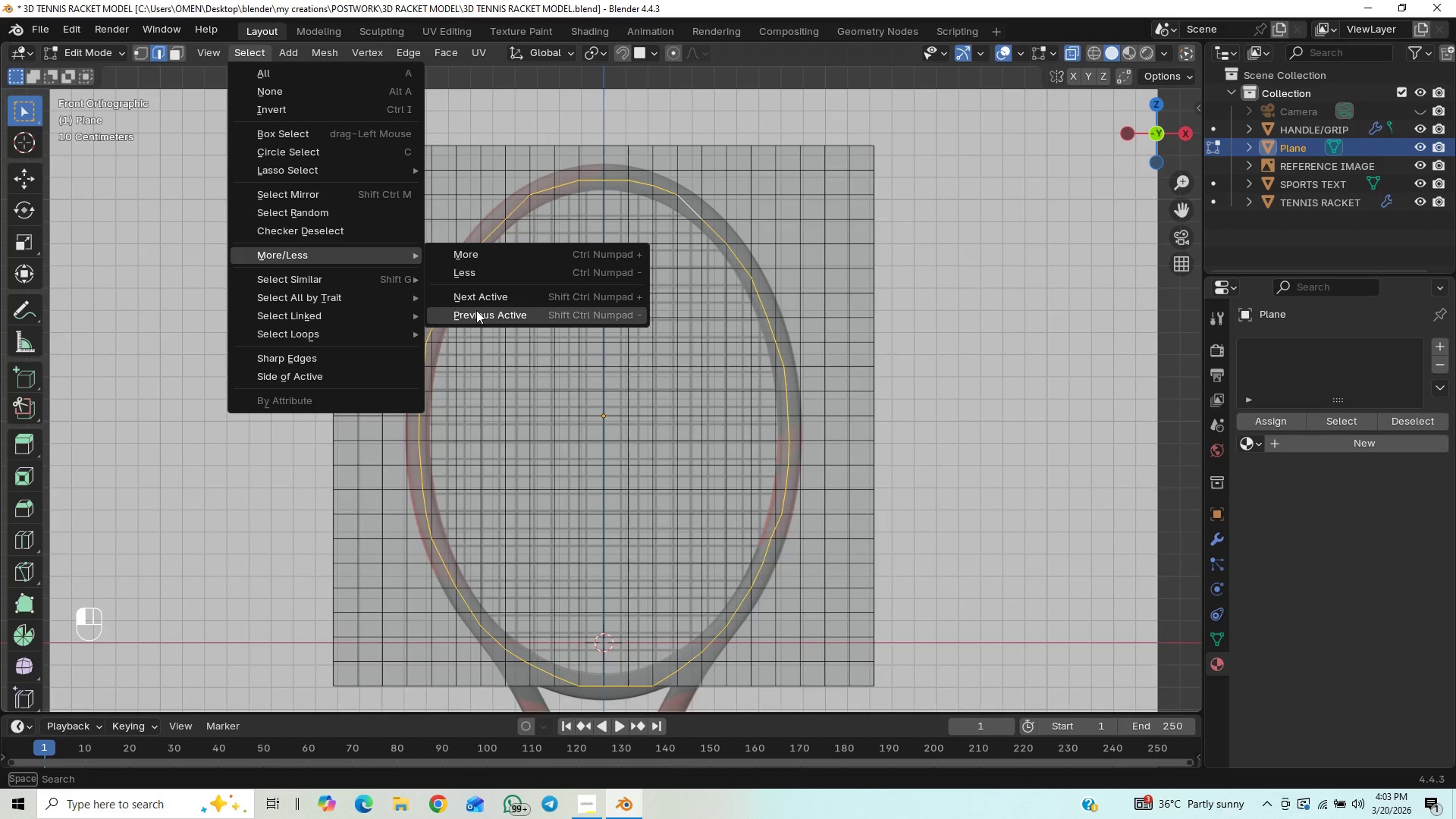 
left_click([477, 298])
 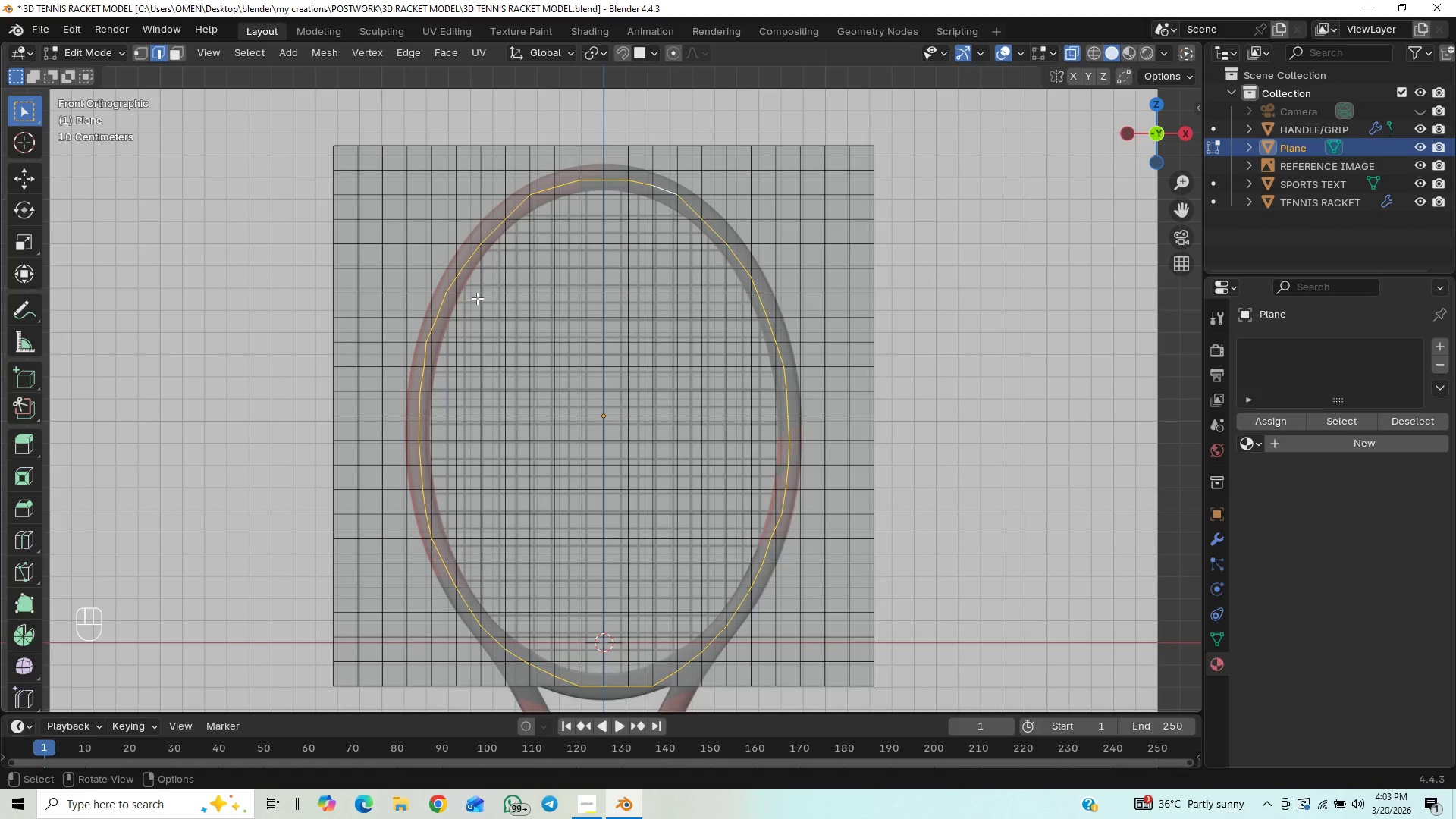 
key(Control+Z)
 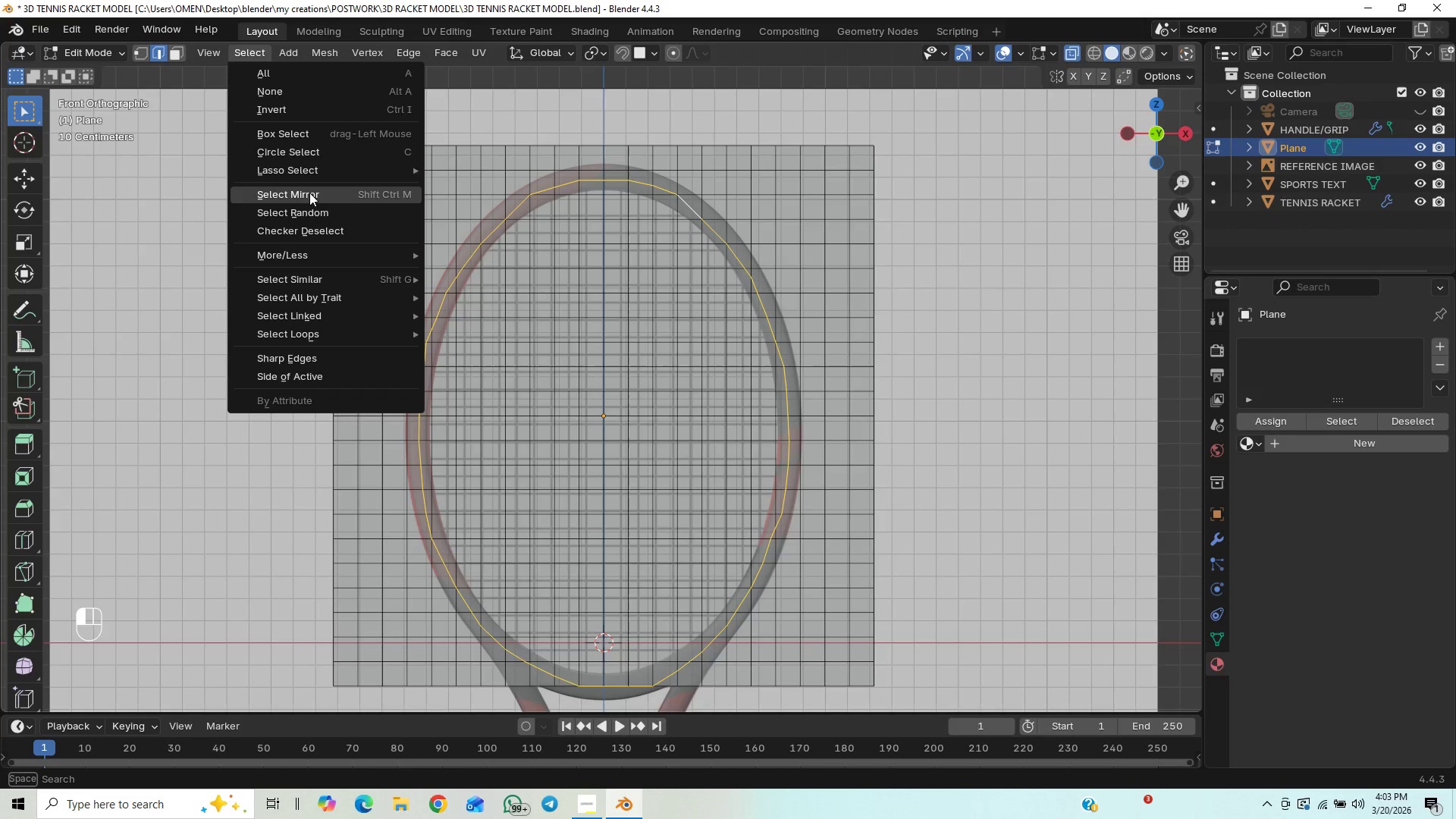 
wait(5.11)
 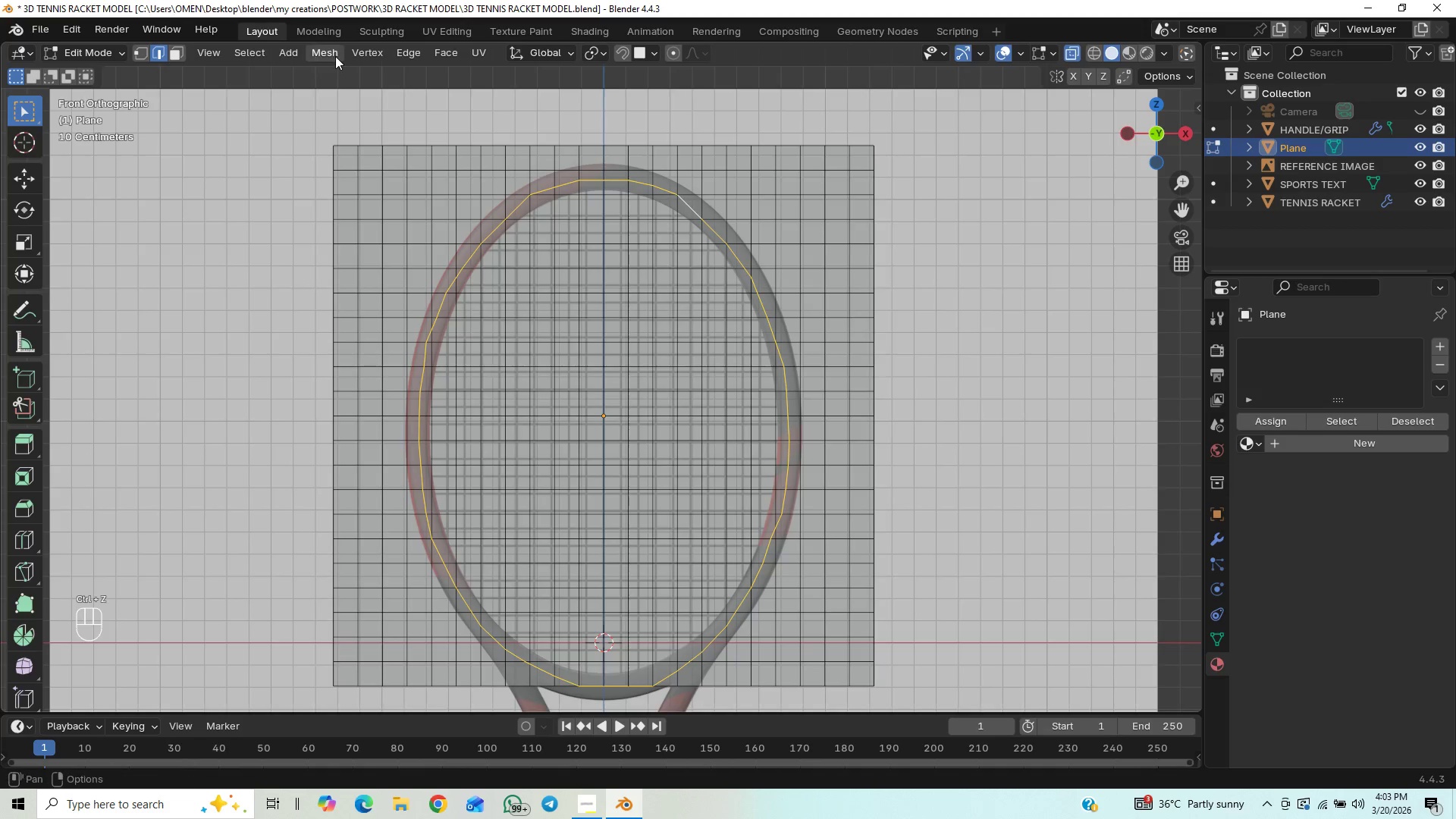 
mouse_move([330, 234])
 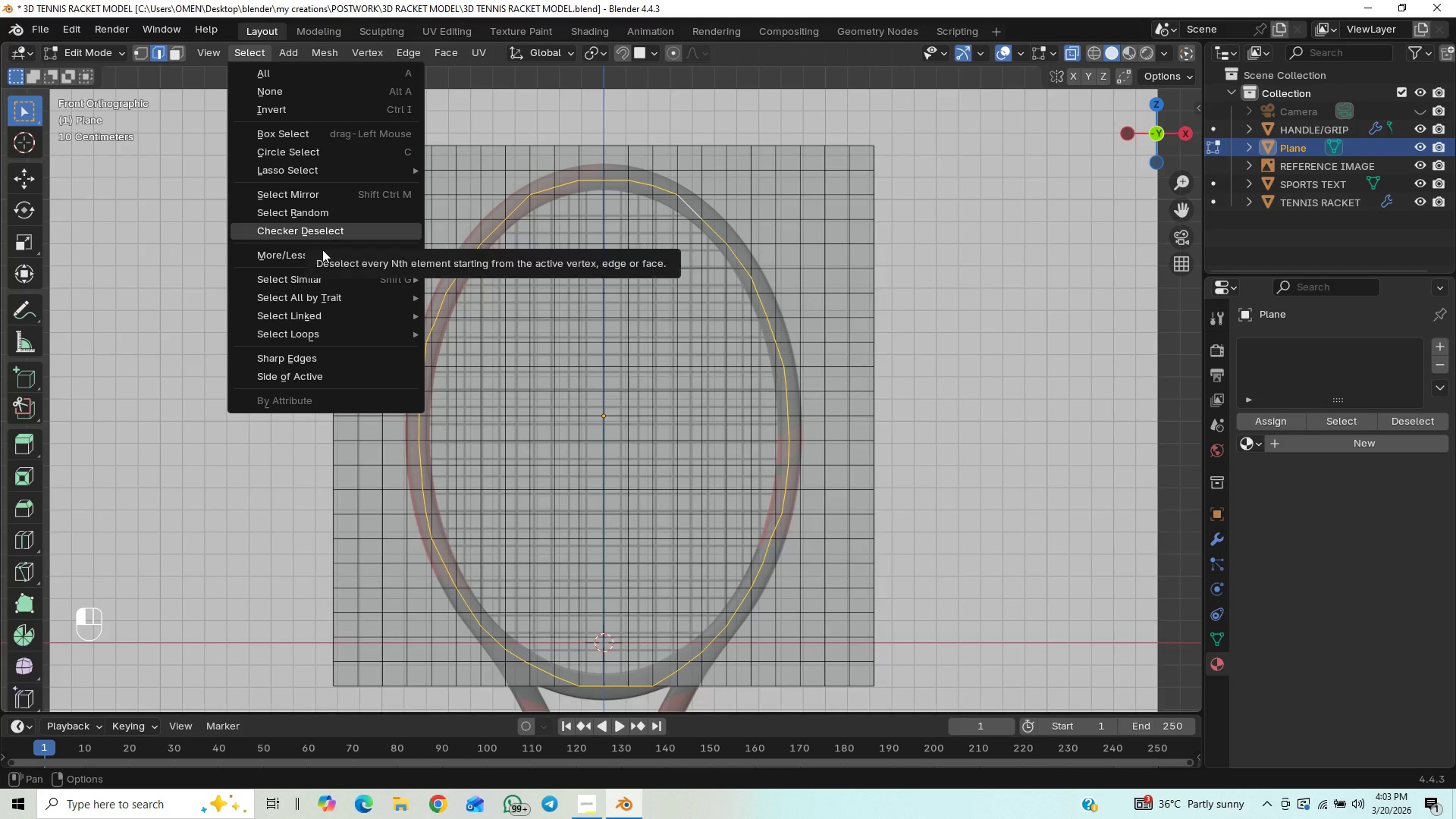 
mouse_move([340, 273])
 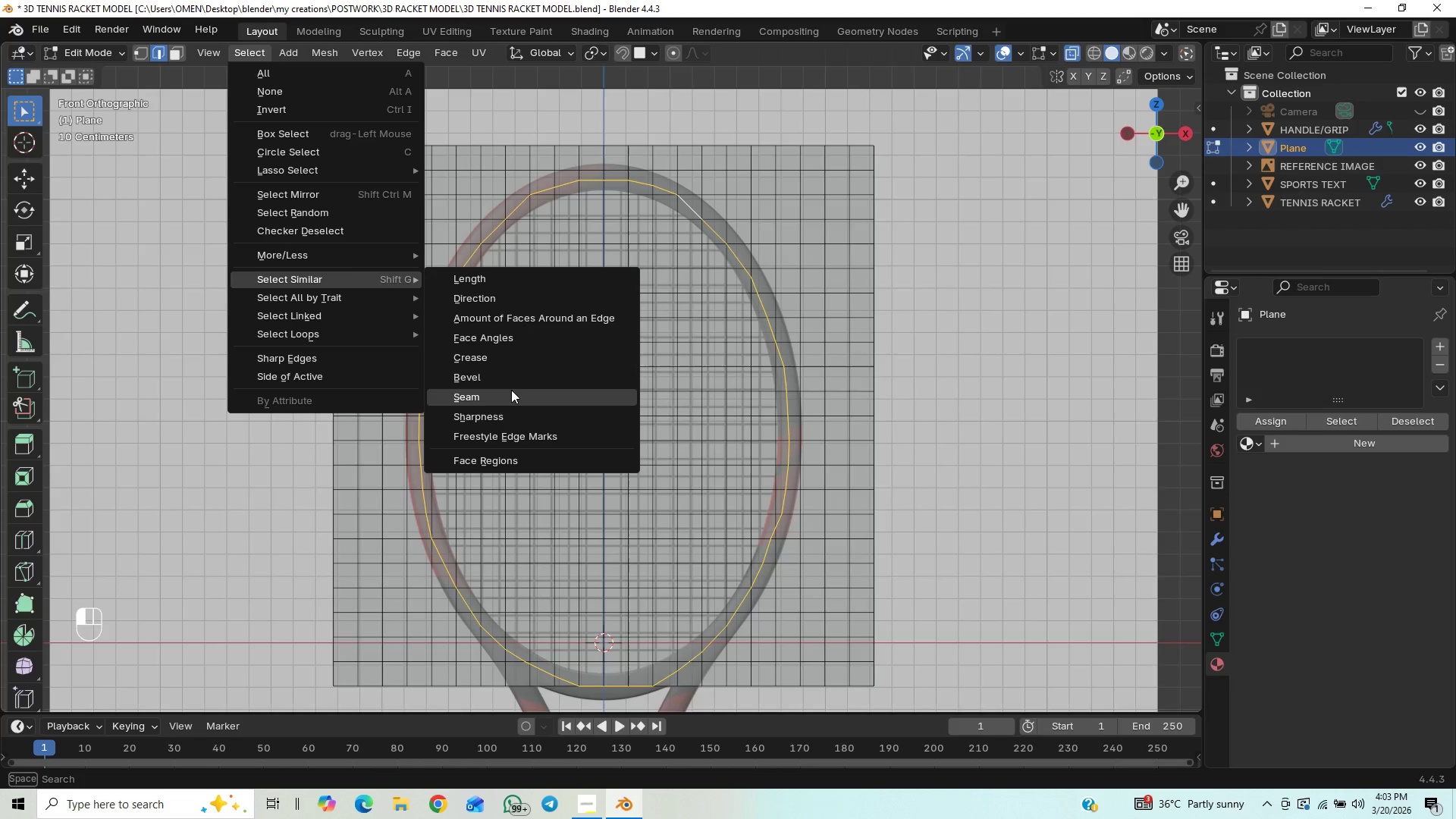 
left_click([510, 456])
 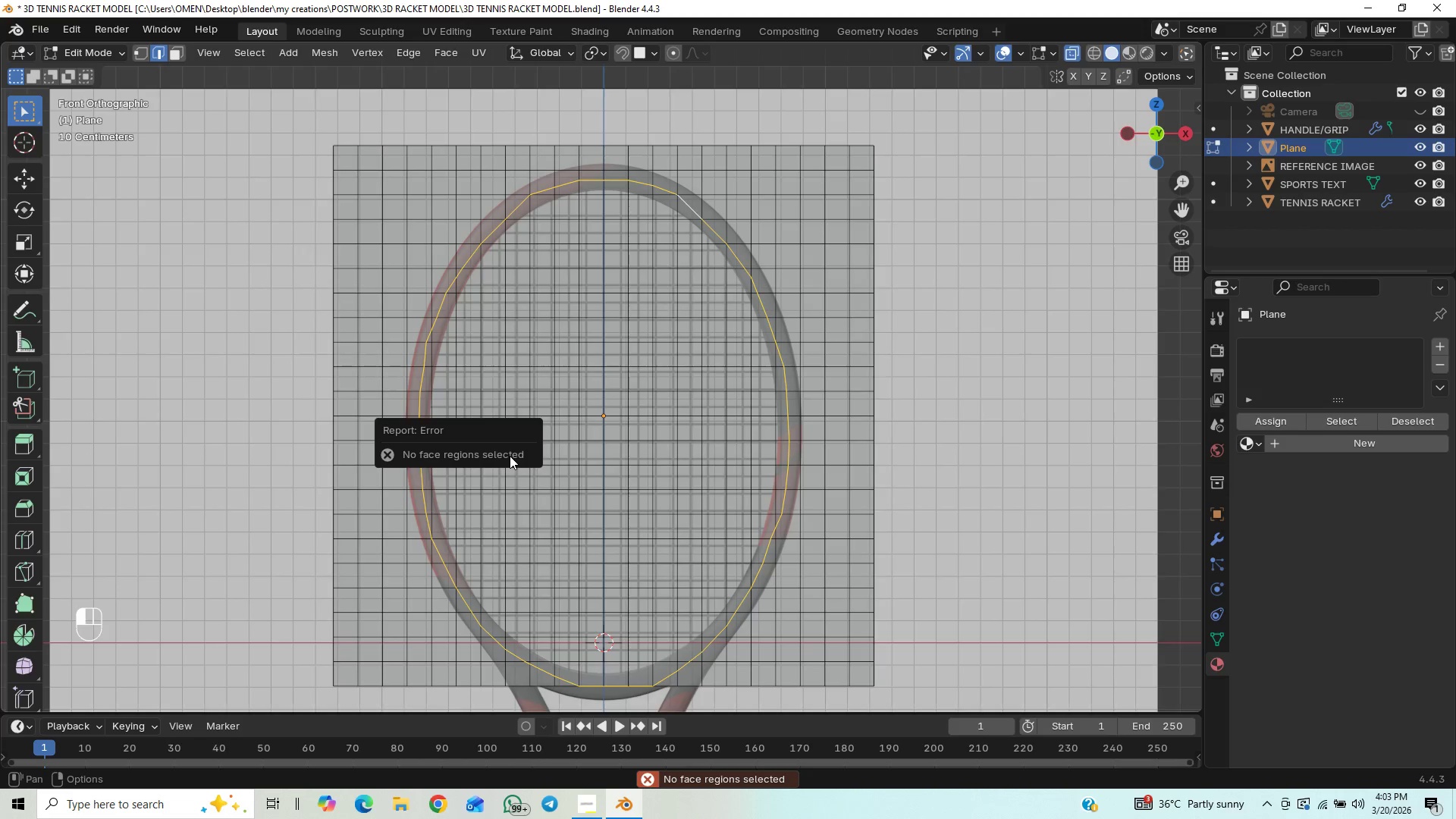 
key(Control+Z)
 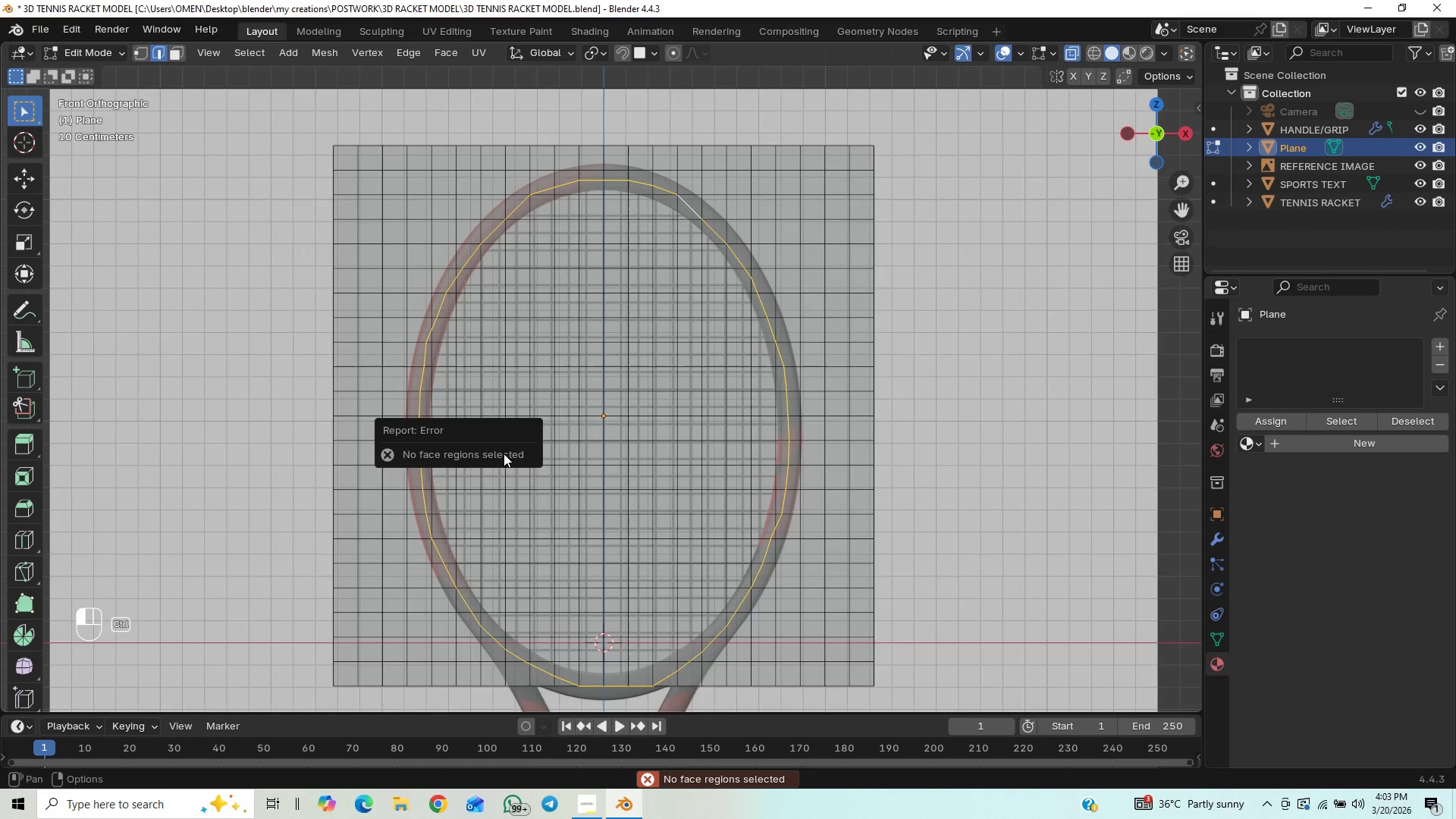 
key(Control+Z)
 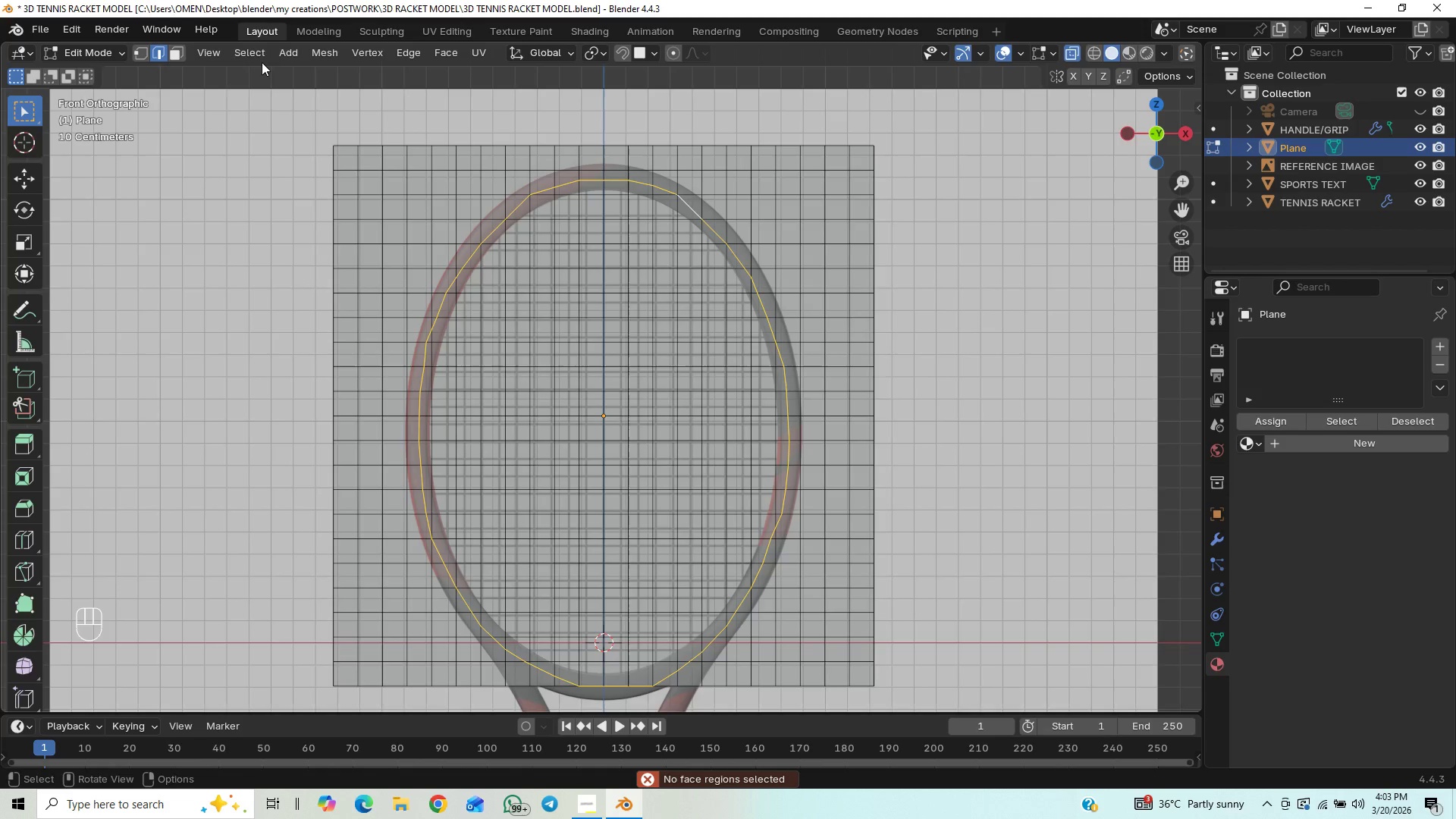 
left_click([242, 52])
 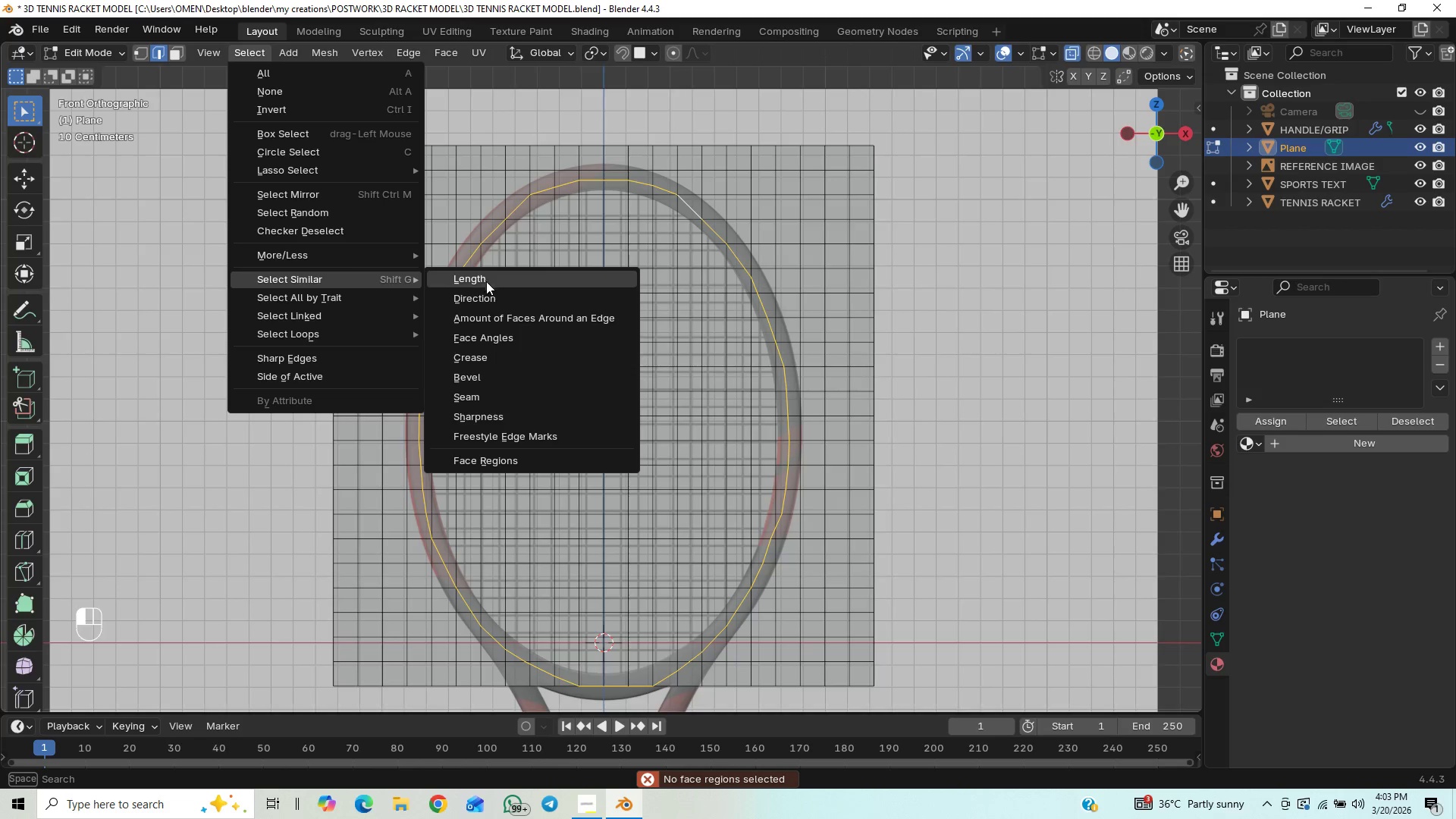 
left_click([493, 293])
 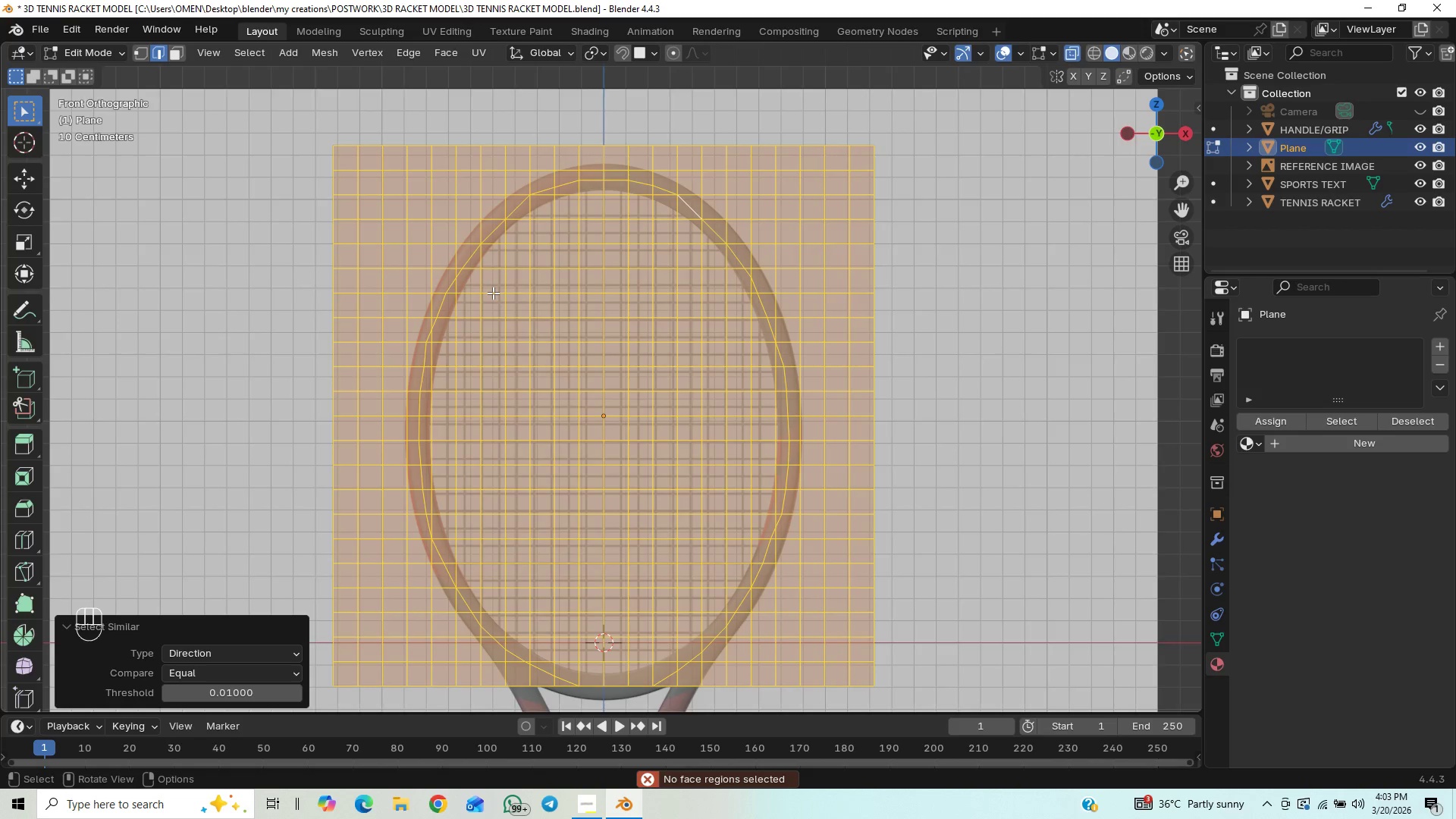 
key(Control+Z)
 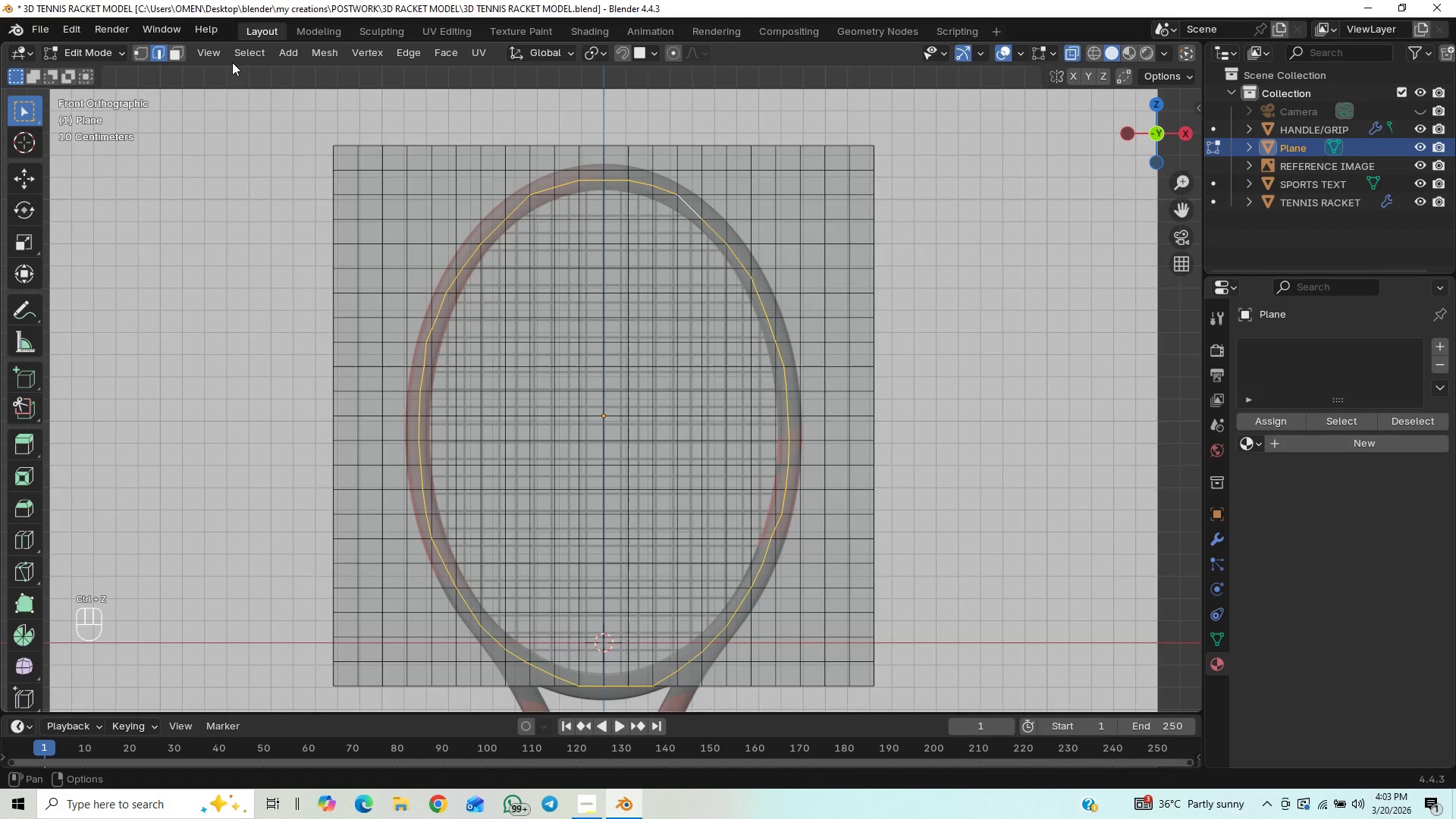 
left_click_drag(start_coordinate=[249, 55], to_coordinate=[254, 58])
 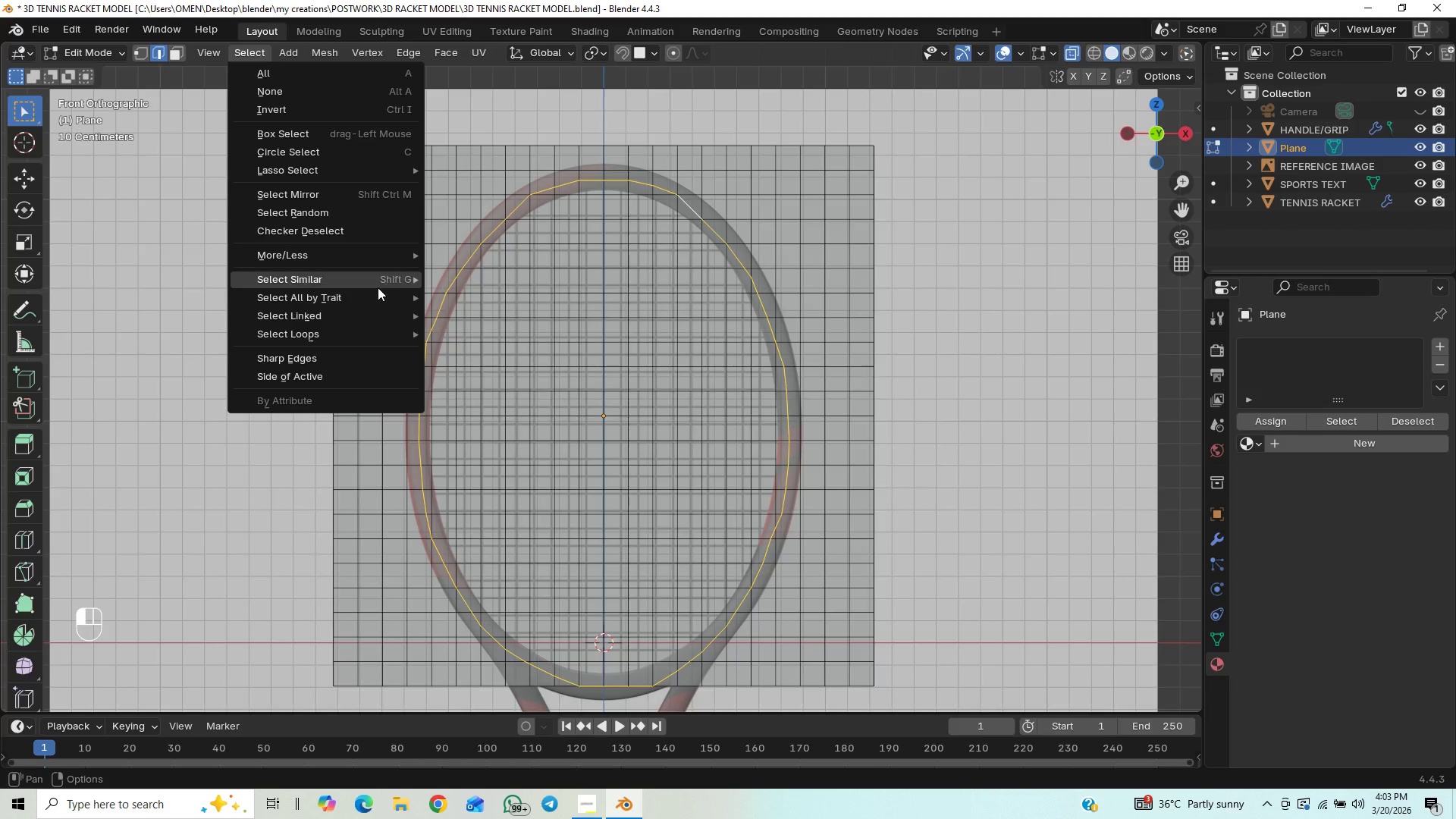 
mouse_move([479, 290])
 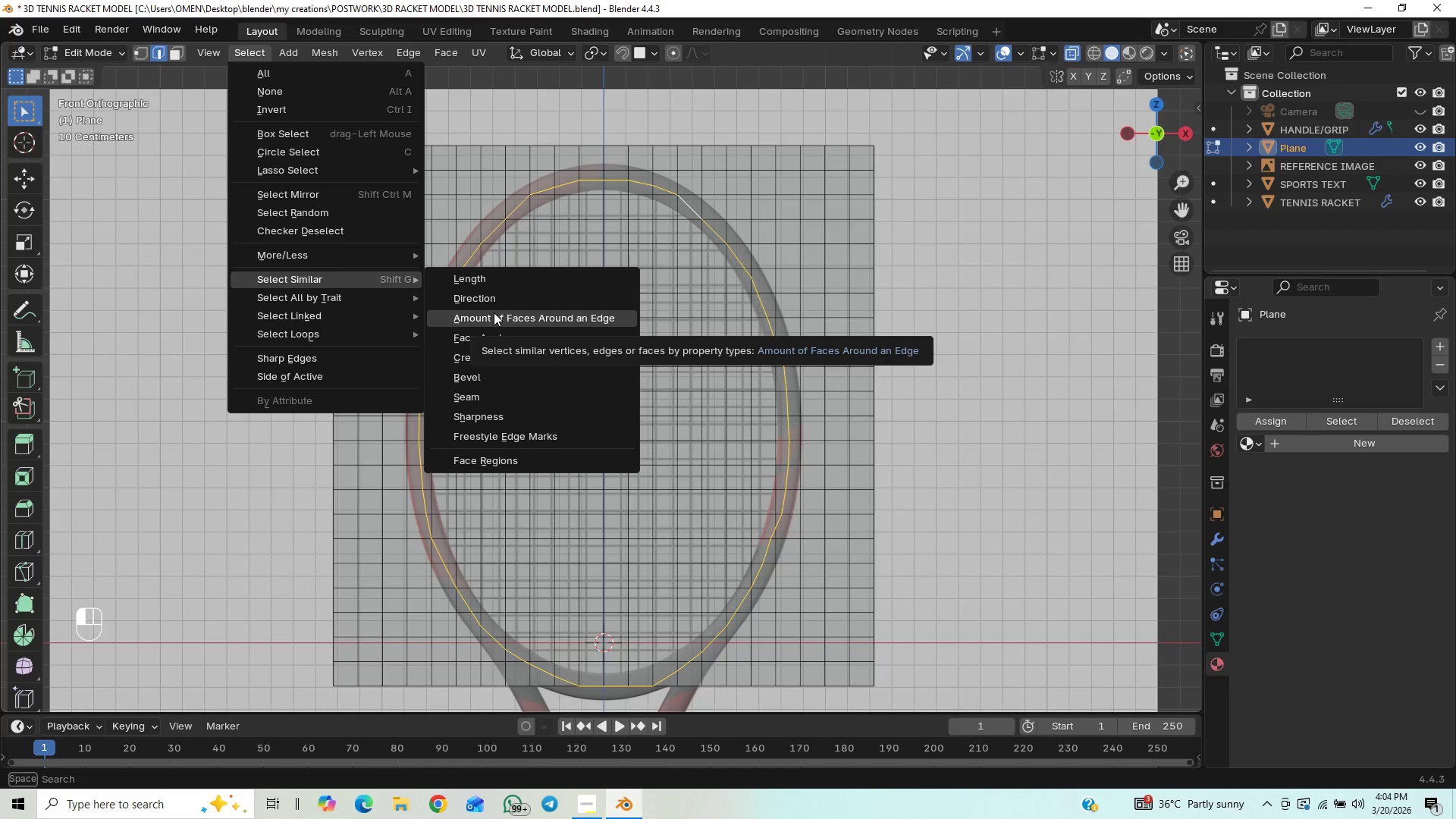 
left_click([494, 312])
 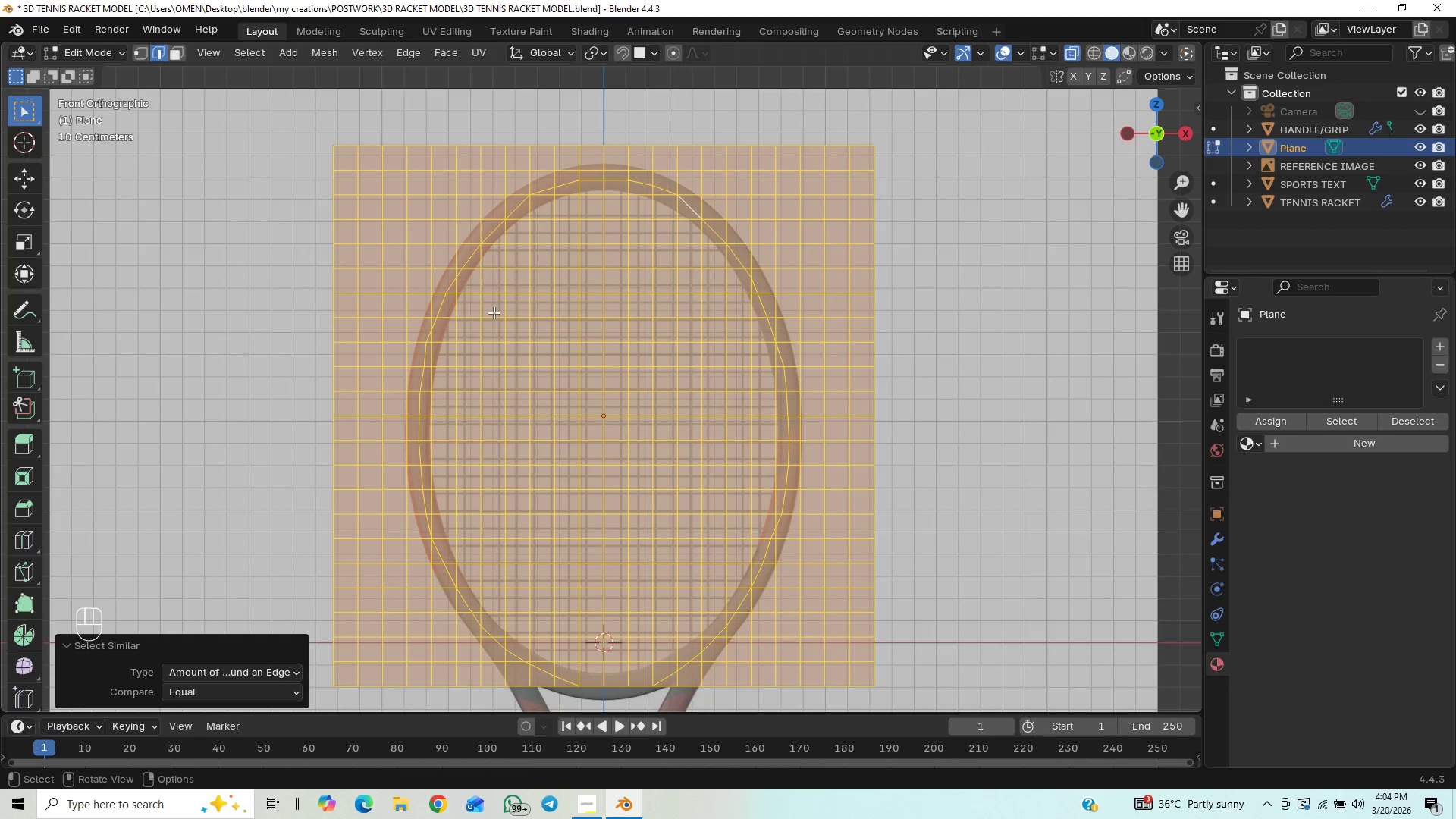 
key(Control+Z)
 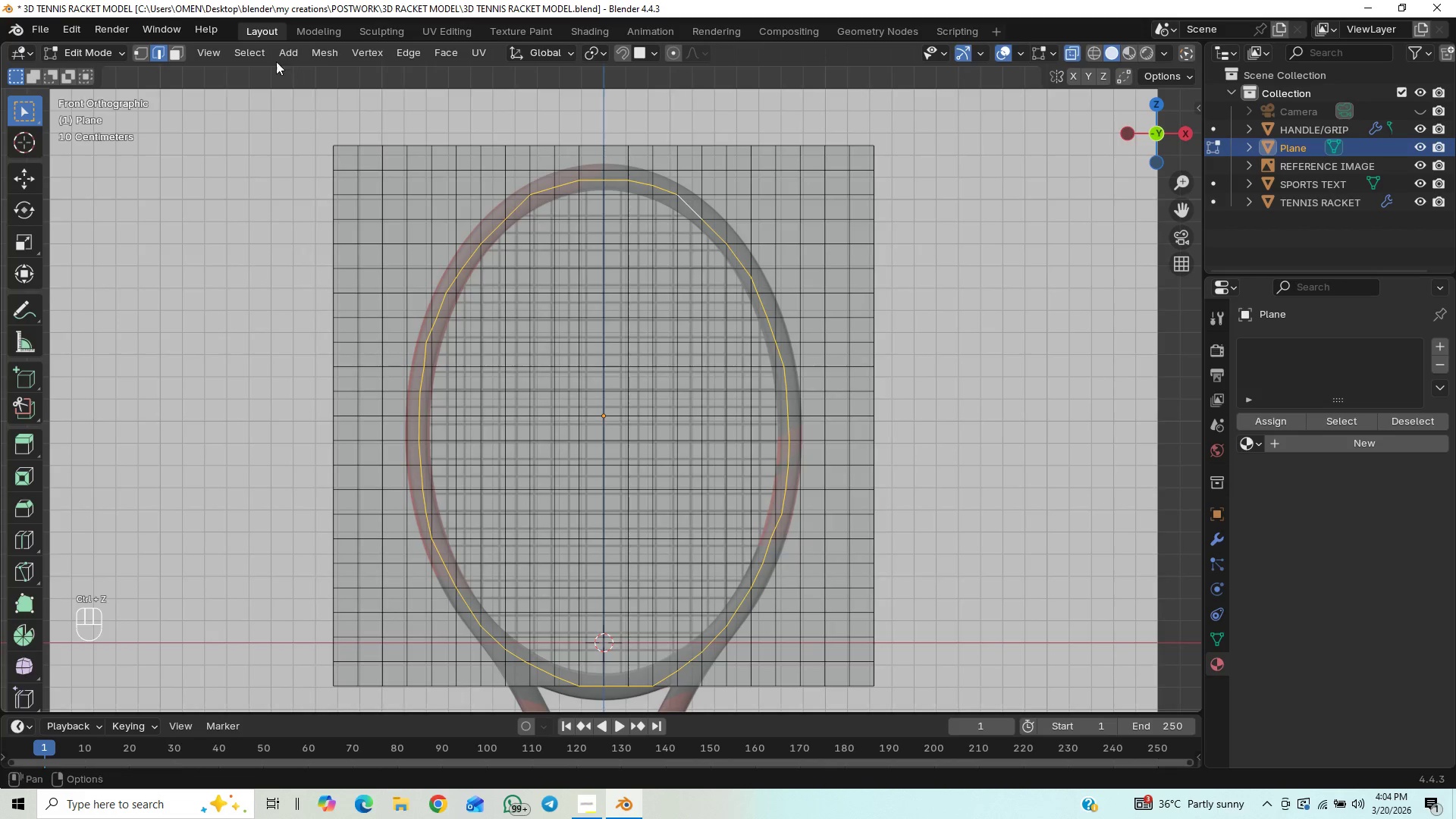 
left_click([260, 55])
 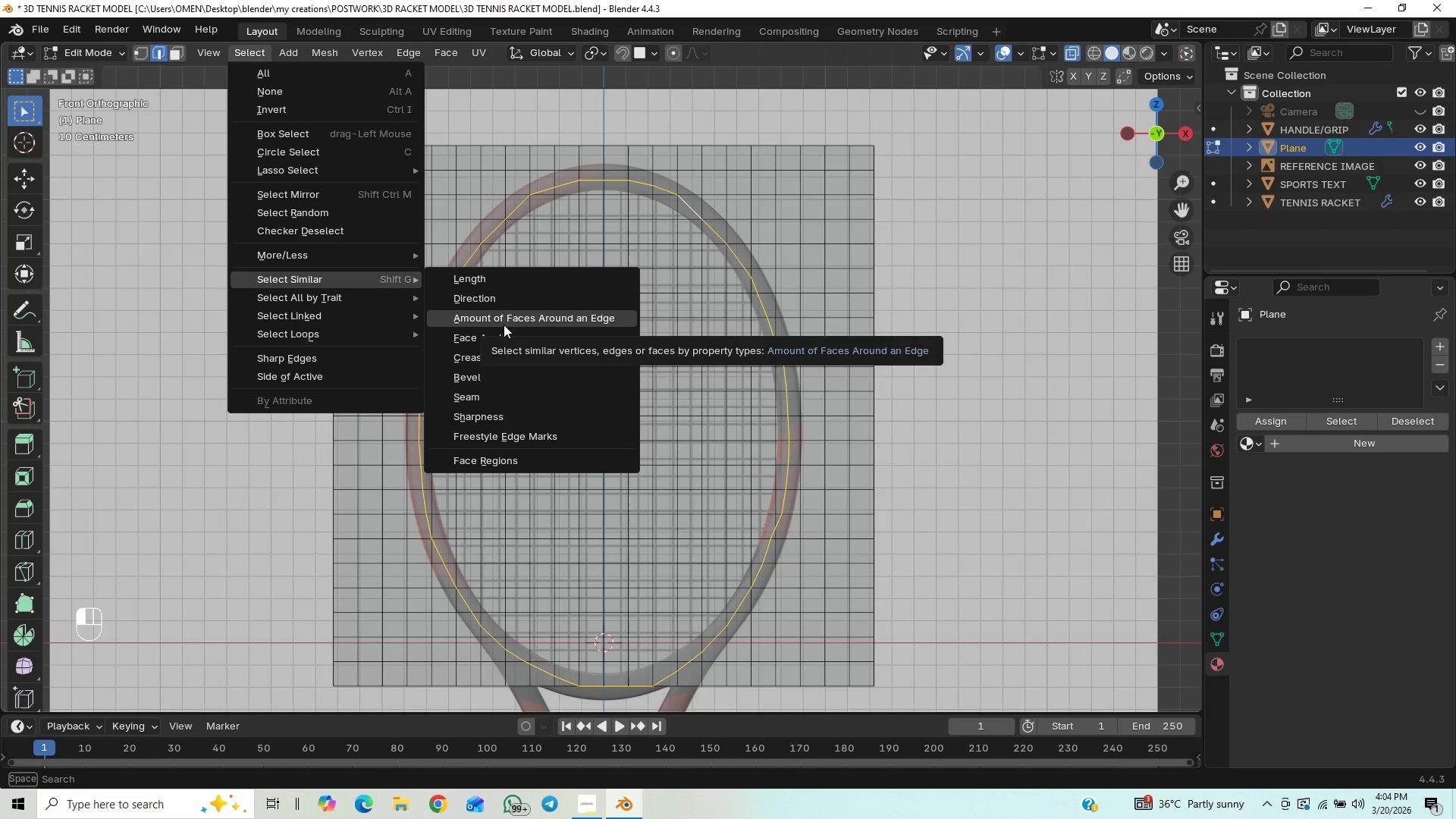 
wait(5.59)
 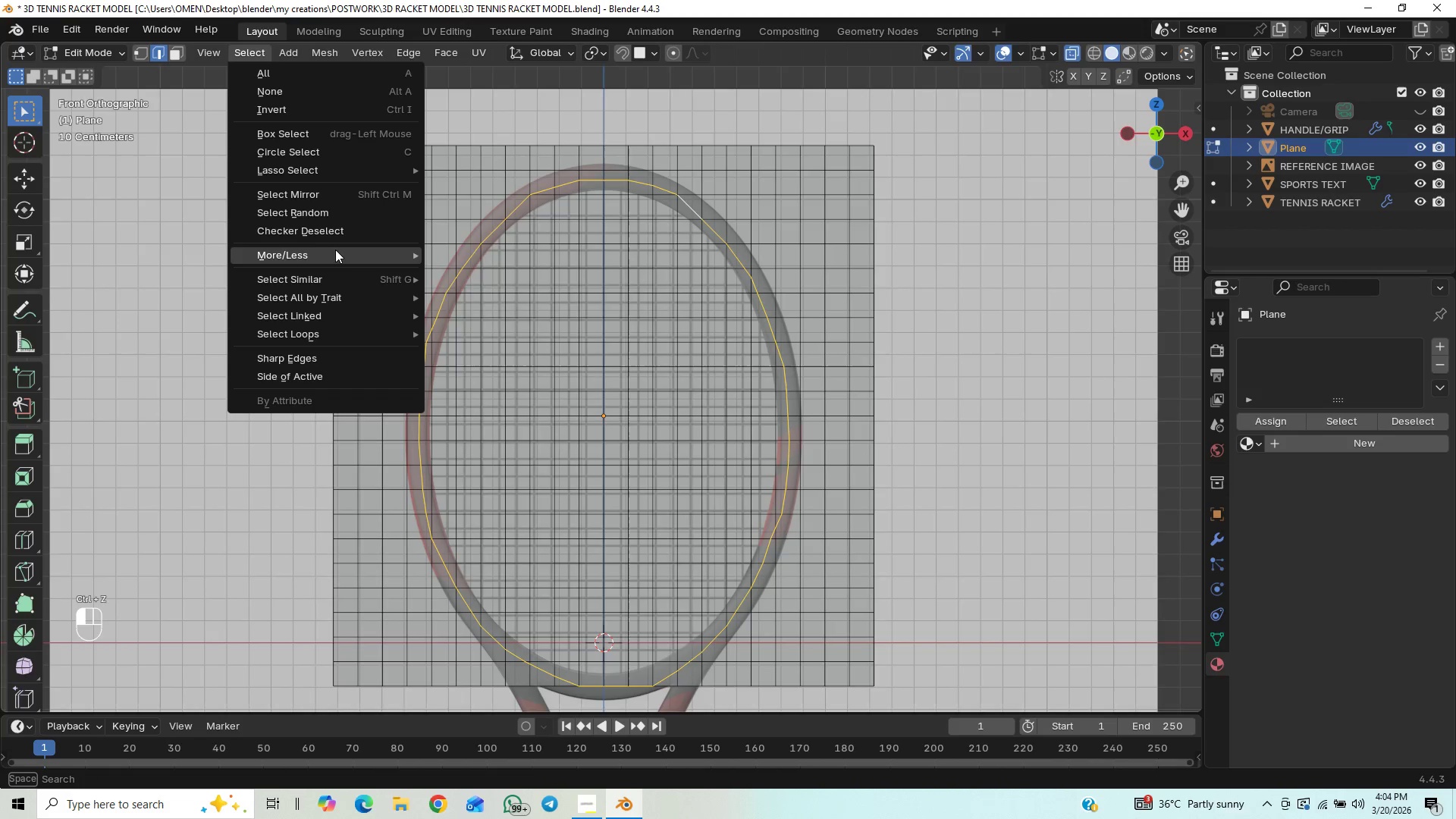 
left_click([503, 340])
 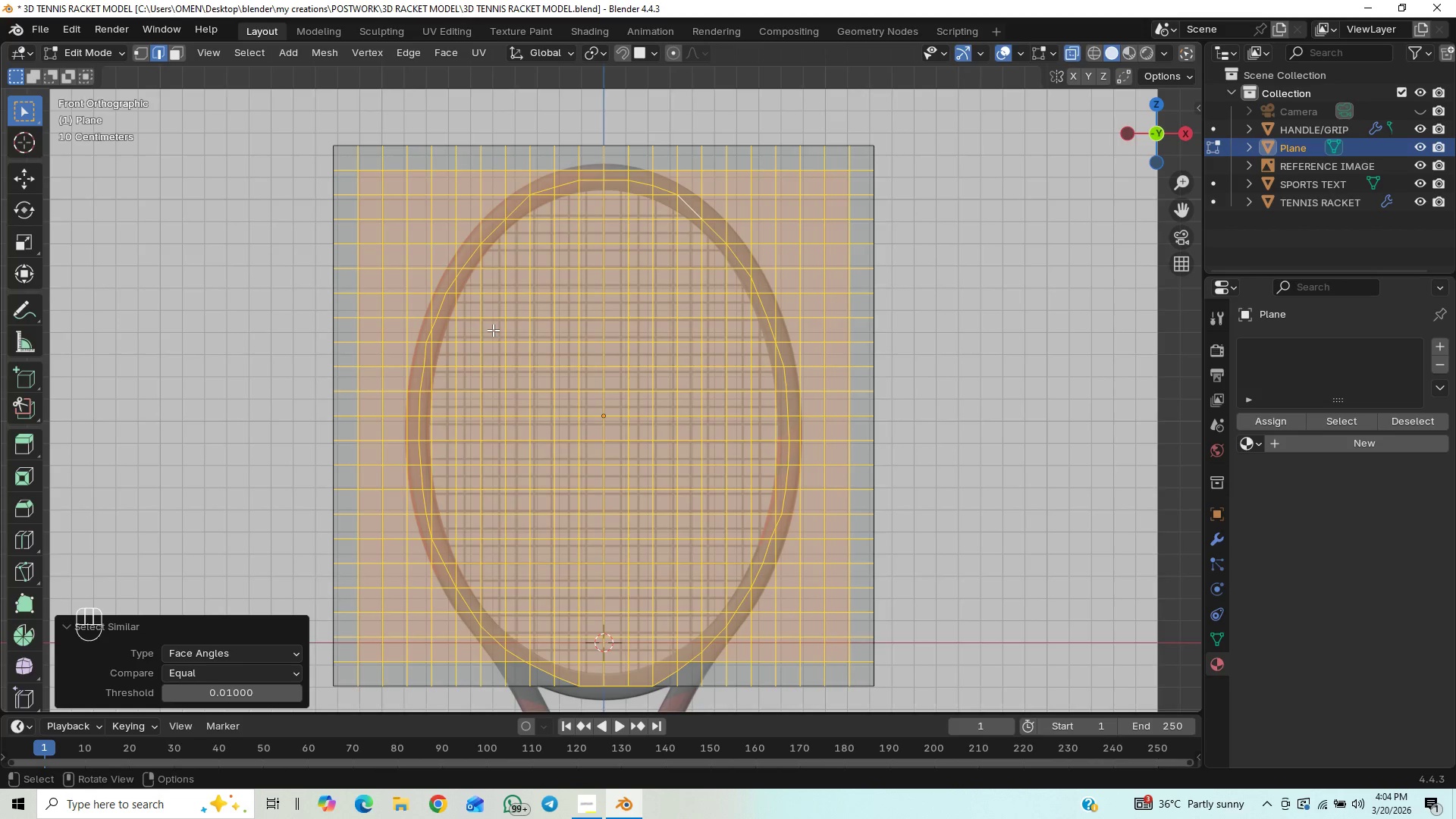 
key(Control+Z)
 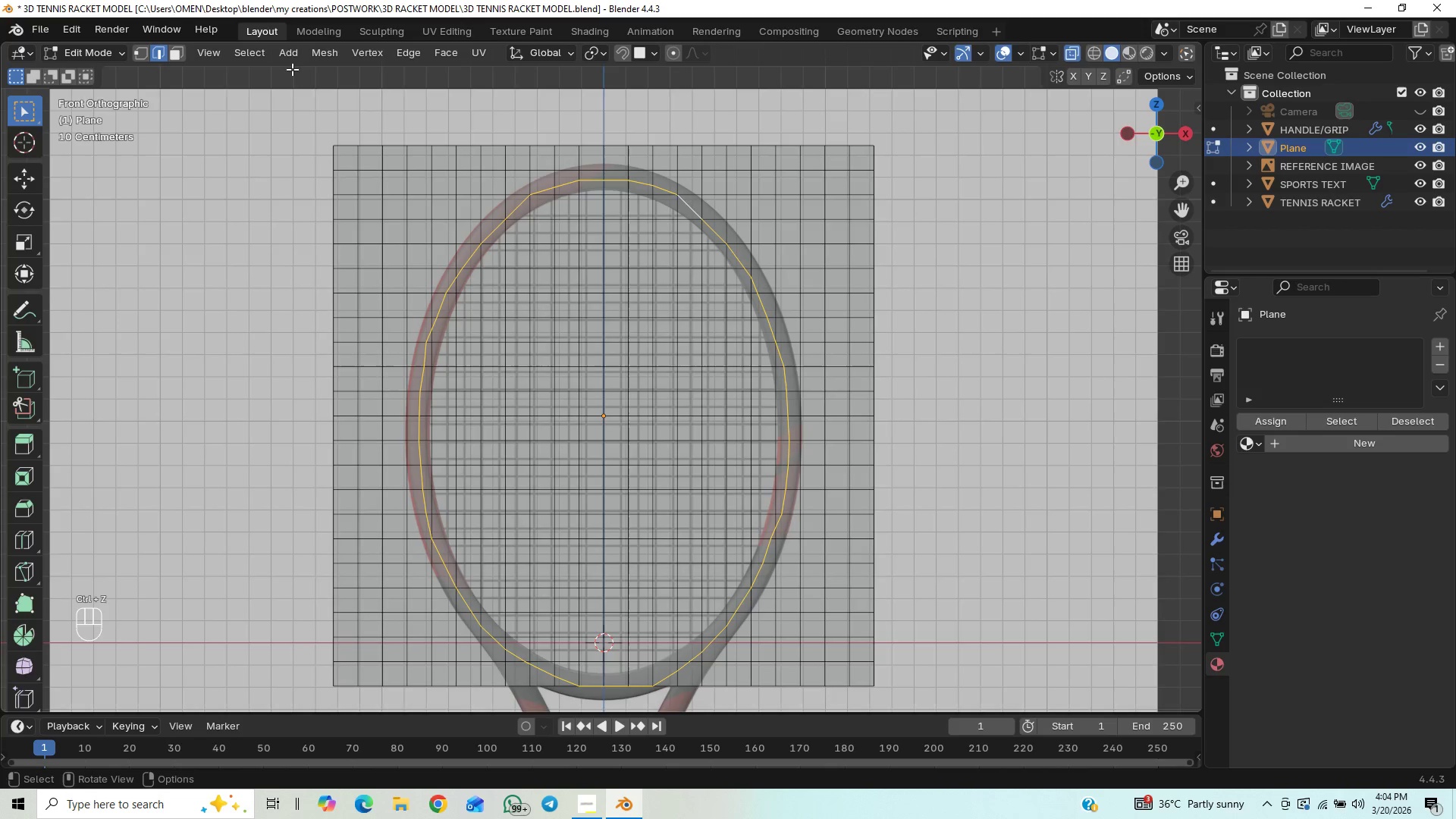 
left_click([268, 61])
 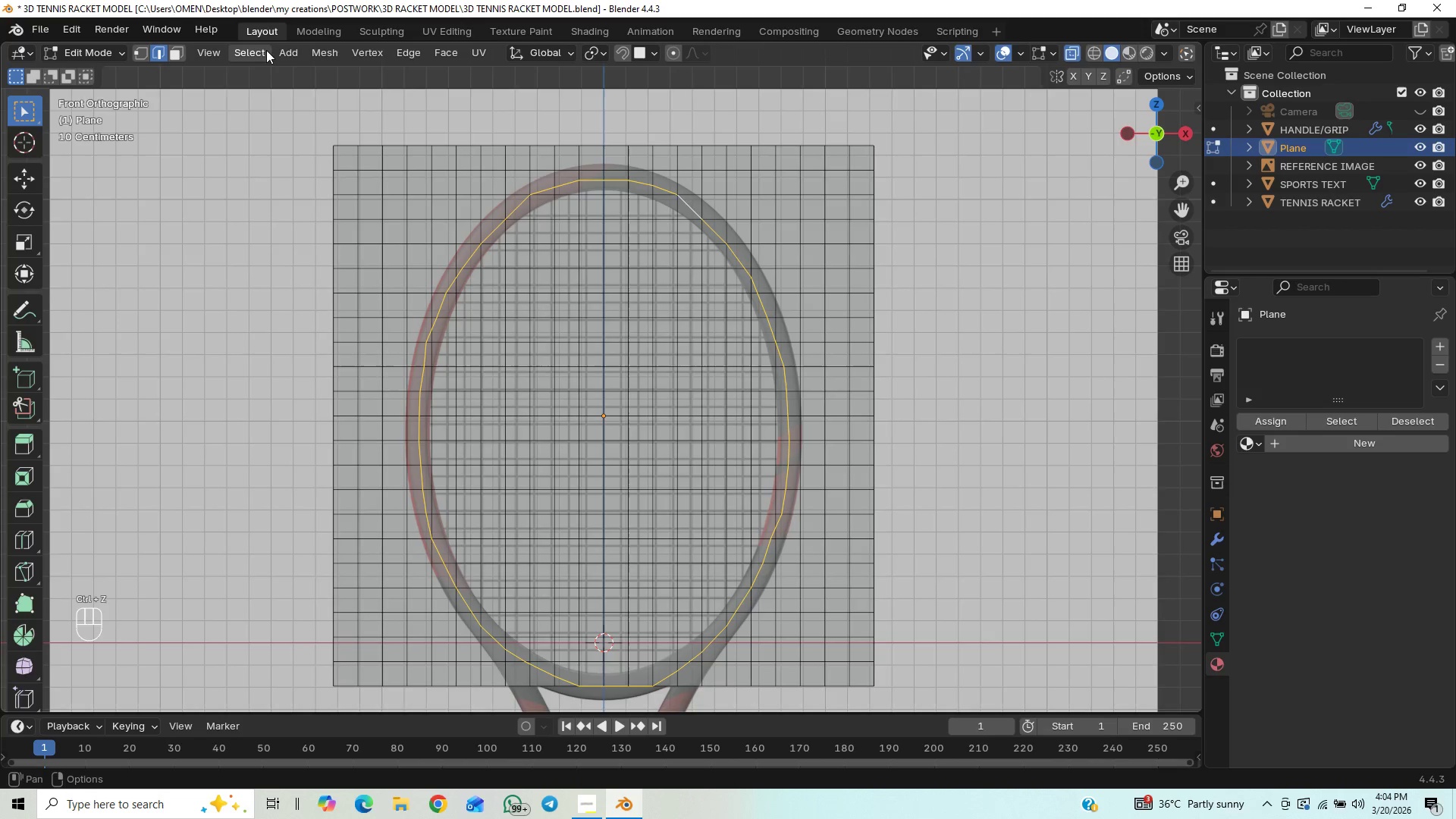 
left_click([266, 49])
 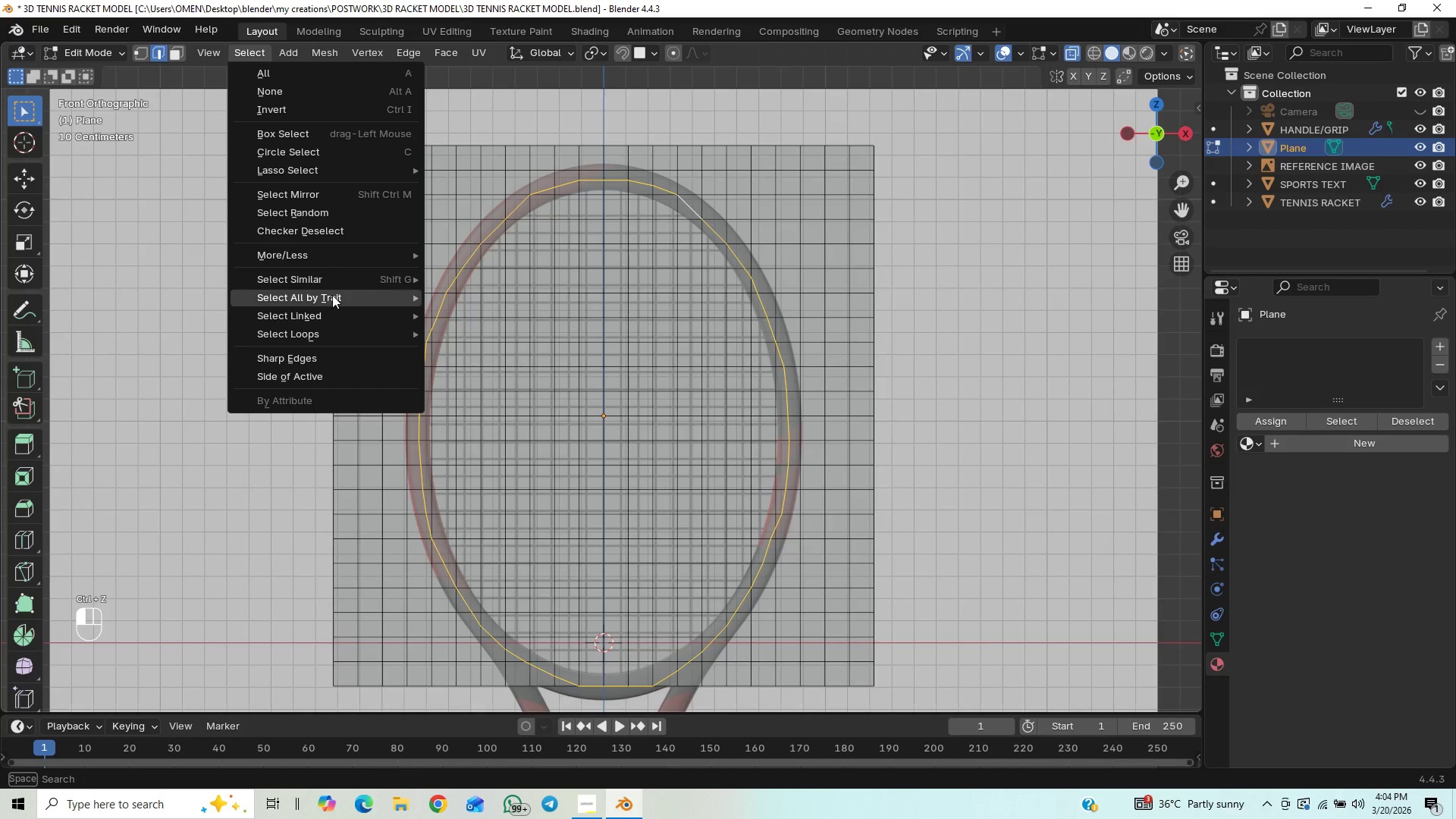 
mouse_move([347, 316])
 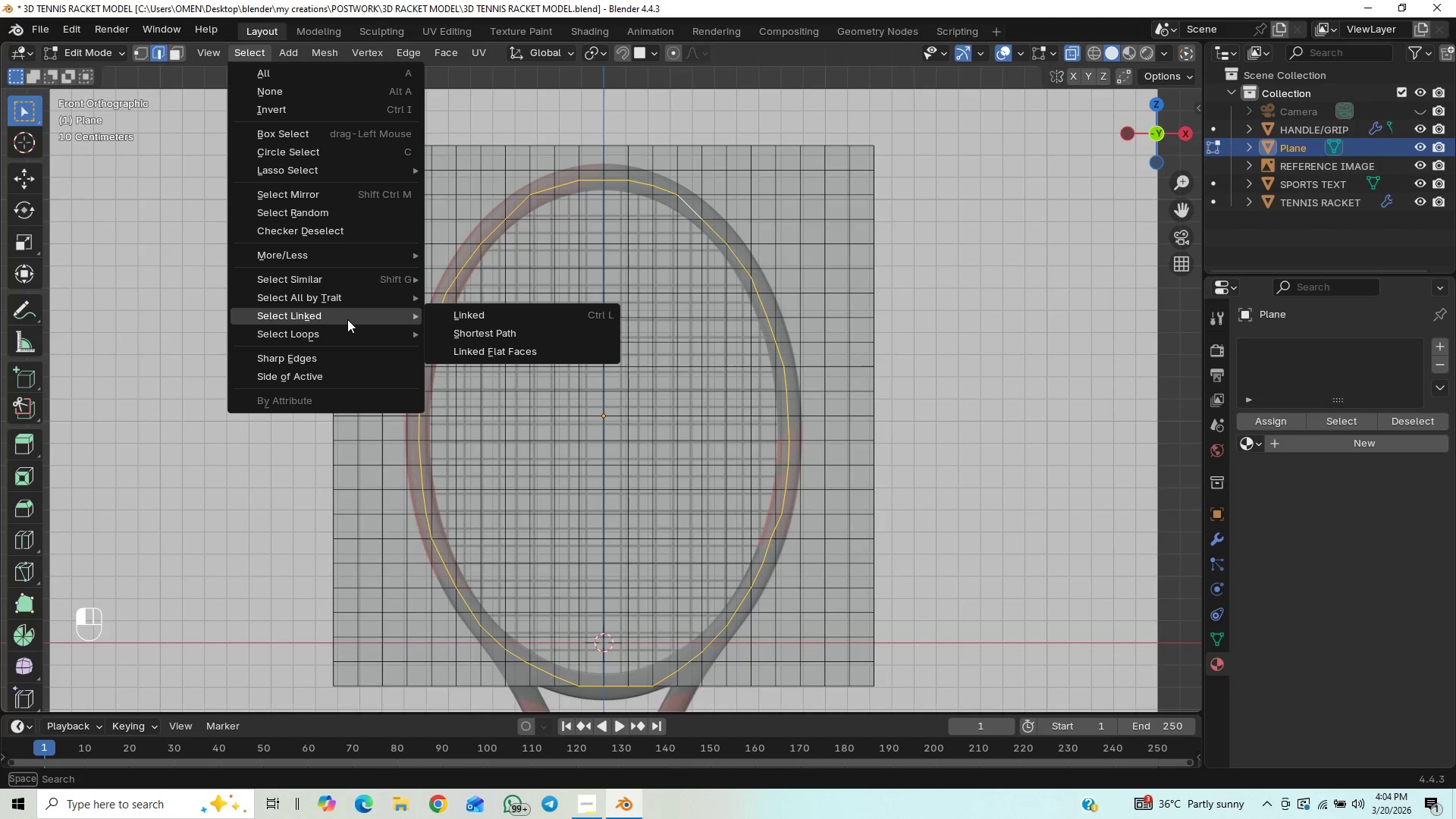 
mouse_move([369, 325])
 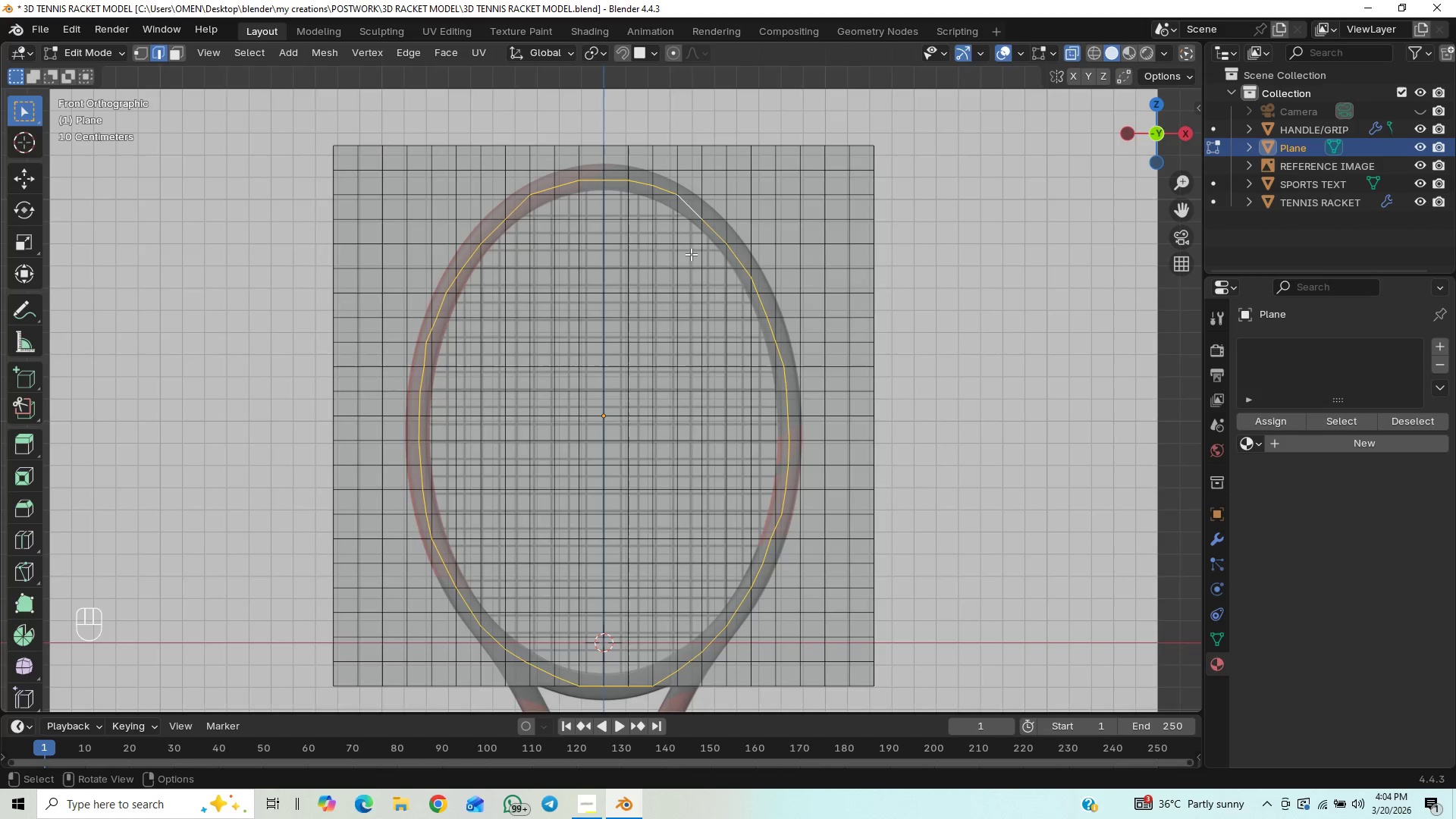 
hold_key(key=ShiftLeft, duration=1.5)
 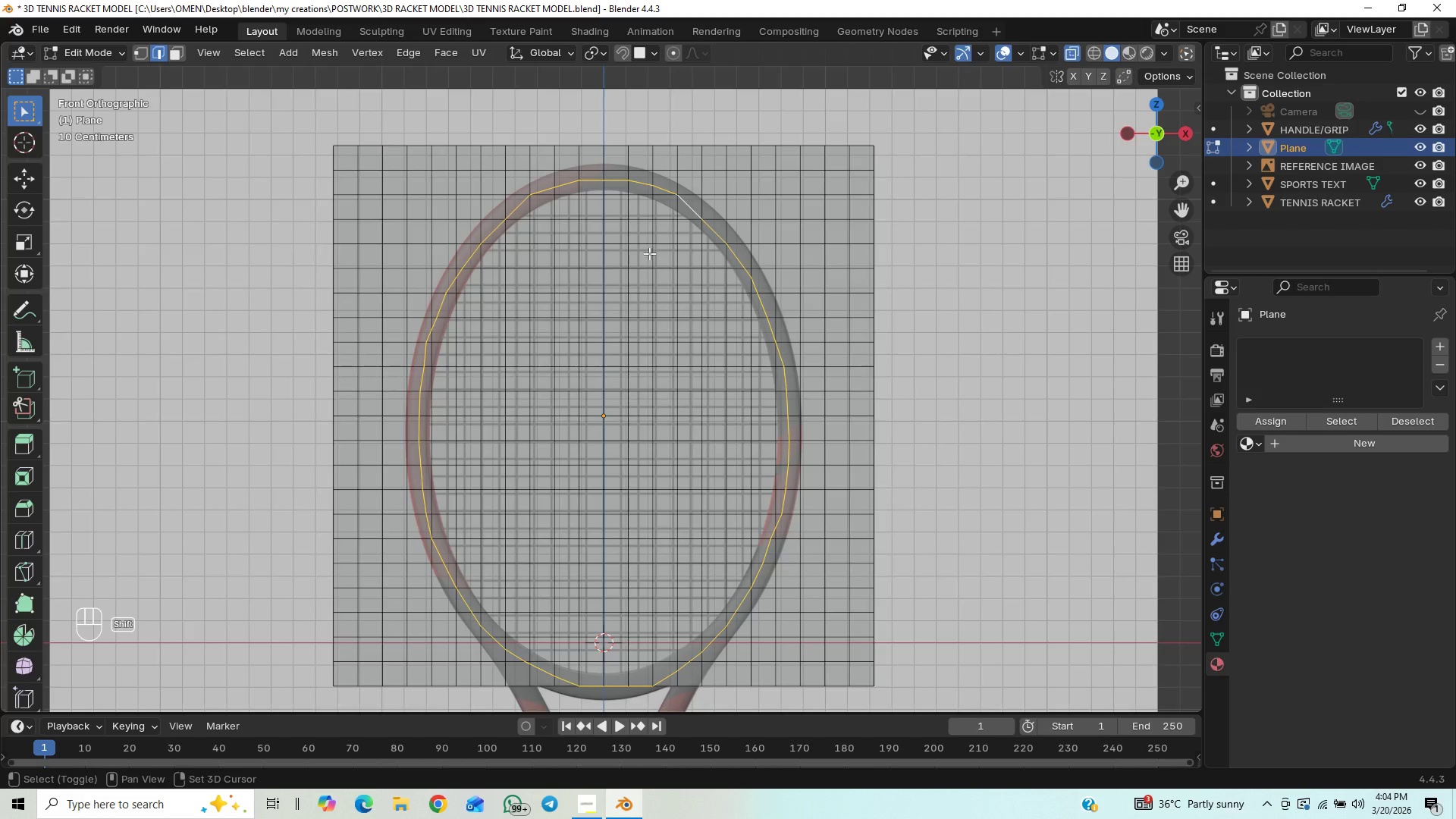 
hold_key(key=ShiftLeft, duration=1.5)
 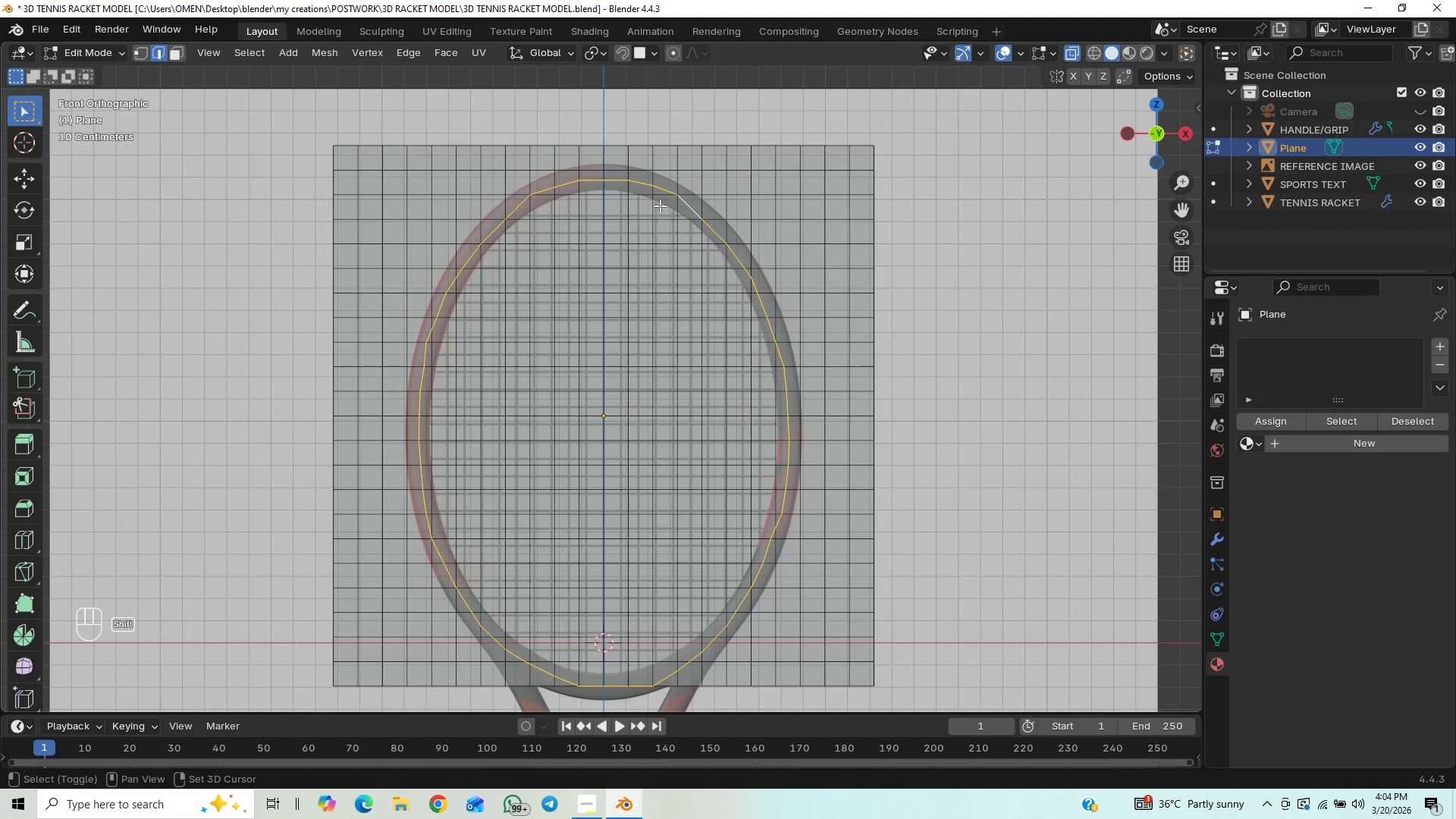 
hold_key(key=ShiftLeft, duration=1.51)
left_click_drag(start_coordinate=[661, 199], to_coordinate=[530, 466])
 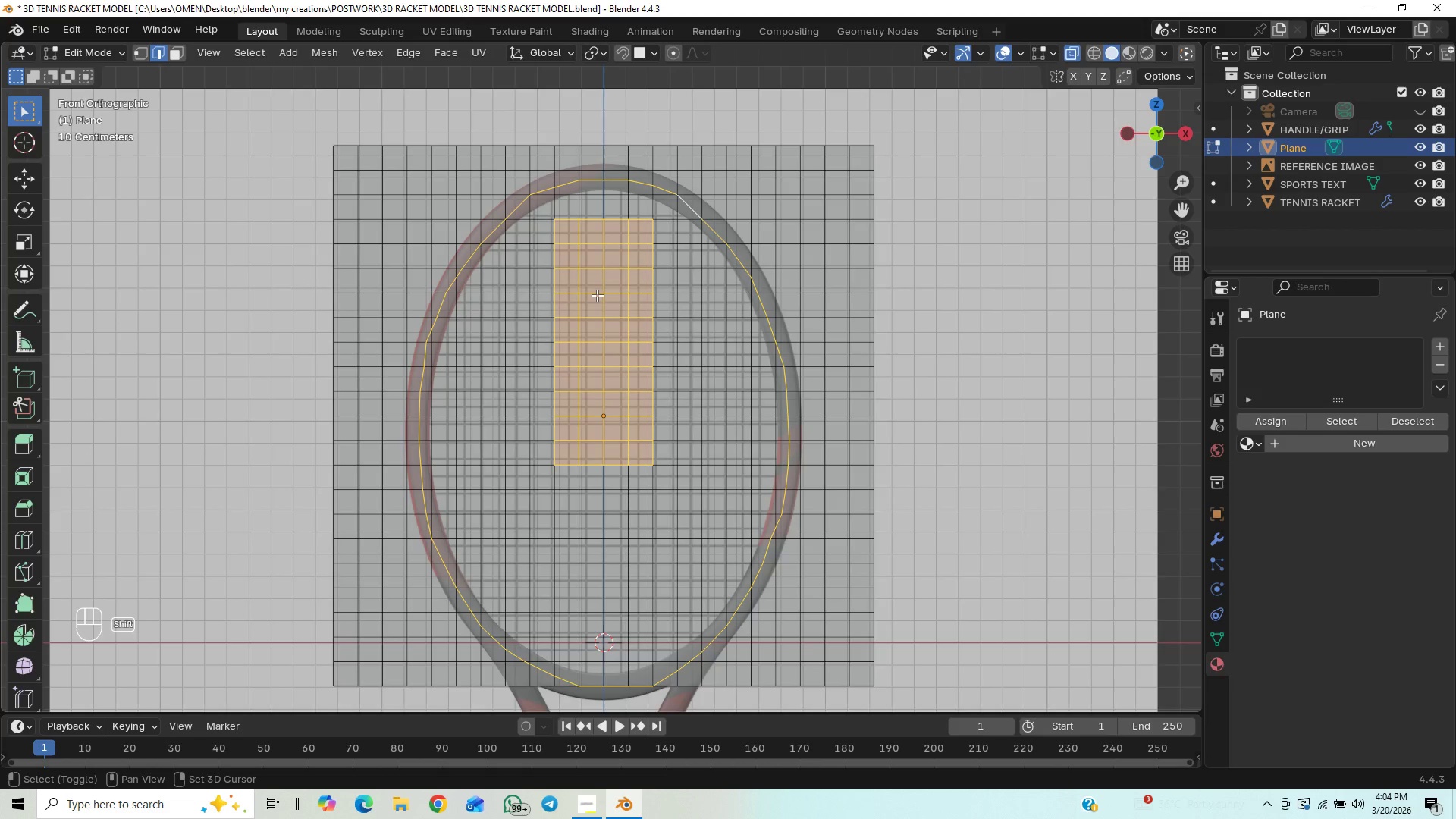 
hold_key(key=ShiftLeft, duration=1.52)
 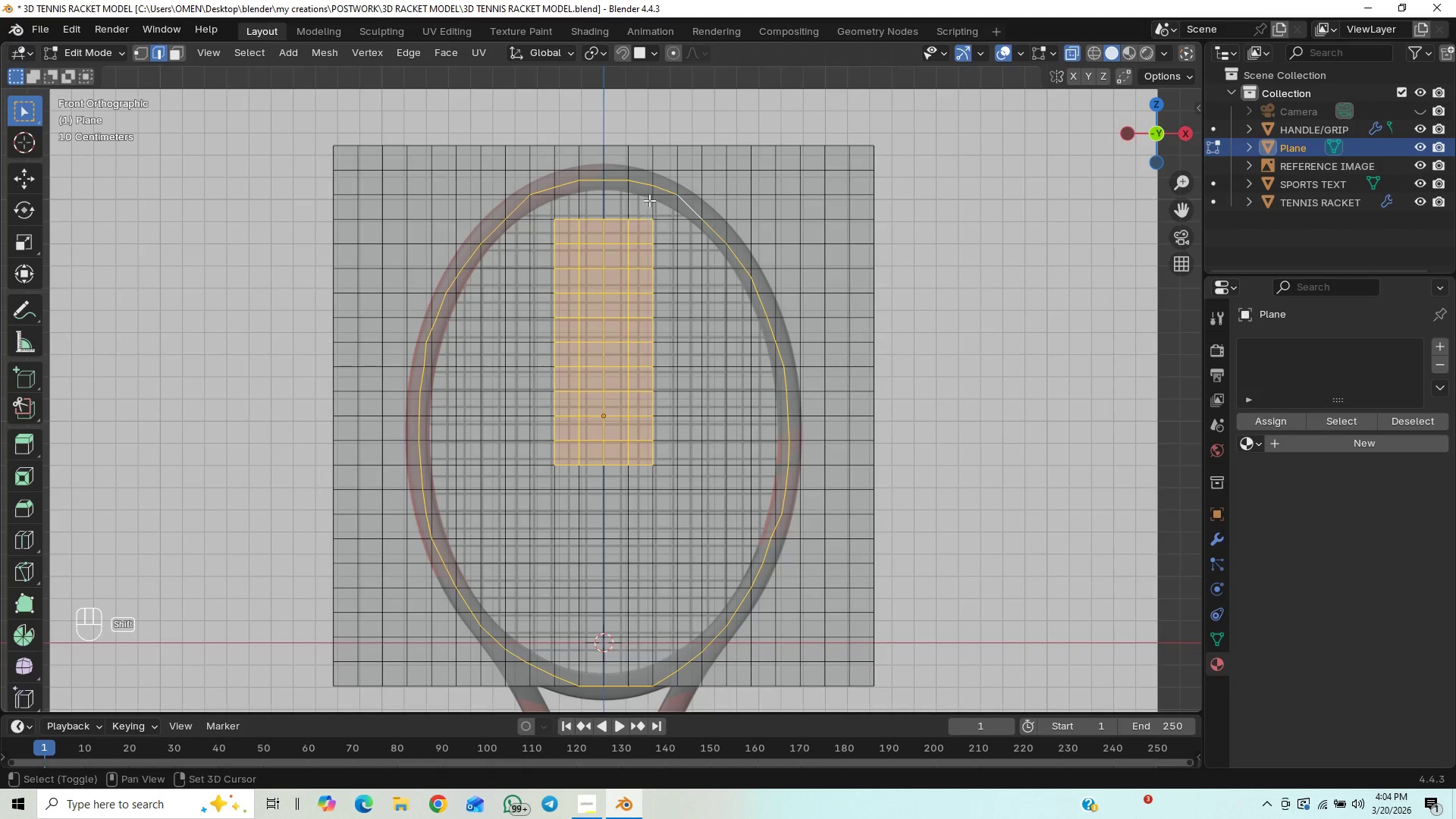 
hold_key(key=ShiftLeft, duration=1.5)
left_click_drag(start_coordinate=[649, 184], to_coordinate=[563, 256])
 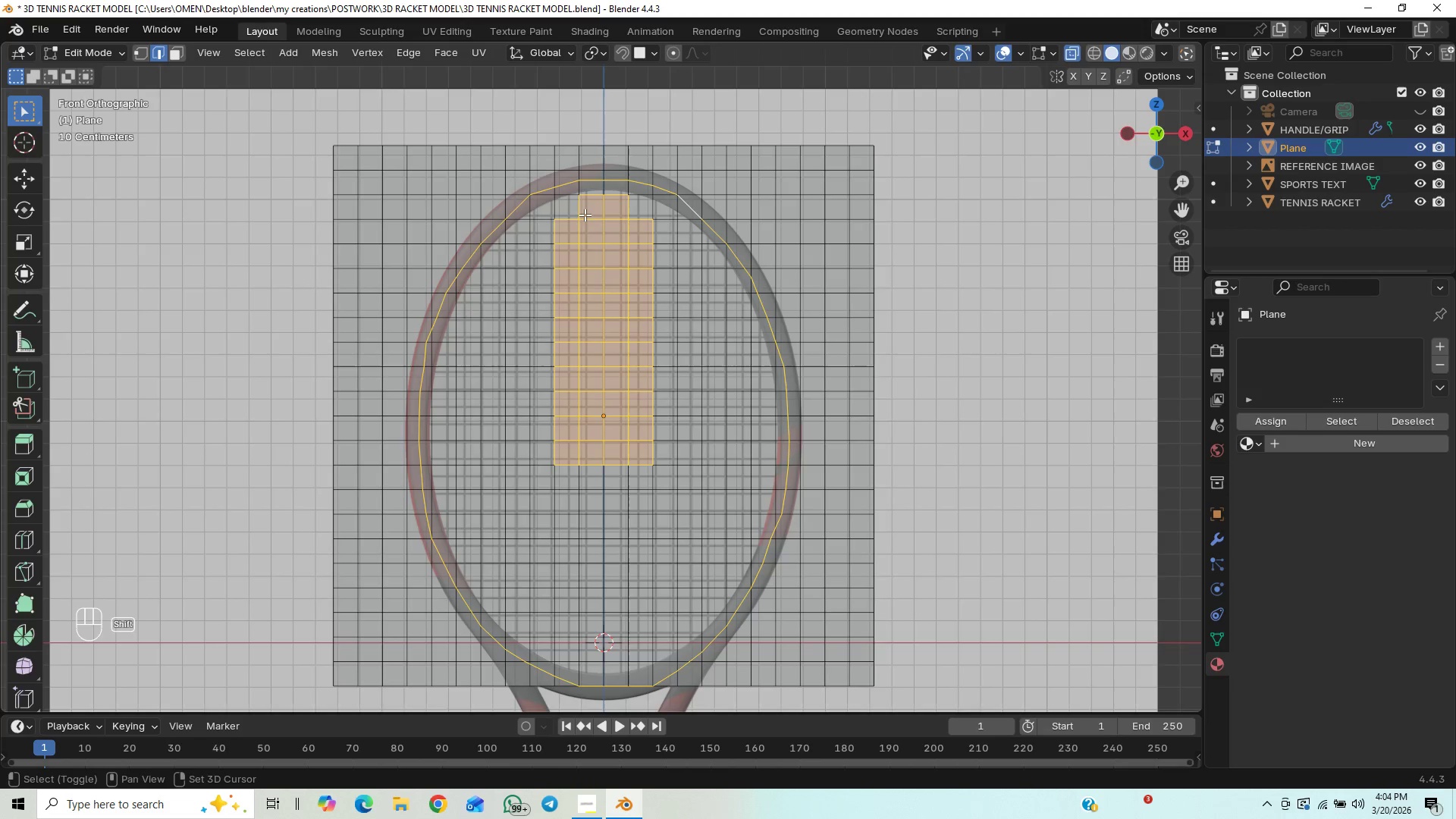 
hold_key(key=ShiftLeft, duration=1.52)
 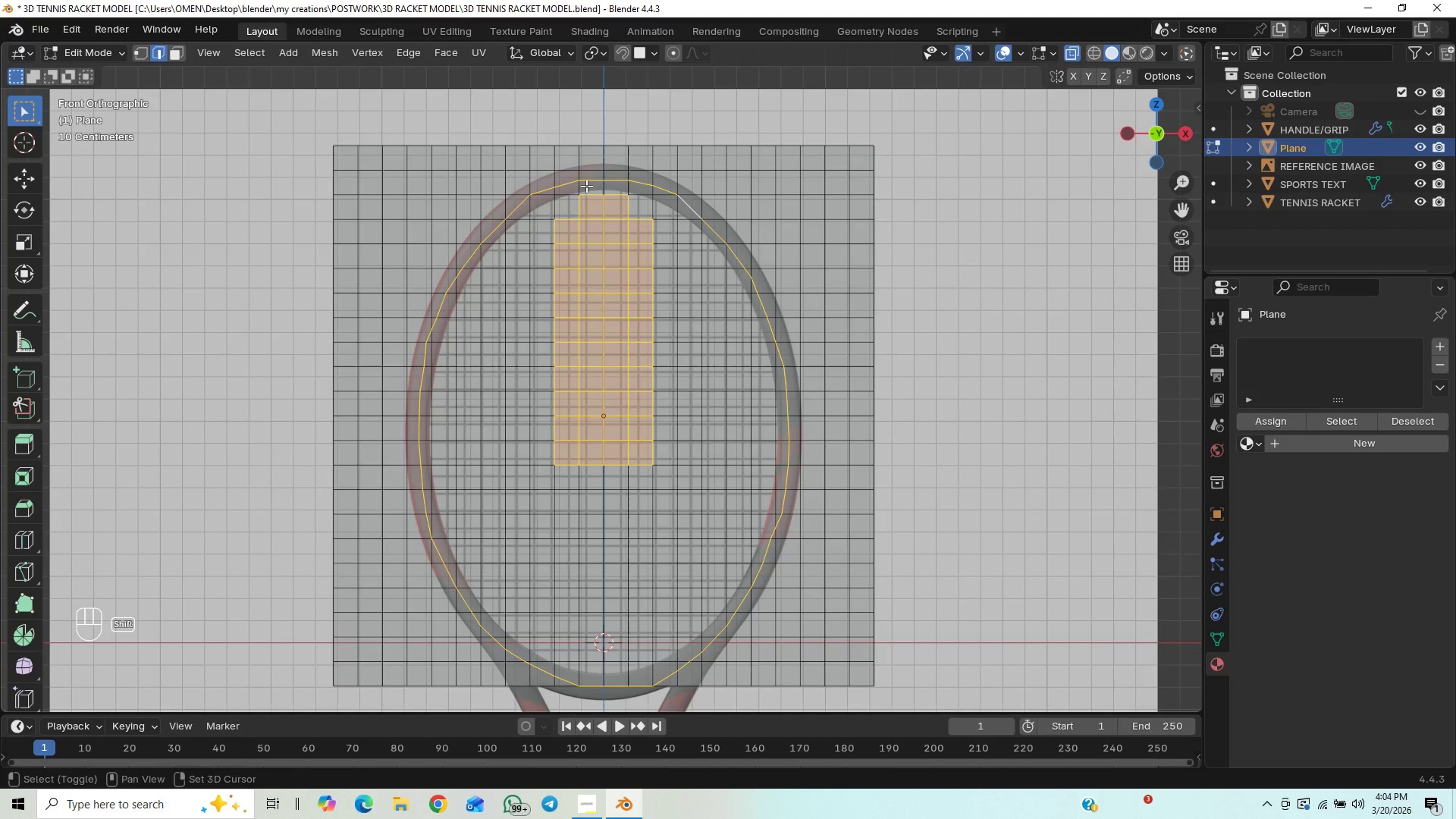 
hold_key(key=ShiftLeft, duration=1.51)
left_click_drag(start_coordinate=[585, 186], to_coordinate=[560, 210])
 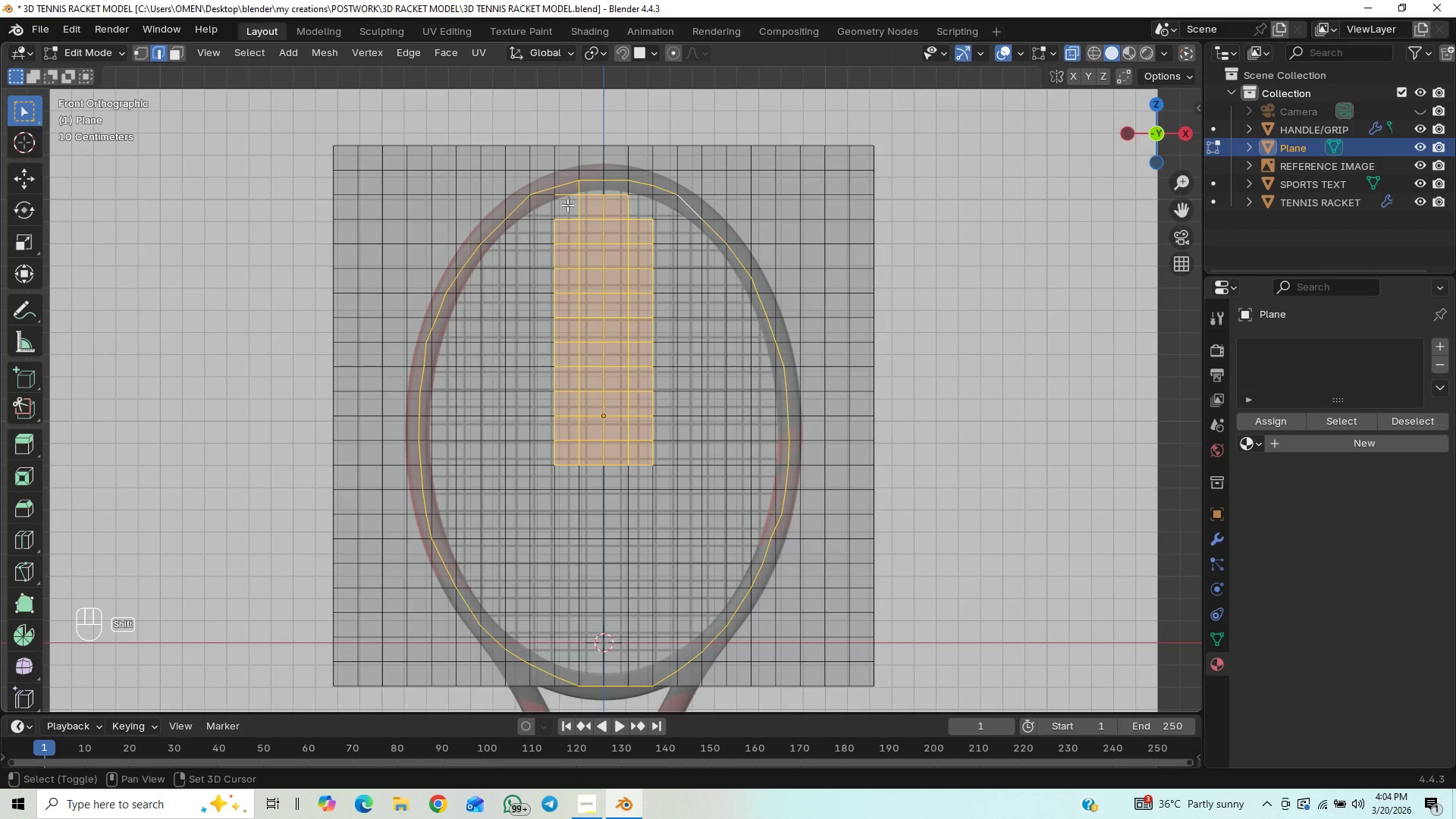 
hold_key(key=ShiftLeft, duration=1.5)
left_click_drag(start_coordinate=[579, 193], to_coordinate=[538, 229])
 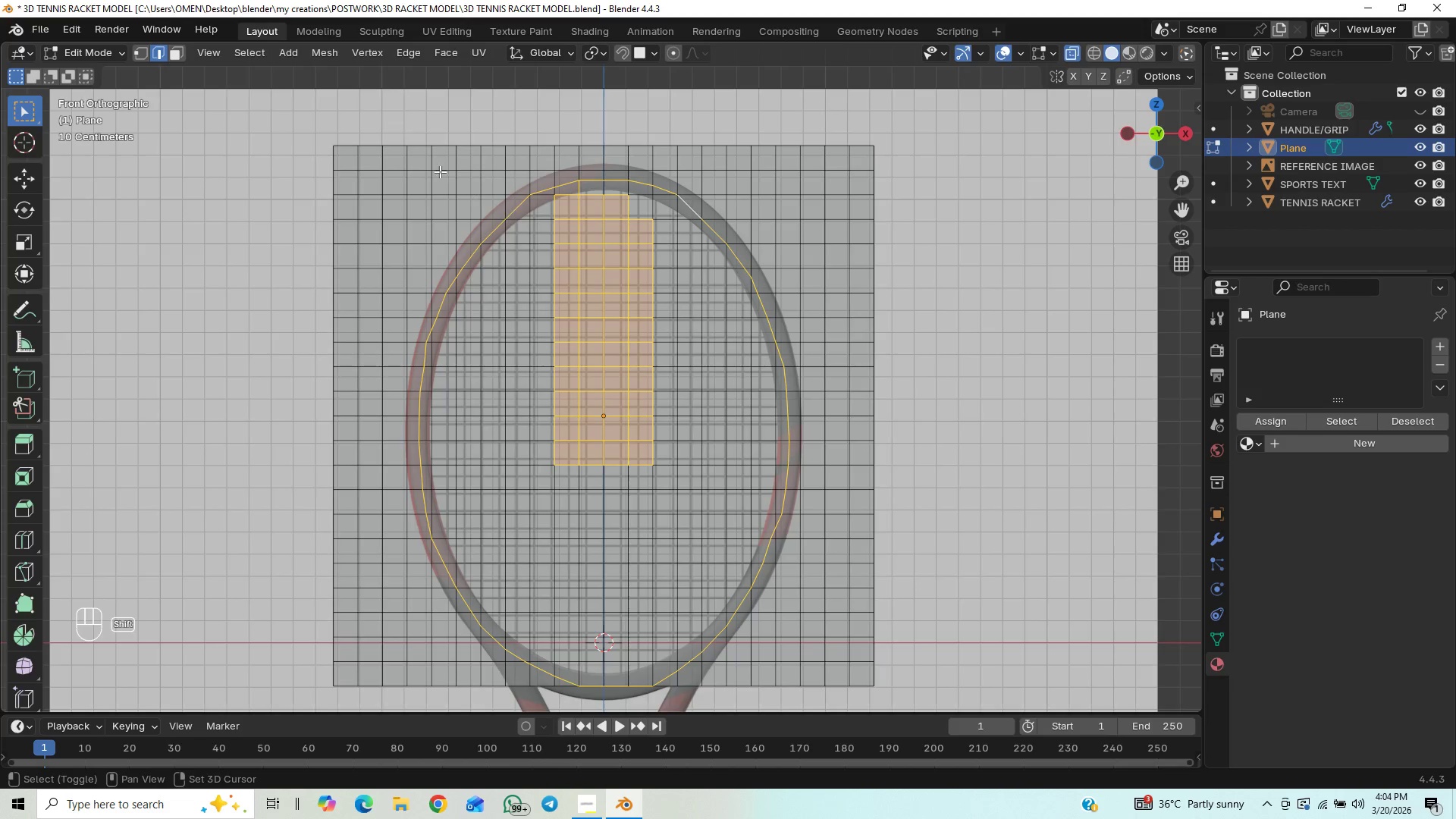 
hold_key(key=ShiftLeft, duration=1.52)
 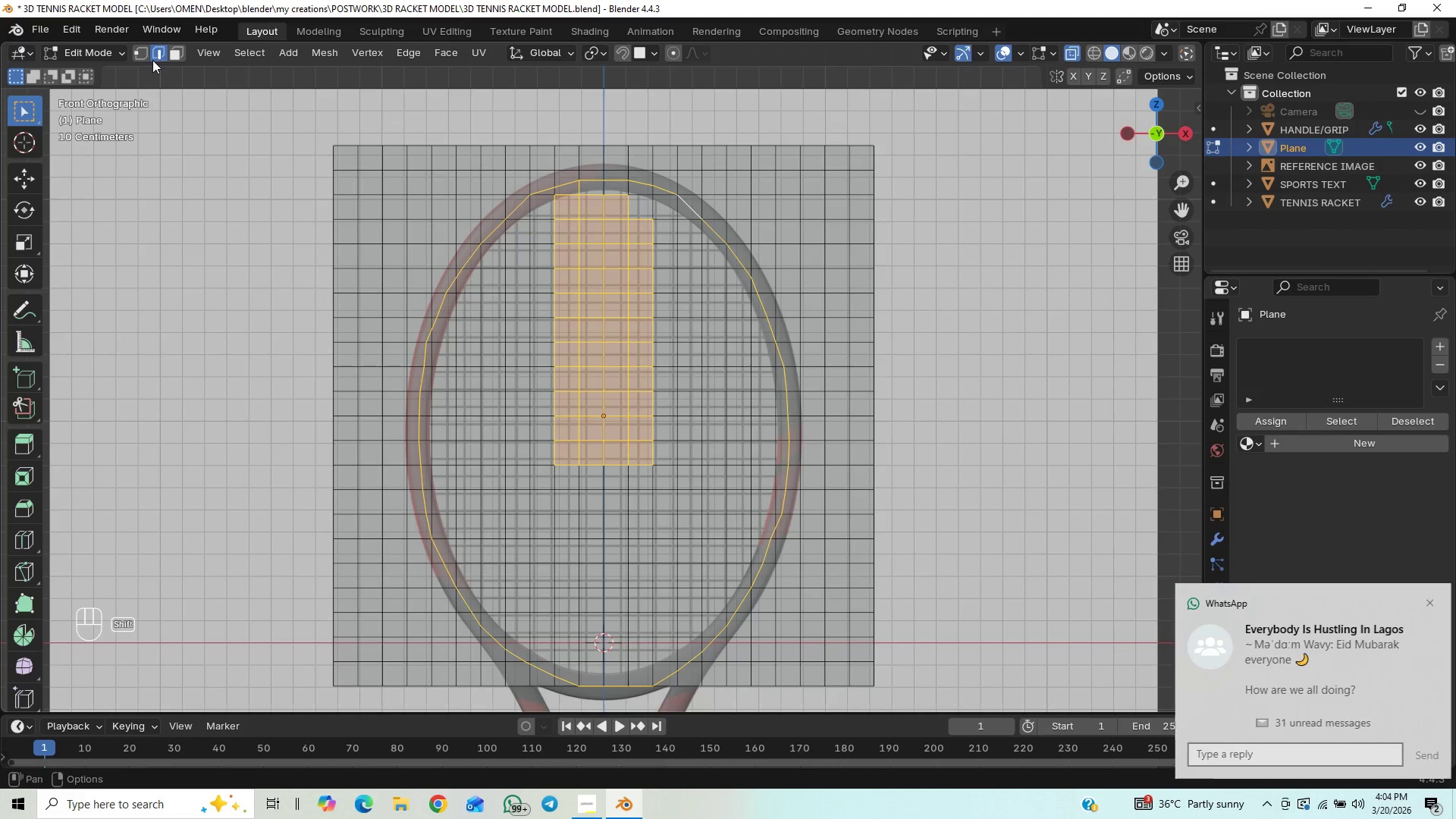 
hold_key(key=ShiftLeft, duration=1.52)
 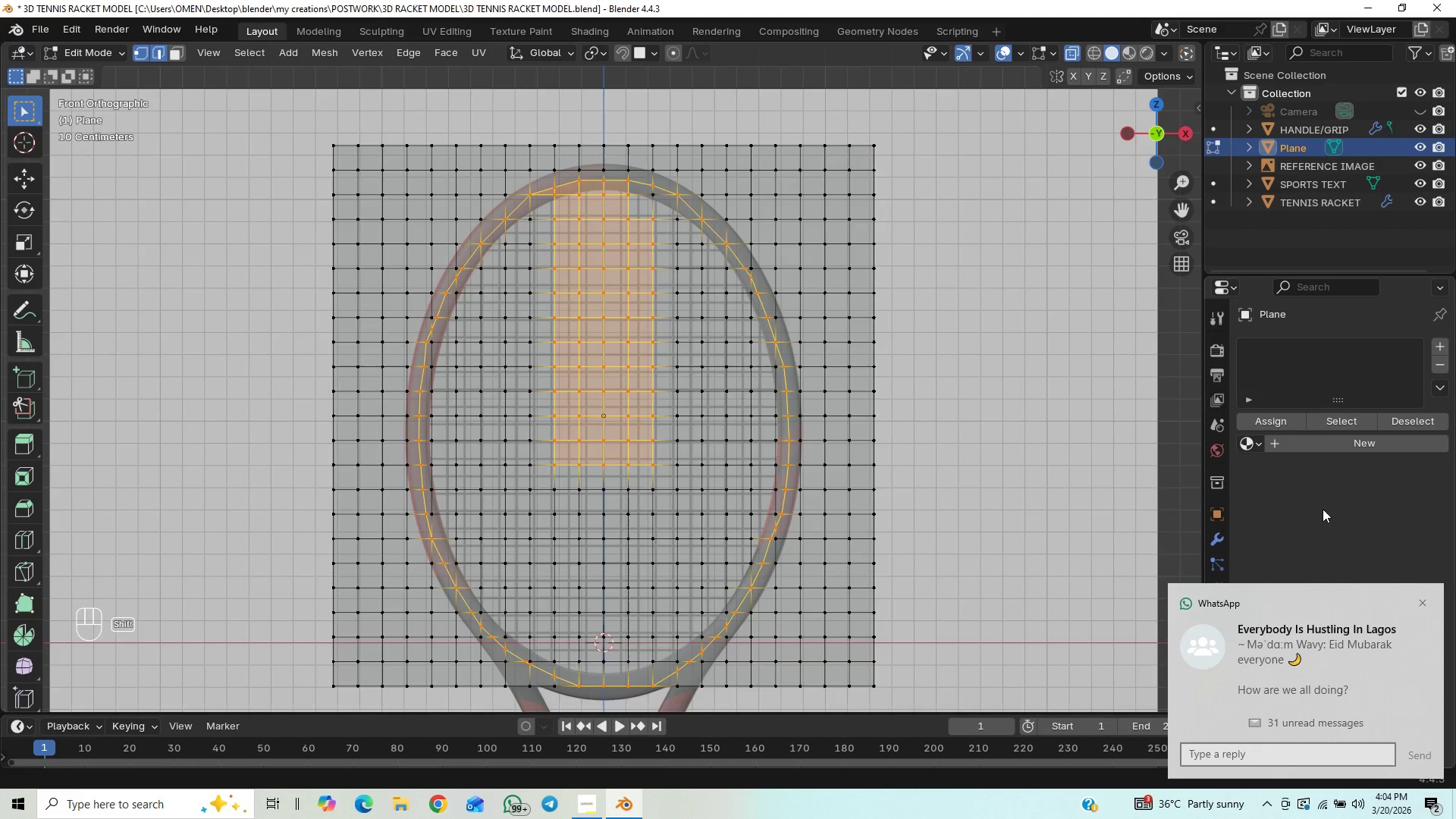 
hold_key(key=ShiftLeft, duration=0.47)
 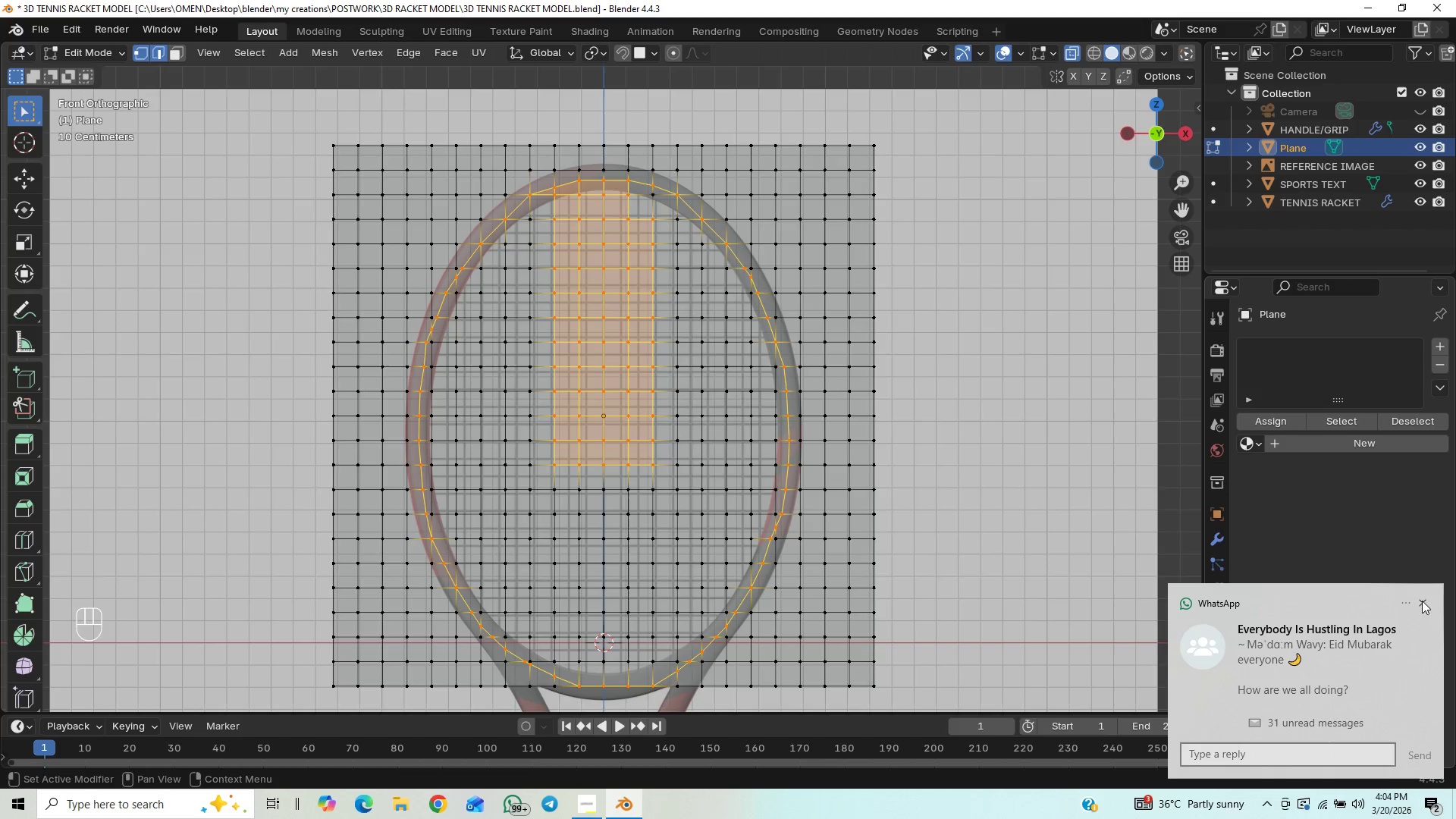 
left_click([1423, 602])
 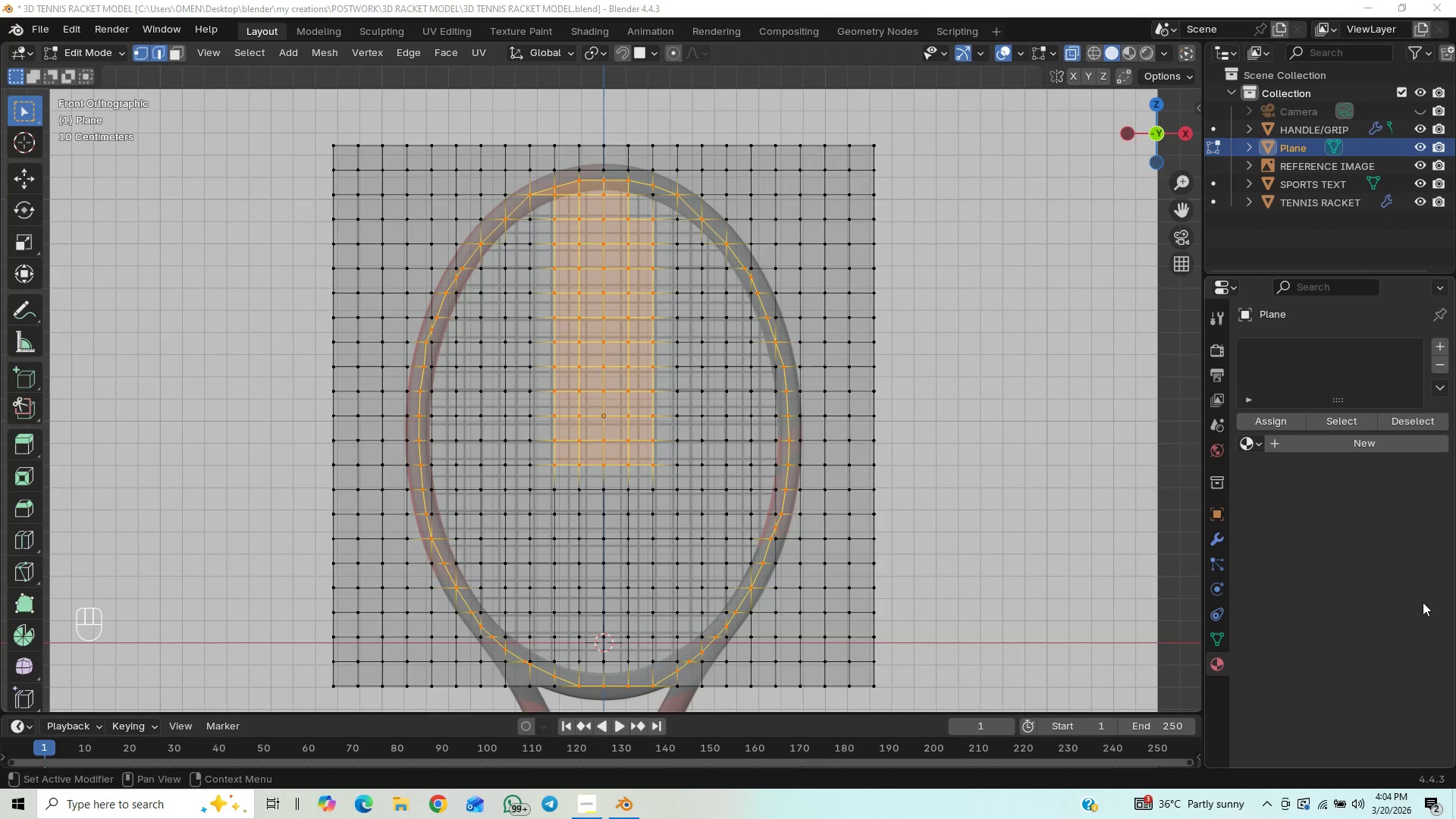 
hold_key(key=ShiftLeft, duration=1.5)
left_click_drag(start_coordinate=[616, 212], to_coordinate=[519, 282])
 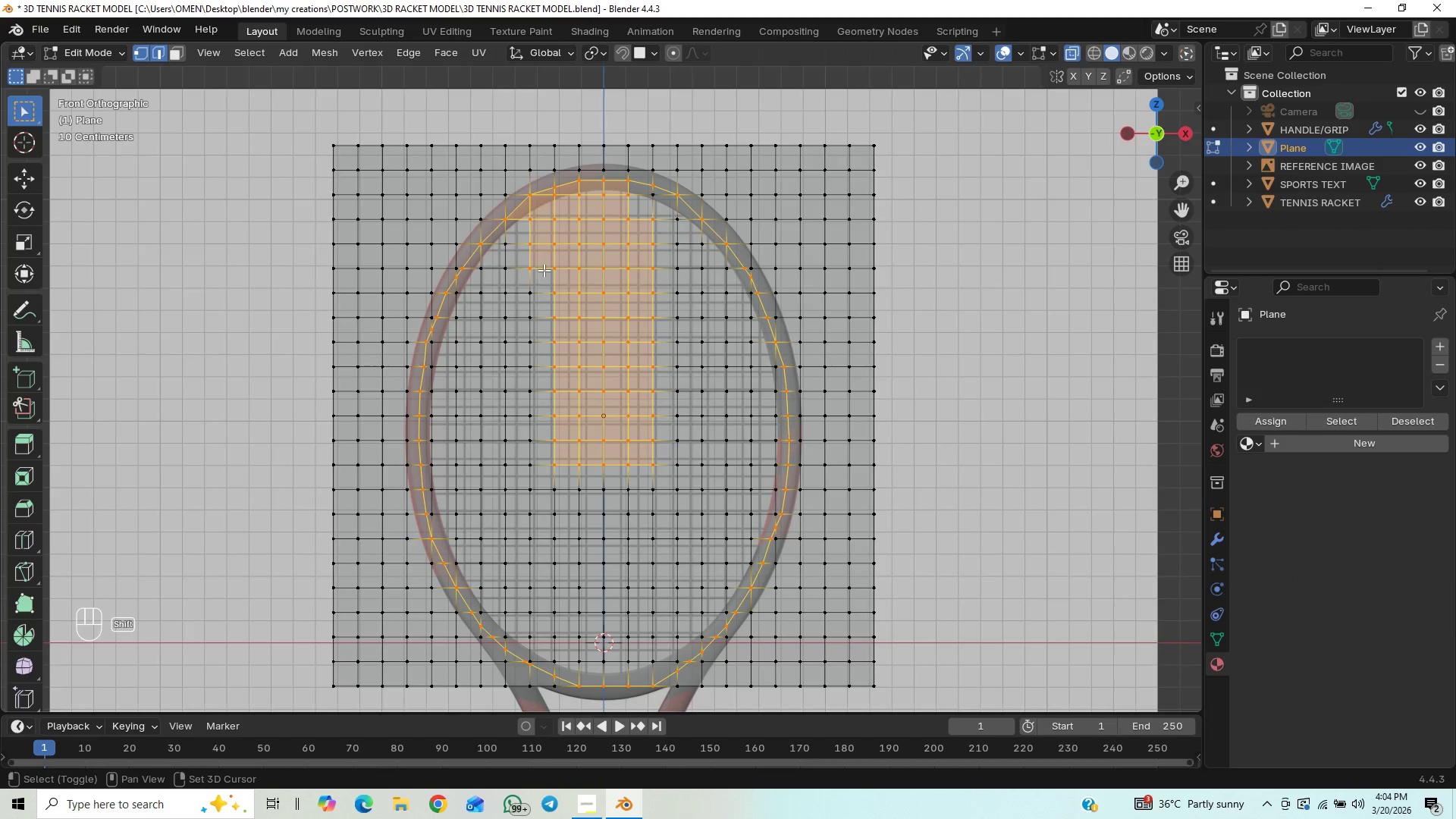 
hold_key(key=ShiftLeft, duration=1.5)
left_click_drag(start_coordinate=[566, 234], to_coordinate=[494, 301])
 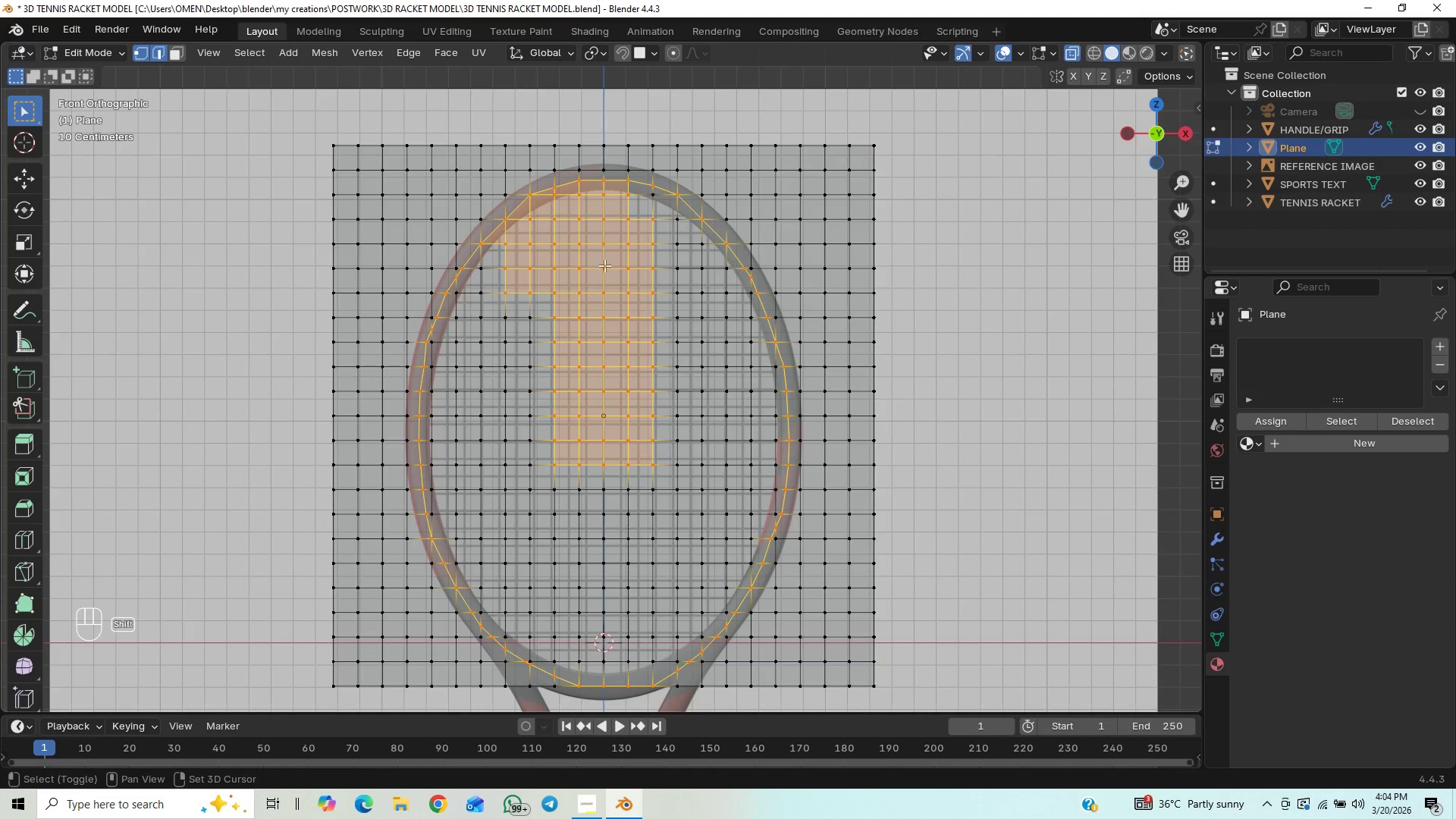 
hold_key(key=ShiftLeft, duration=1.52)
left_click_drag(start_coordinate=[610, 268], to_coordinate=[472, 384])
 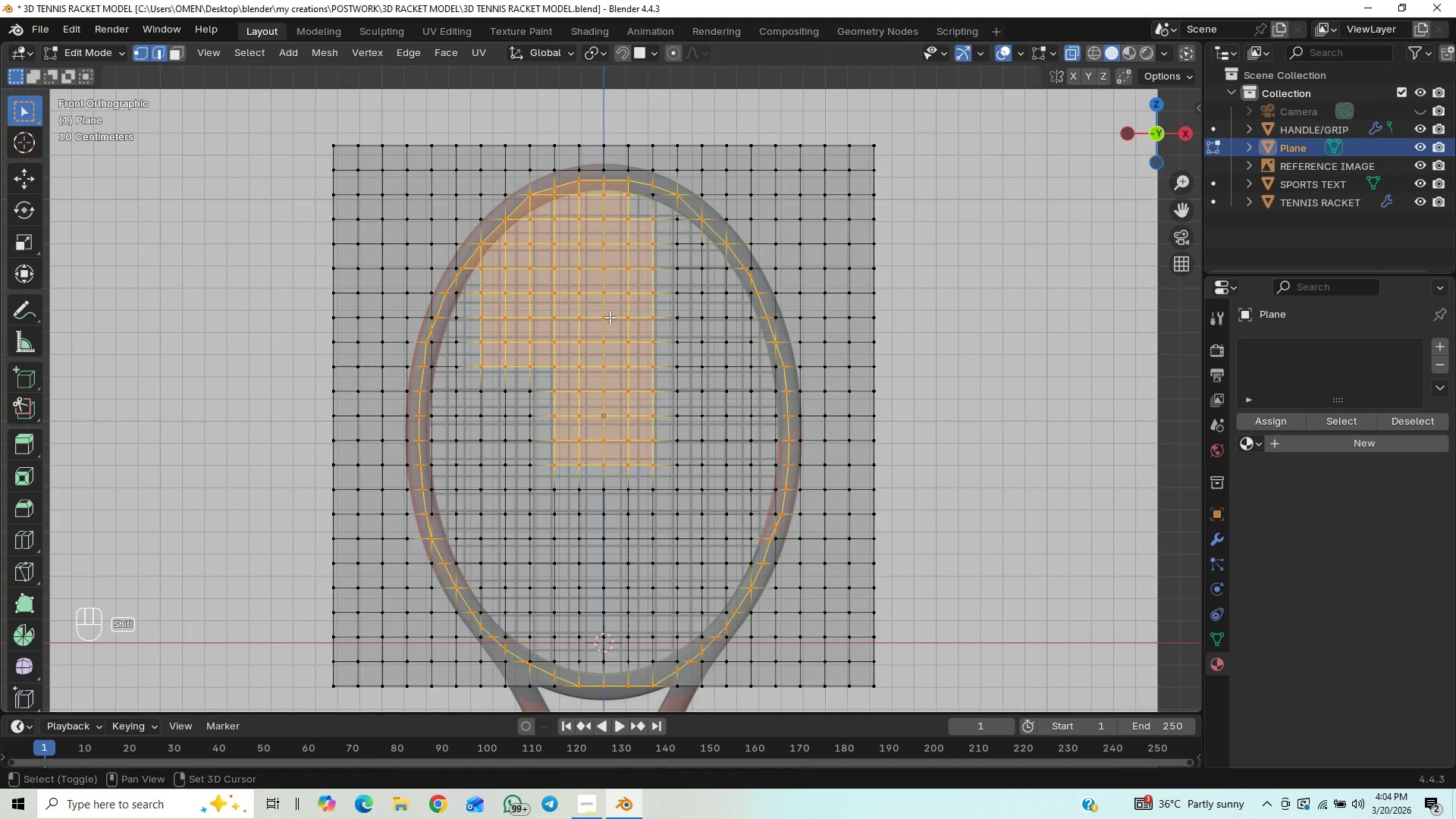 
hold_key(key=ShiftLeft, duration=1.51)
left_click_drag(start_coordinate=[605, 325], to_coordinate=[446, 390])
 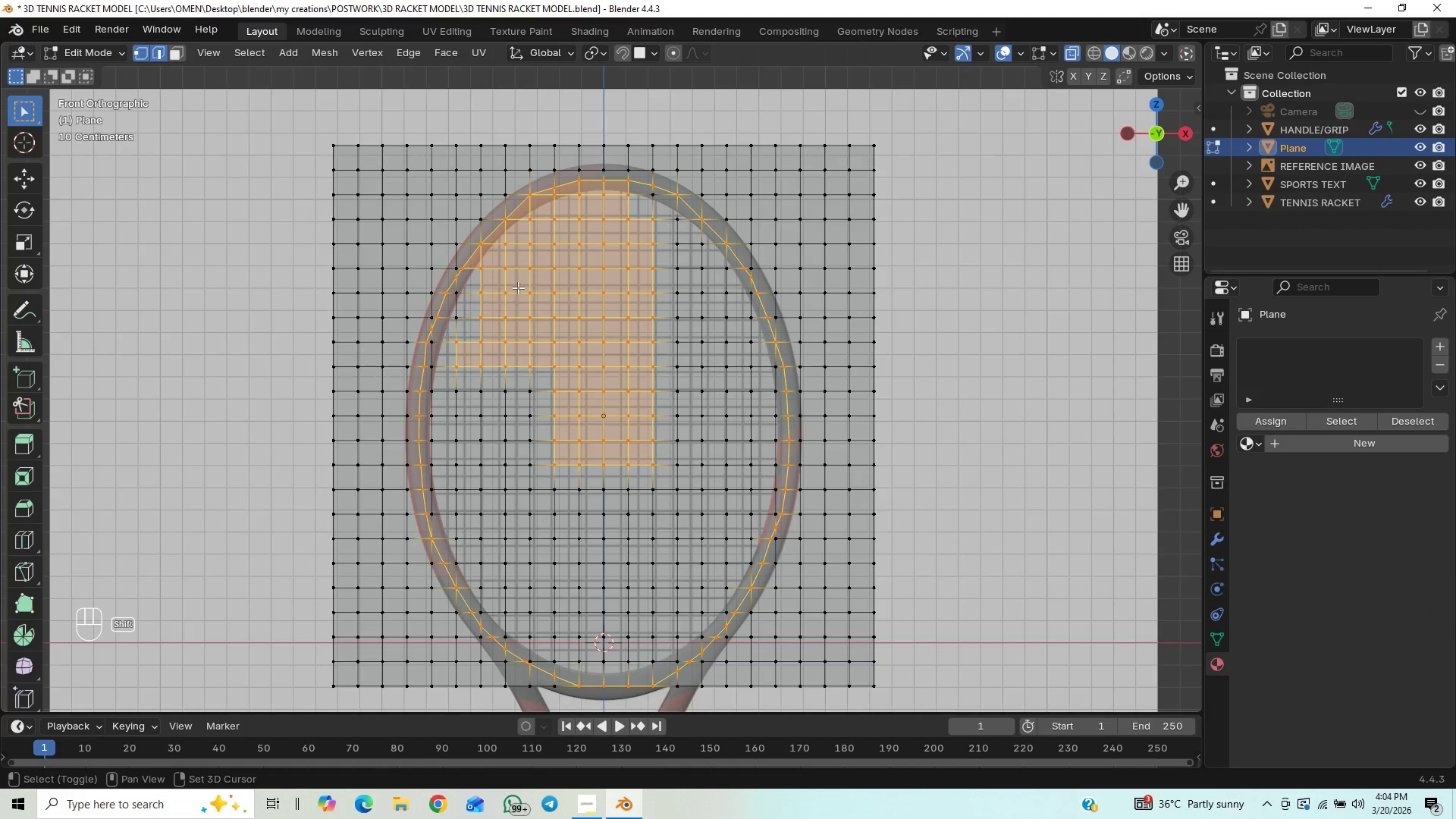 
hold_key(key=ShiftLeft, duration=1.5)
left_click_drag(start_coordinate=[520, 288], to_coordinate=[453, 348])
 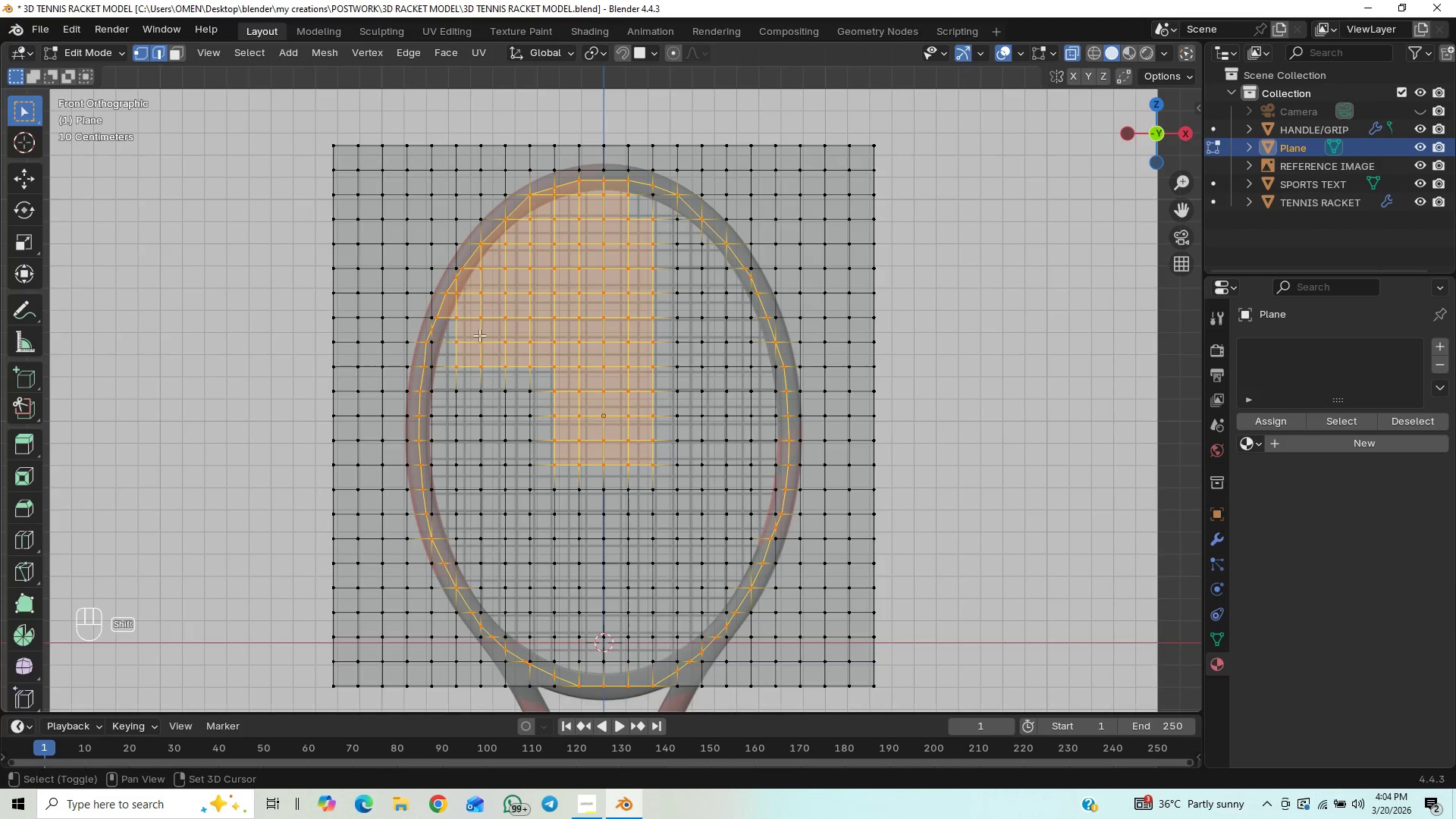 
hold_key(key=ShiftLeft, duration=1.52)
left_click_drag(start_coordinate=[482, 330], to_coordinate=[431, 384])
 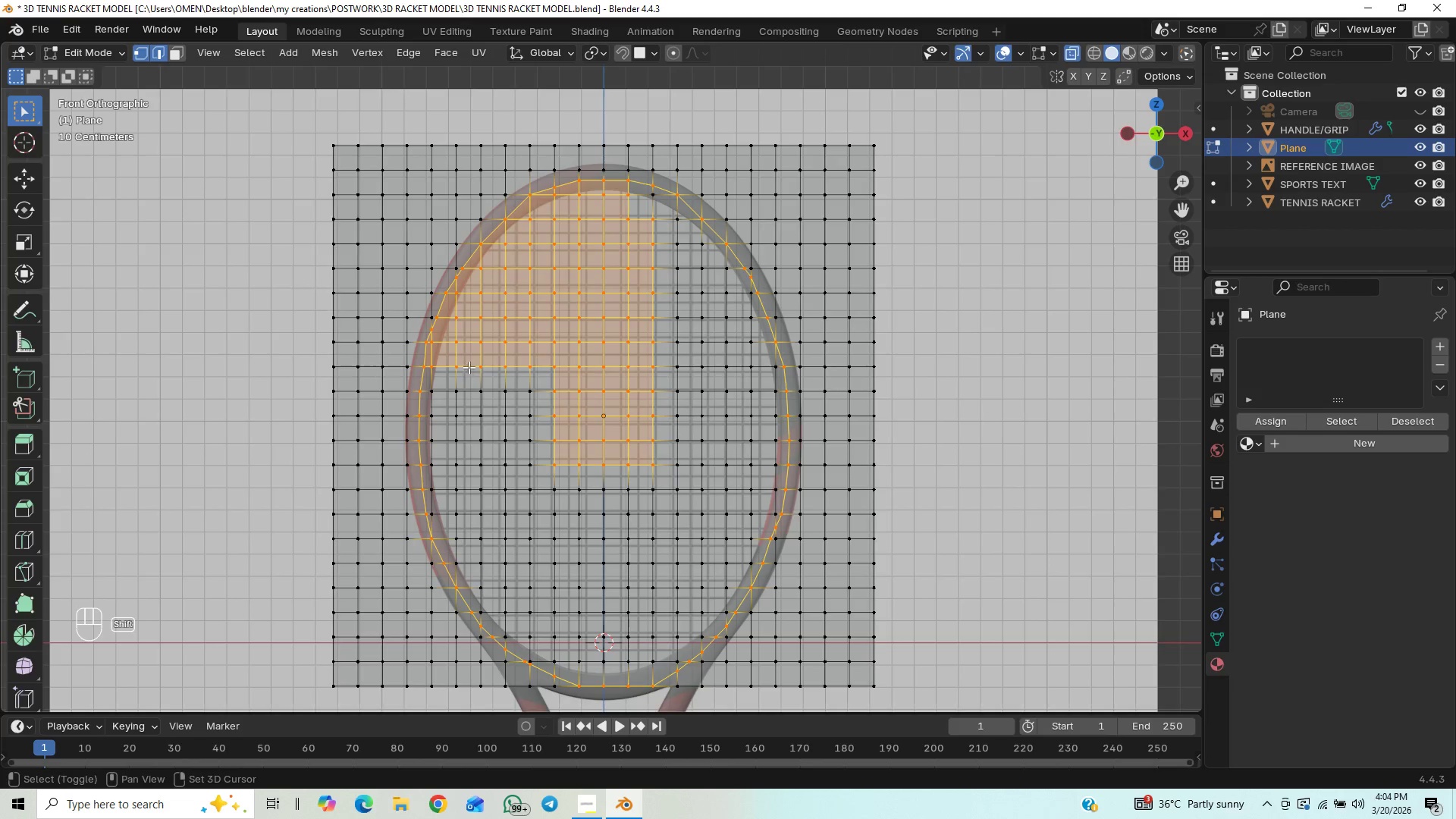 
hold_key(key=ShiftLeft, duration=1.52)
 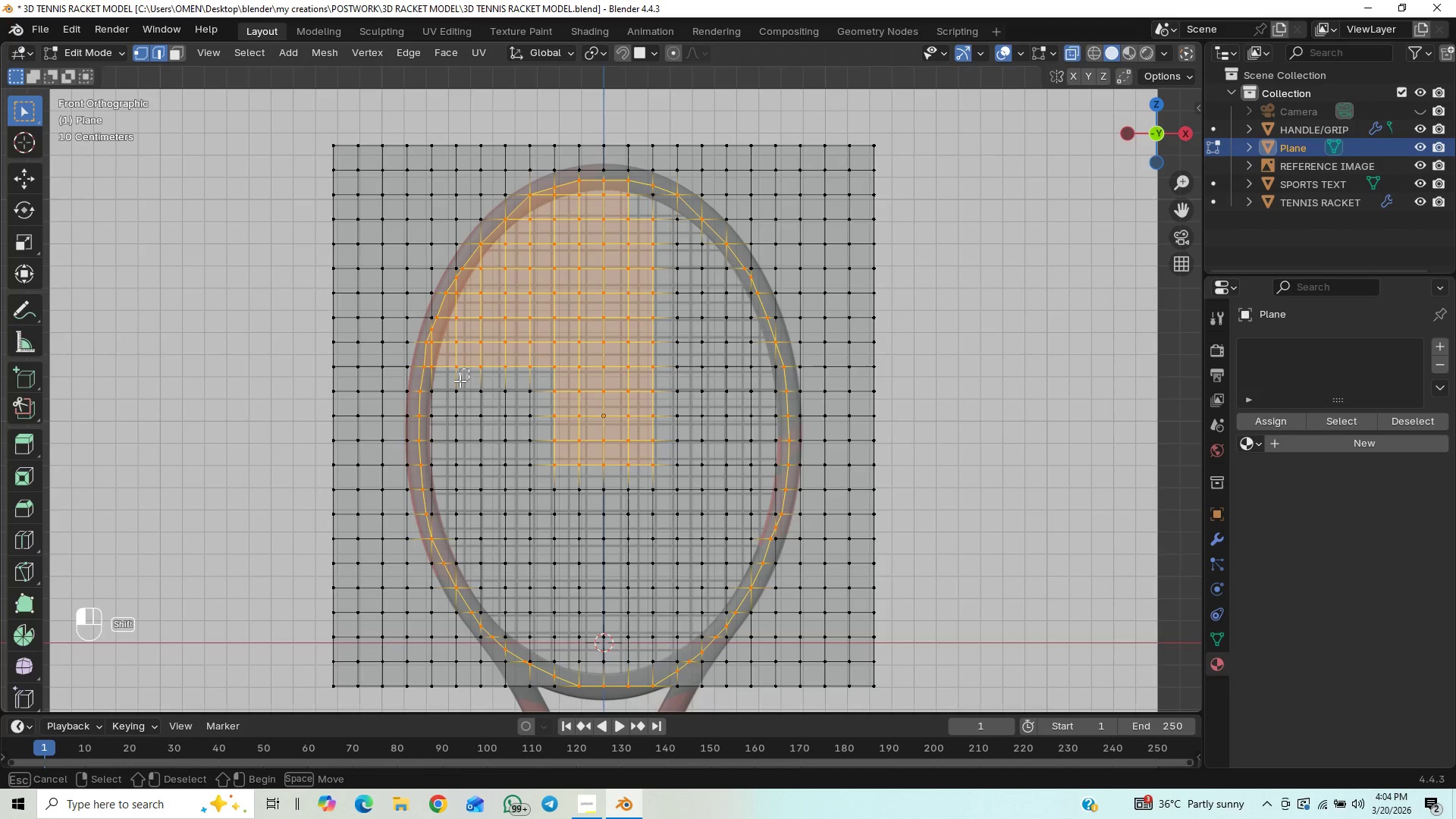 
hold_key(key=ShiftLeft, duration=1.5)
left_click_drag(start_coordinate=[469, 369], to_coordinate=[428, 519])
 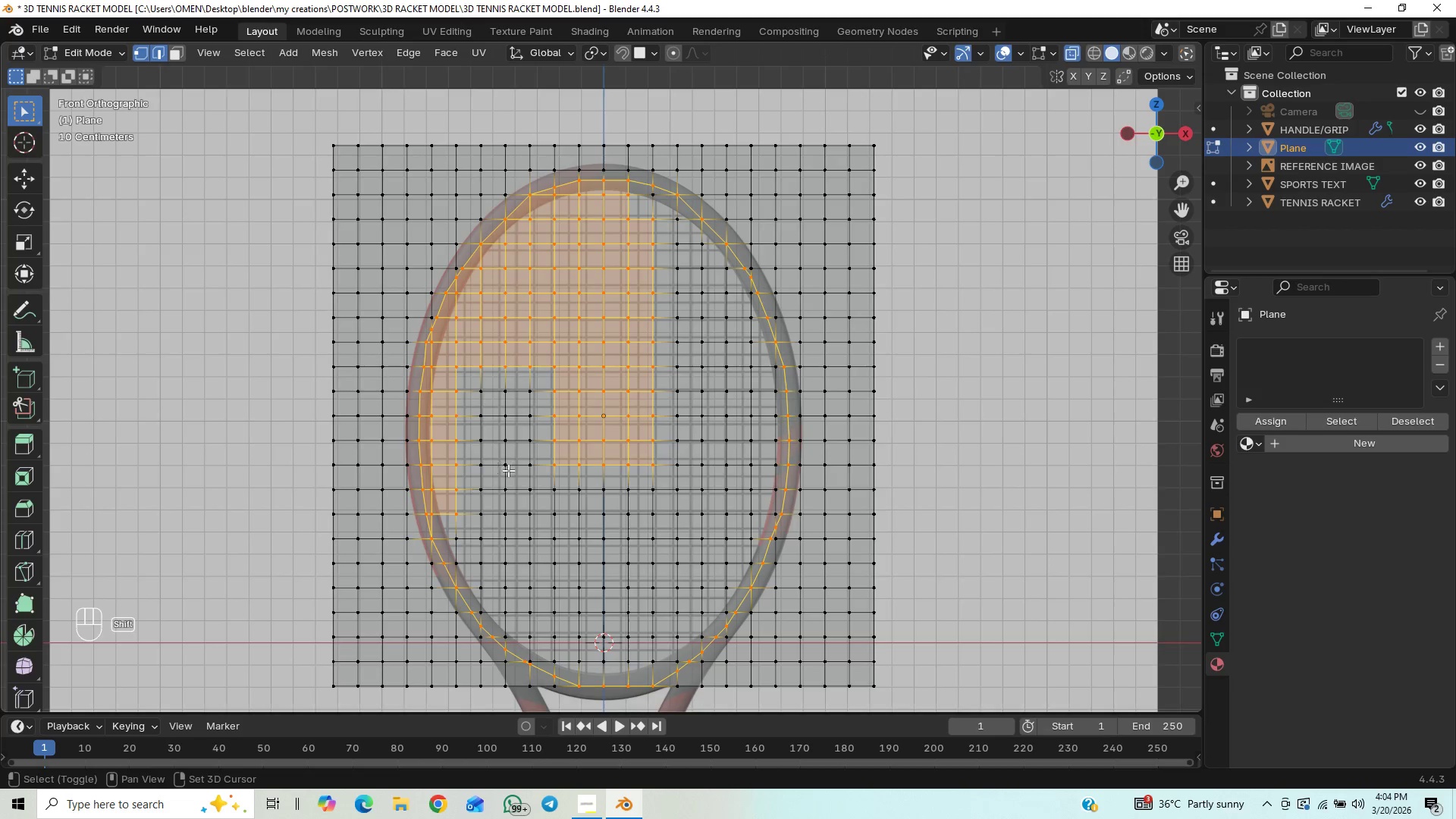 
hold_key(key=ShiftLeft, duration=1.51)
 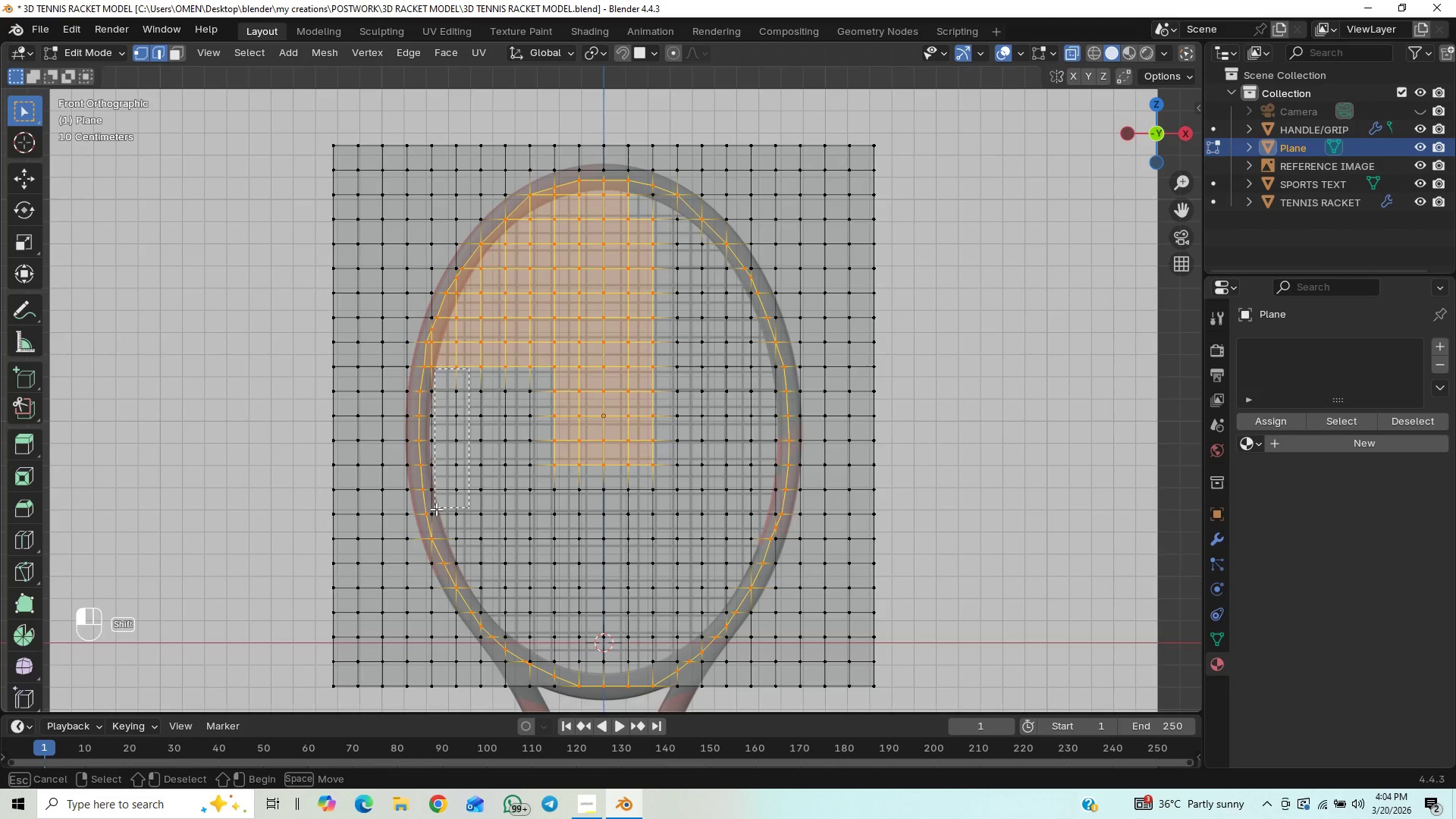 
hold_key(key=ShiftLeft, duration=1.52)
 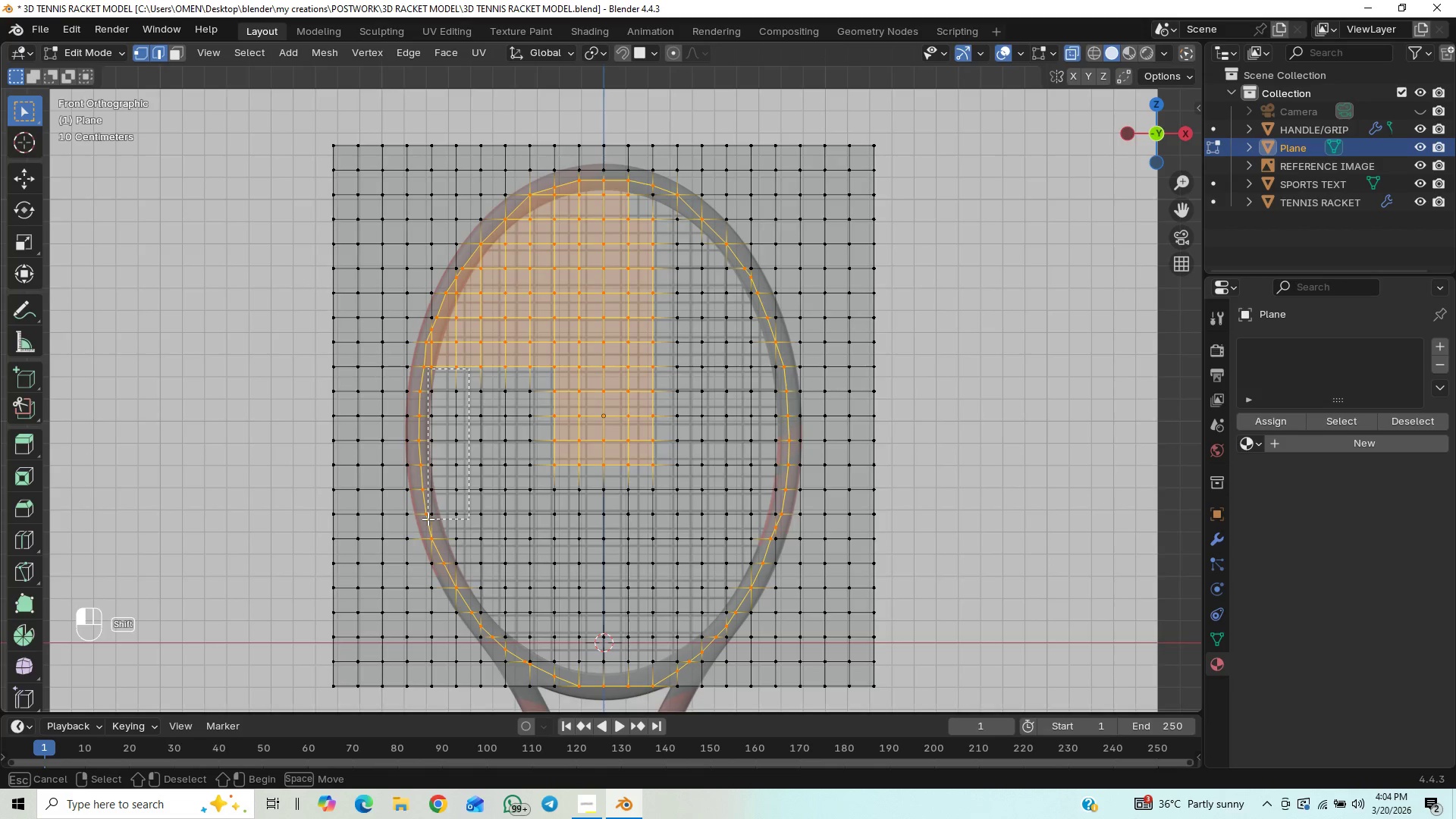 
hold_key(key=ShiftLeft, duration=1.5)
 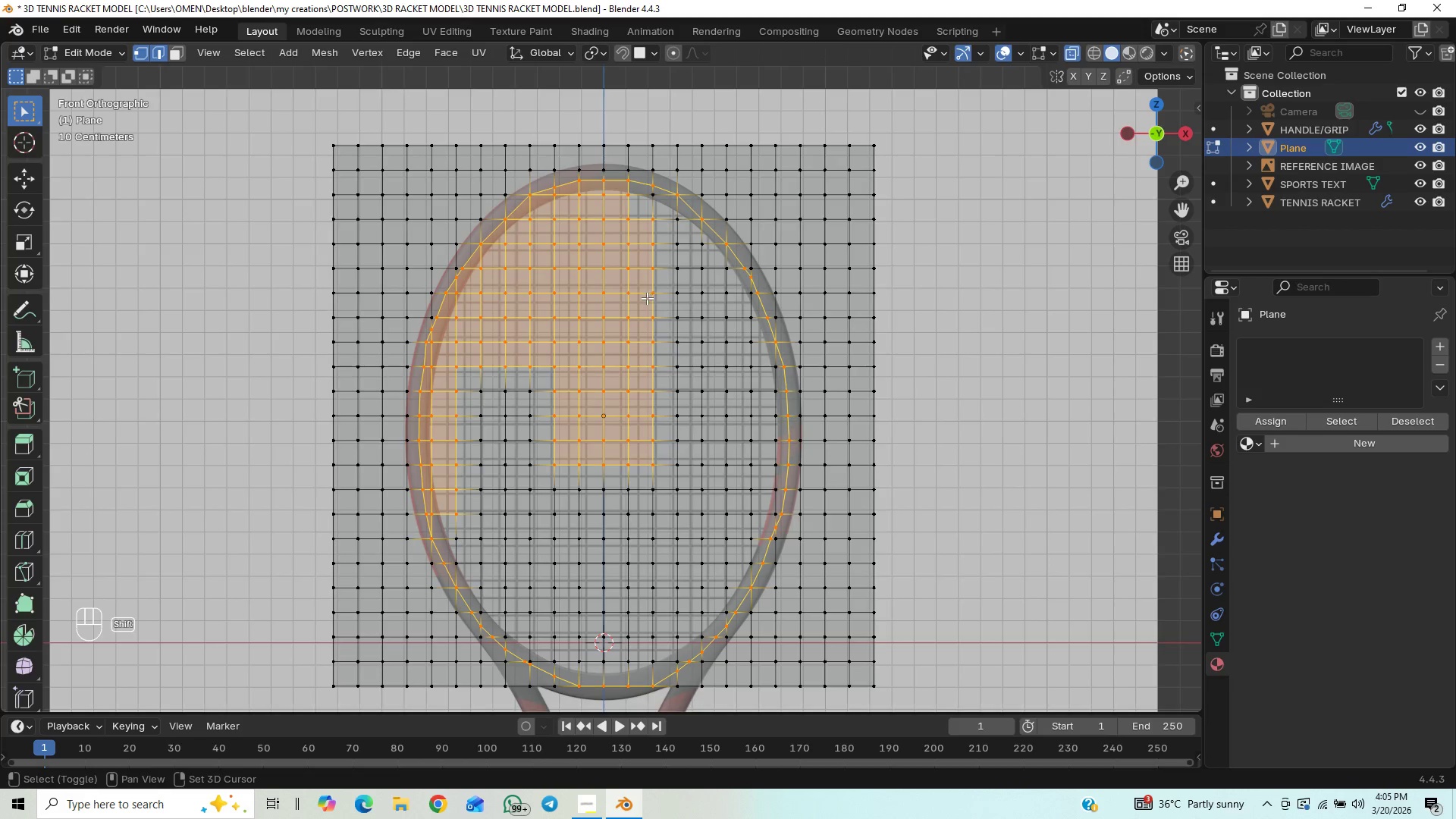 
hold_key(key=ShiftLeft, duration=1.51)
left_click_drag(start_coordinate=[645, 308], to_coordinate=[450, 532])
 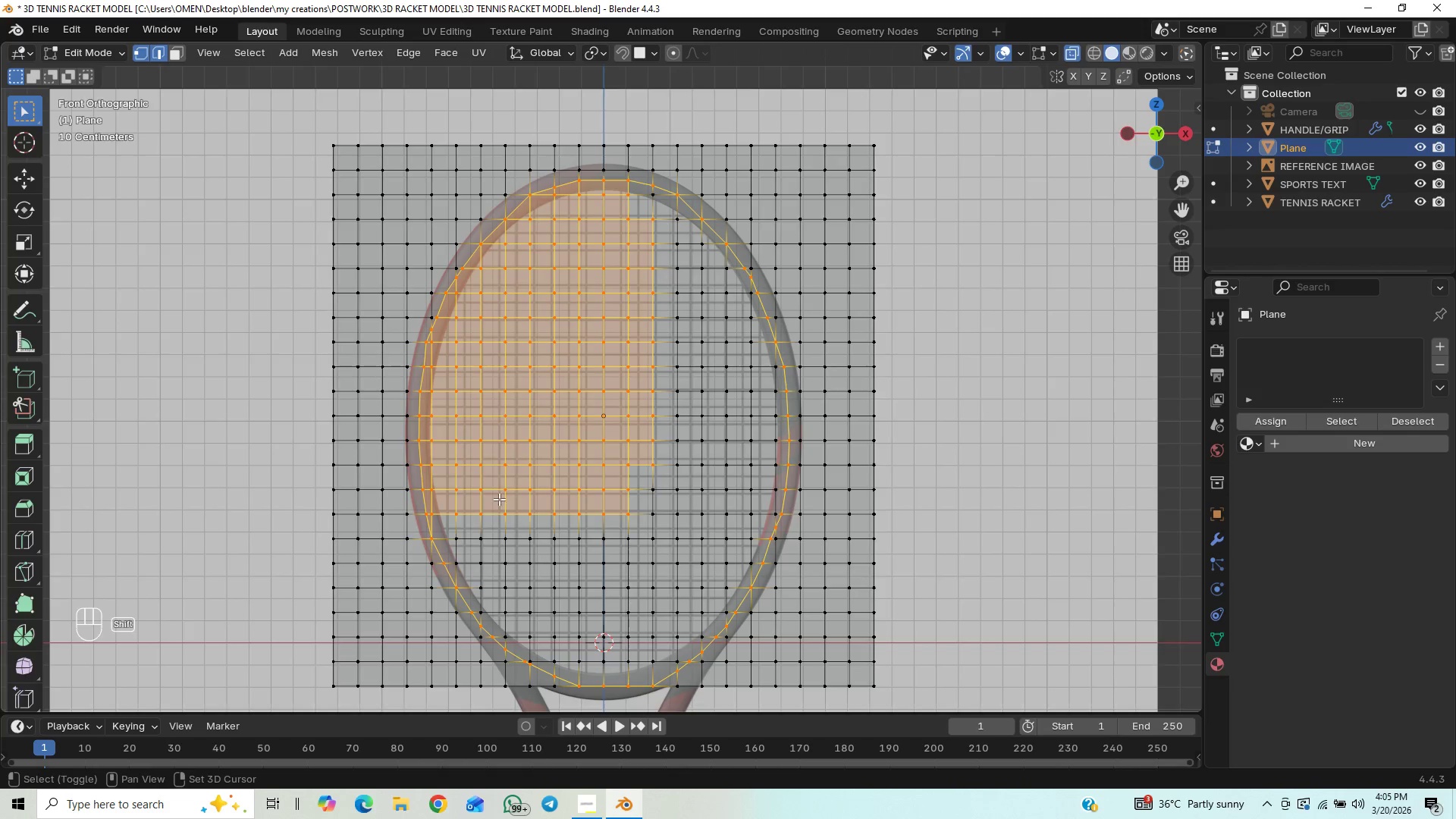 
hold_key(key=ShiftLeft, duration=1.52)
left_click_drag(start_coordinate=[504, 500], to_coordinate=[449, 568])
 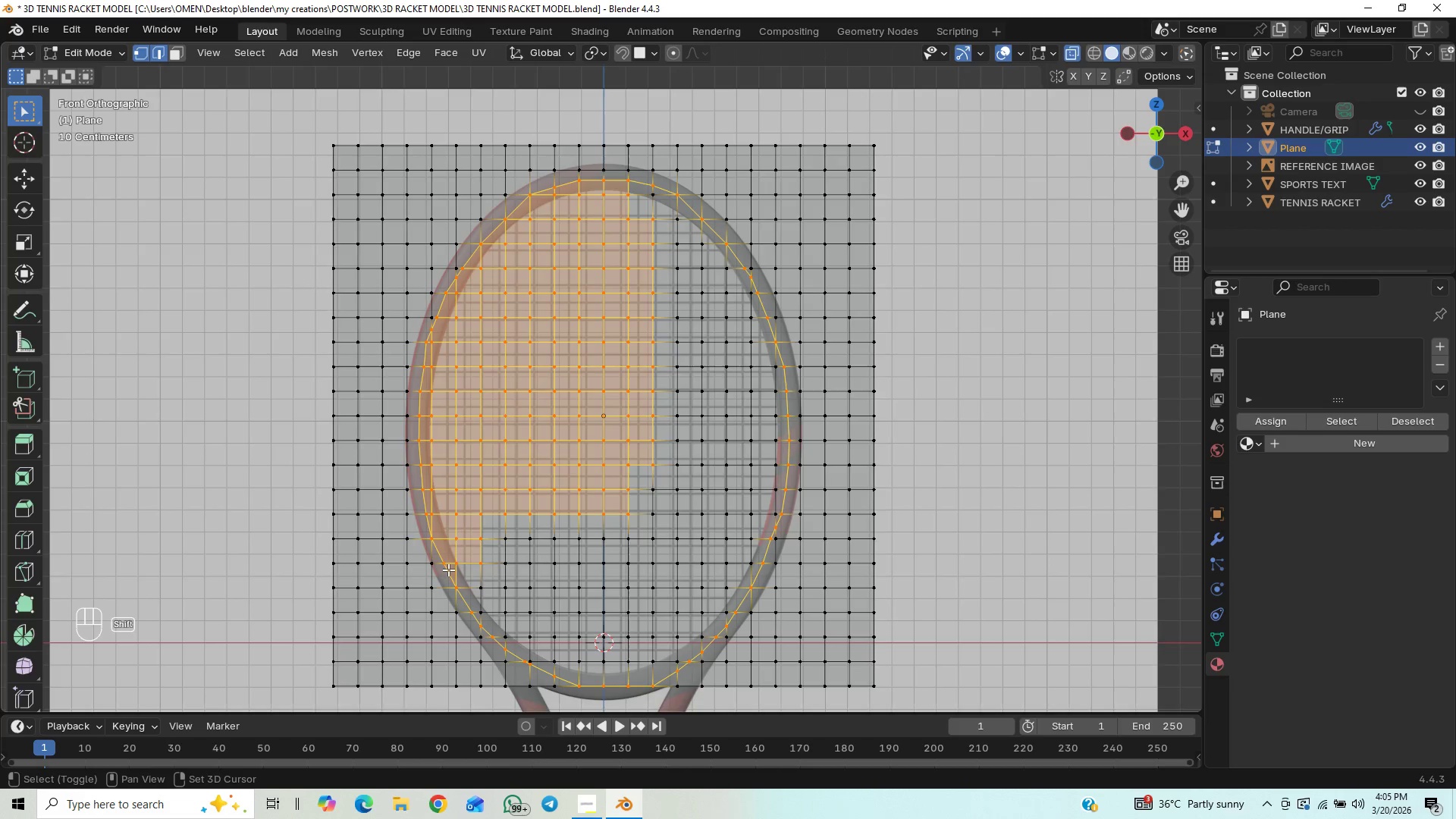 
hold_key(key=ShiftLeft, duration=1.5)
 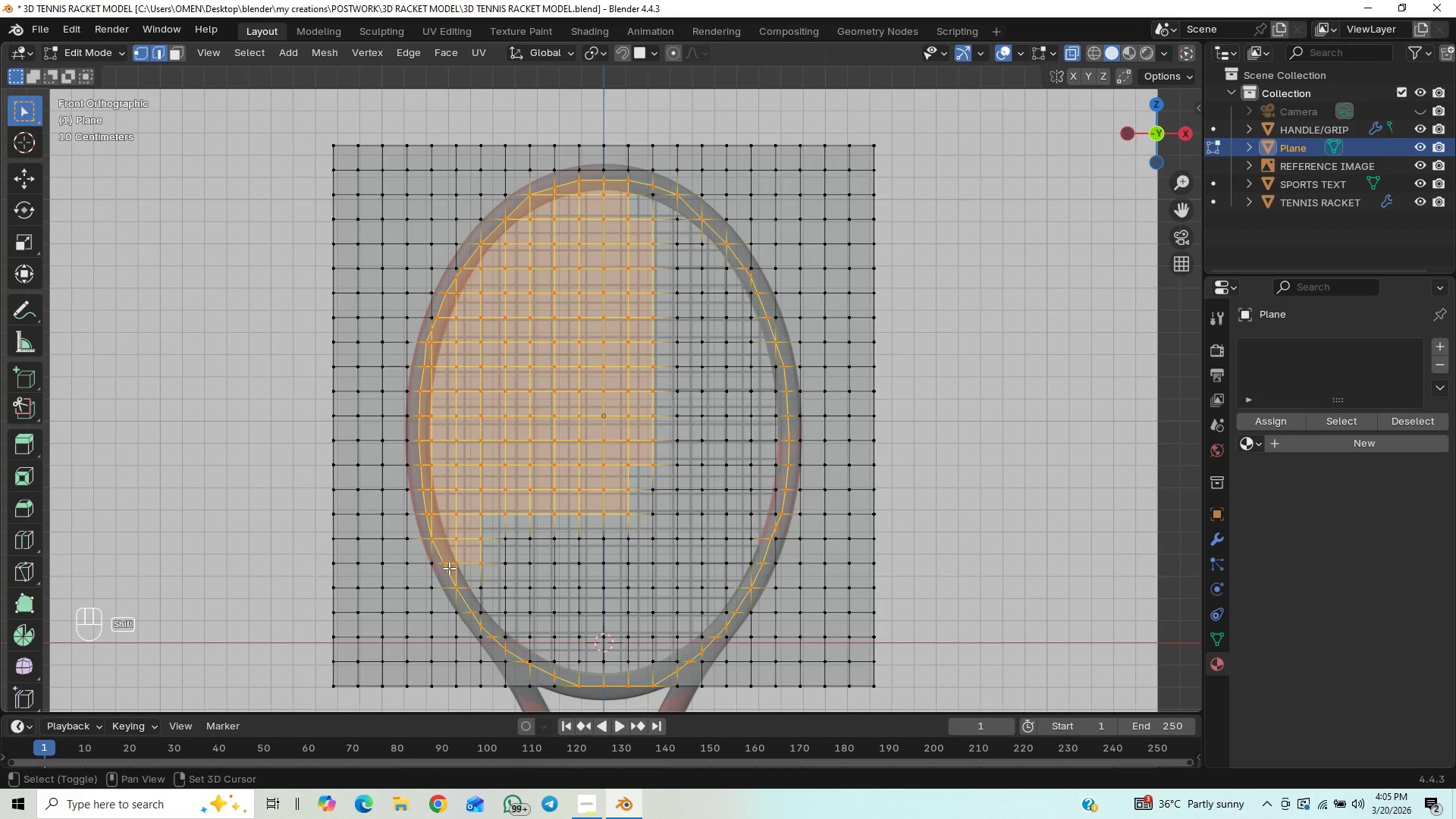 
hold_key(key=ShiftLeft, duration=1.52)
left_click_drag(start_coordinate=[468, 534], to_coordinate=[618, 607])
 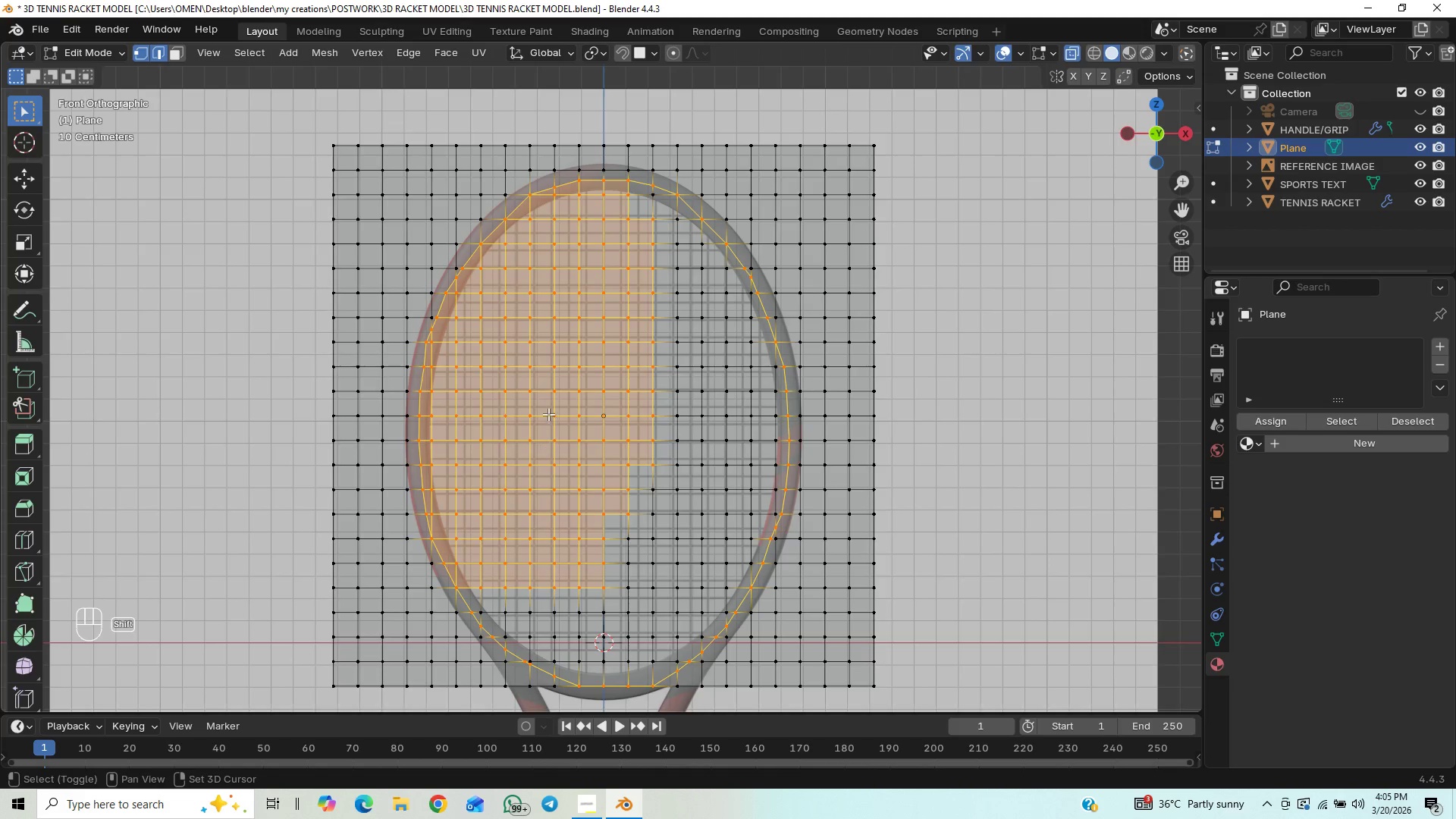 
hold_key(key=ShiftLeft, duration=1.51)
 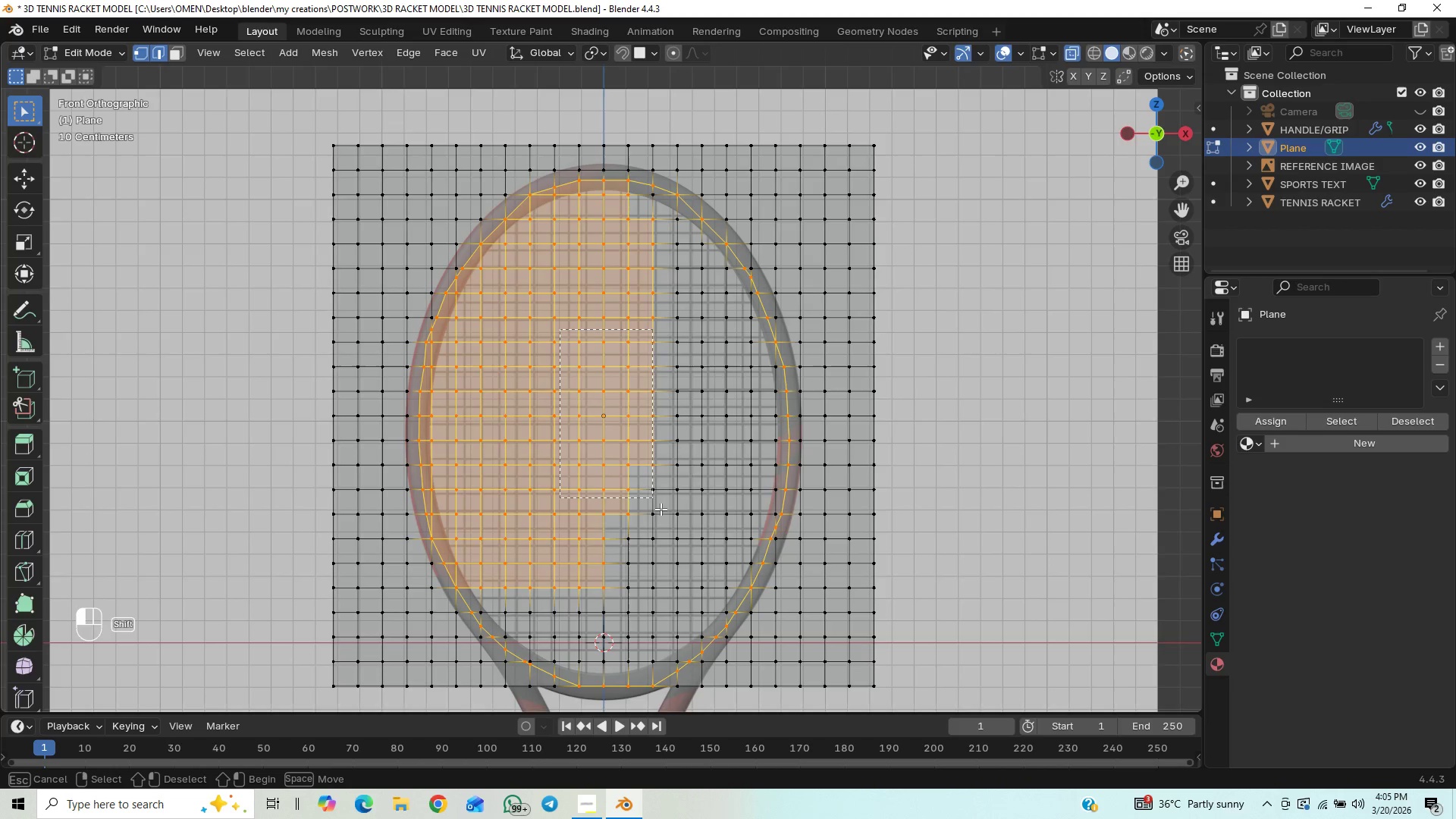 
hold_key(key=ShiftLeft, duration=1.5)
left_click_drag(start_coordinate=[560, 329], to_coordinate=[657, 671])
 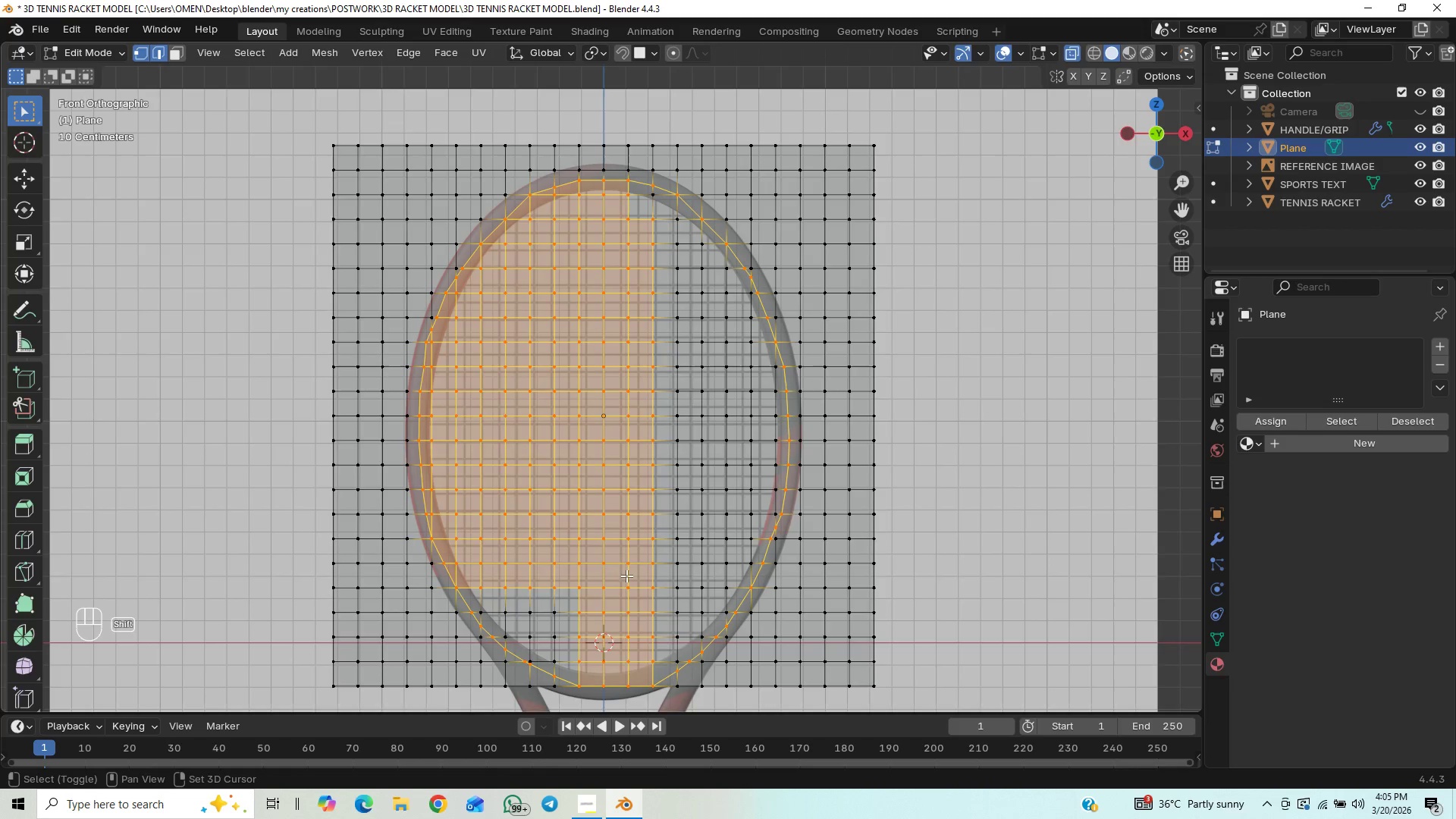 
hold_key(key=ShiftLeft, duration=1.52)
 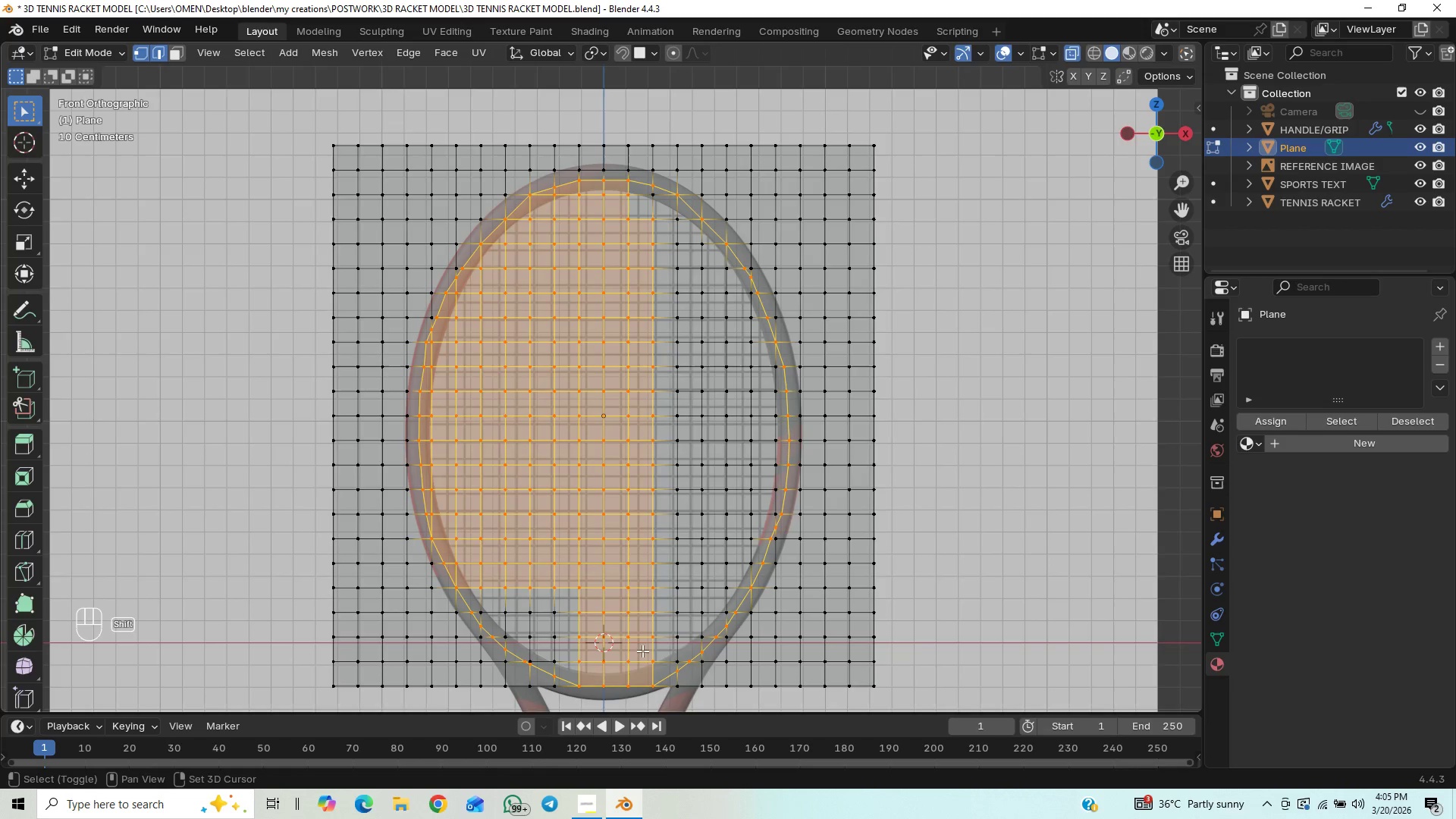 
hold_key(key=ShiftLeft, duration=1.52)
left_click_drag(start_coordinate=[626, 556], to_coordinate=[540, 667])
 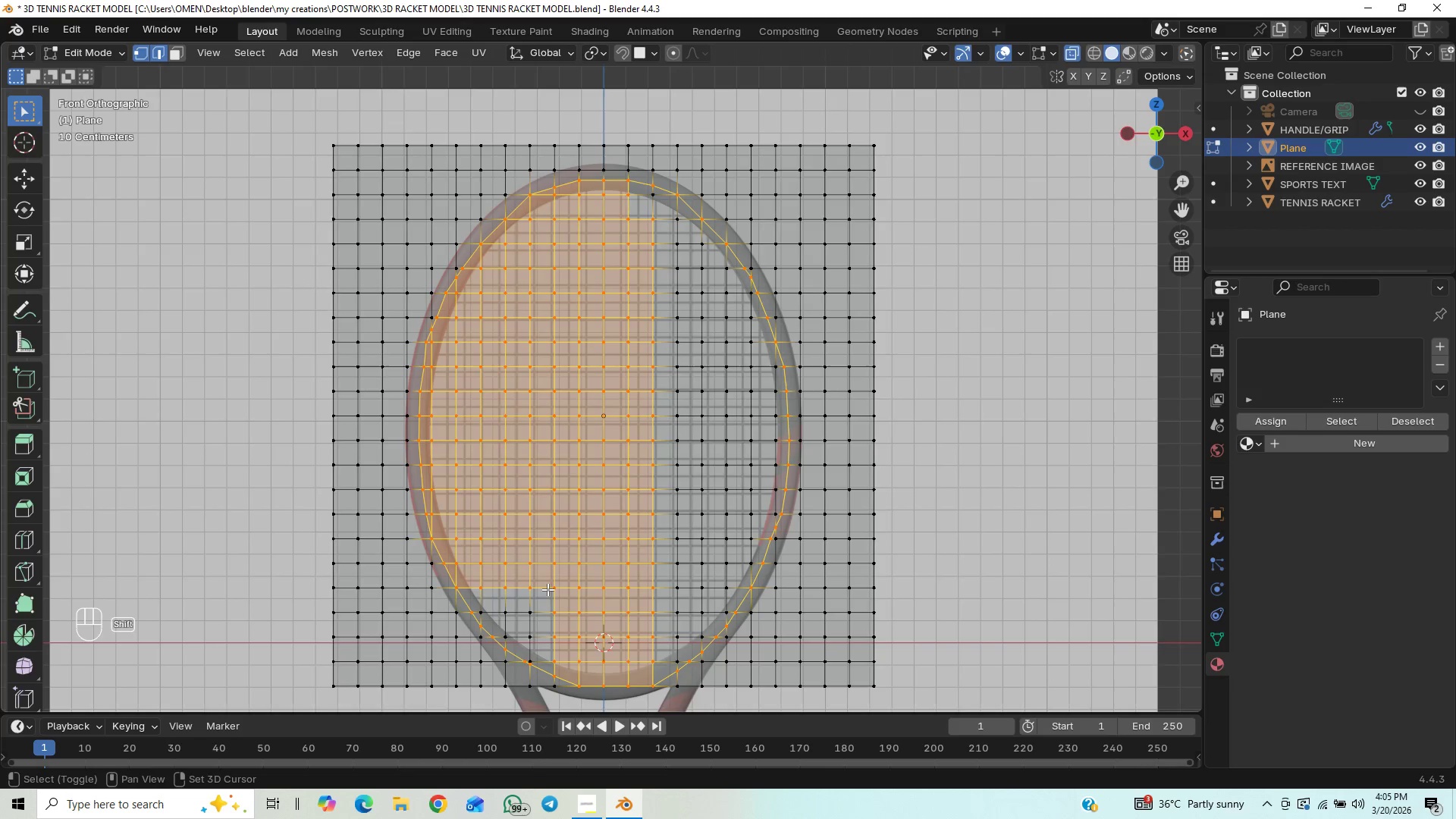 
hold_key(key=ShiftLeft, duration=1.5)
 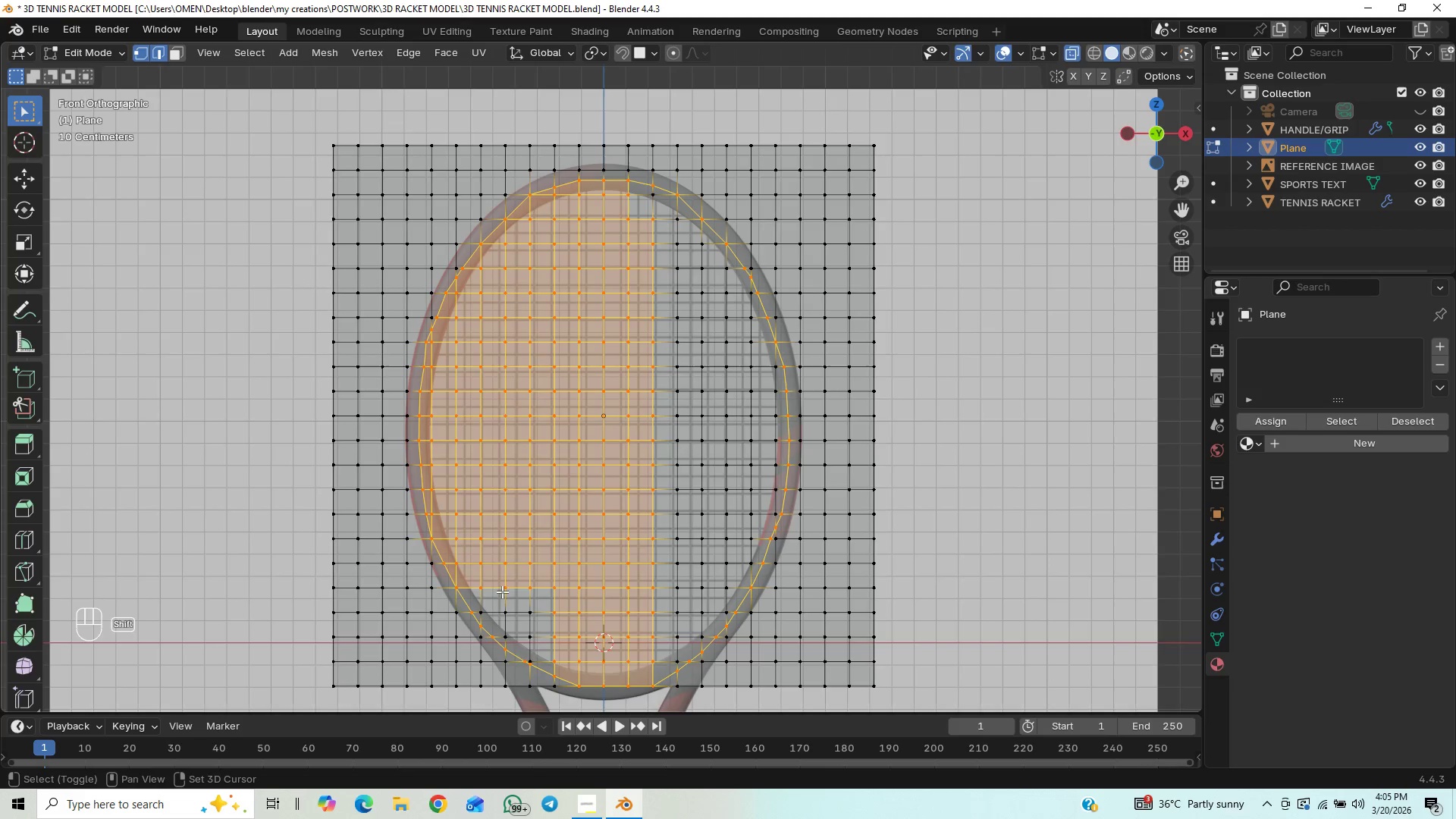 
hold_key(key=ShiftLeft, duration=1.51)
left_click_drag(start_coordinate=[526, 573], to_coordinate=[569, 665])
 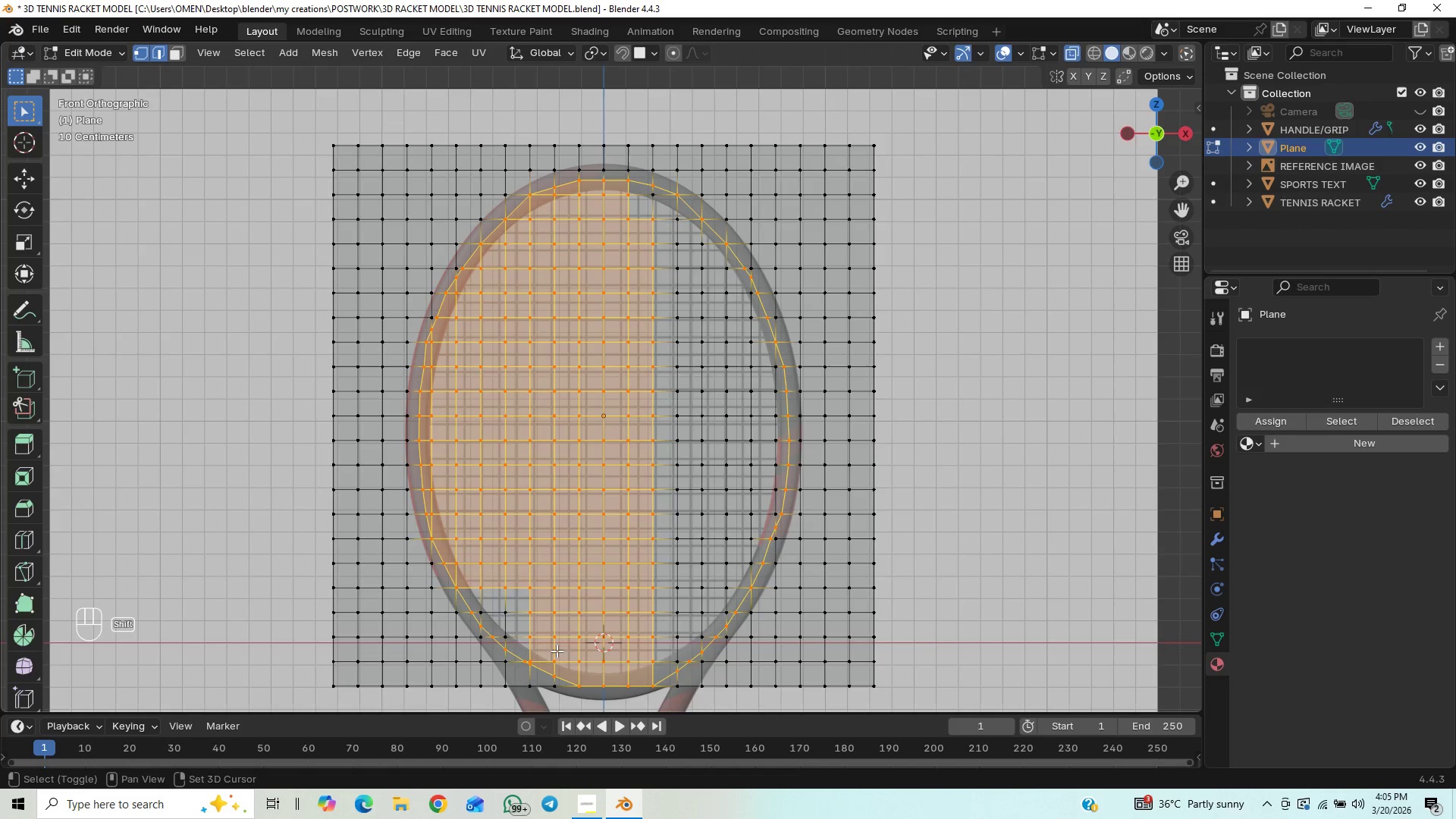 
hold_key(key=ShiftLeft, duration=1.52)
 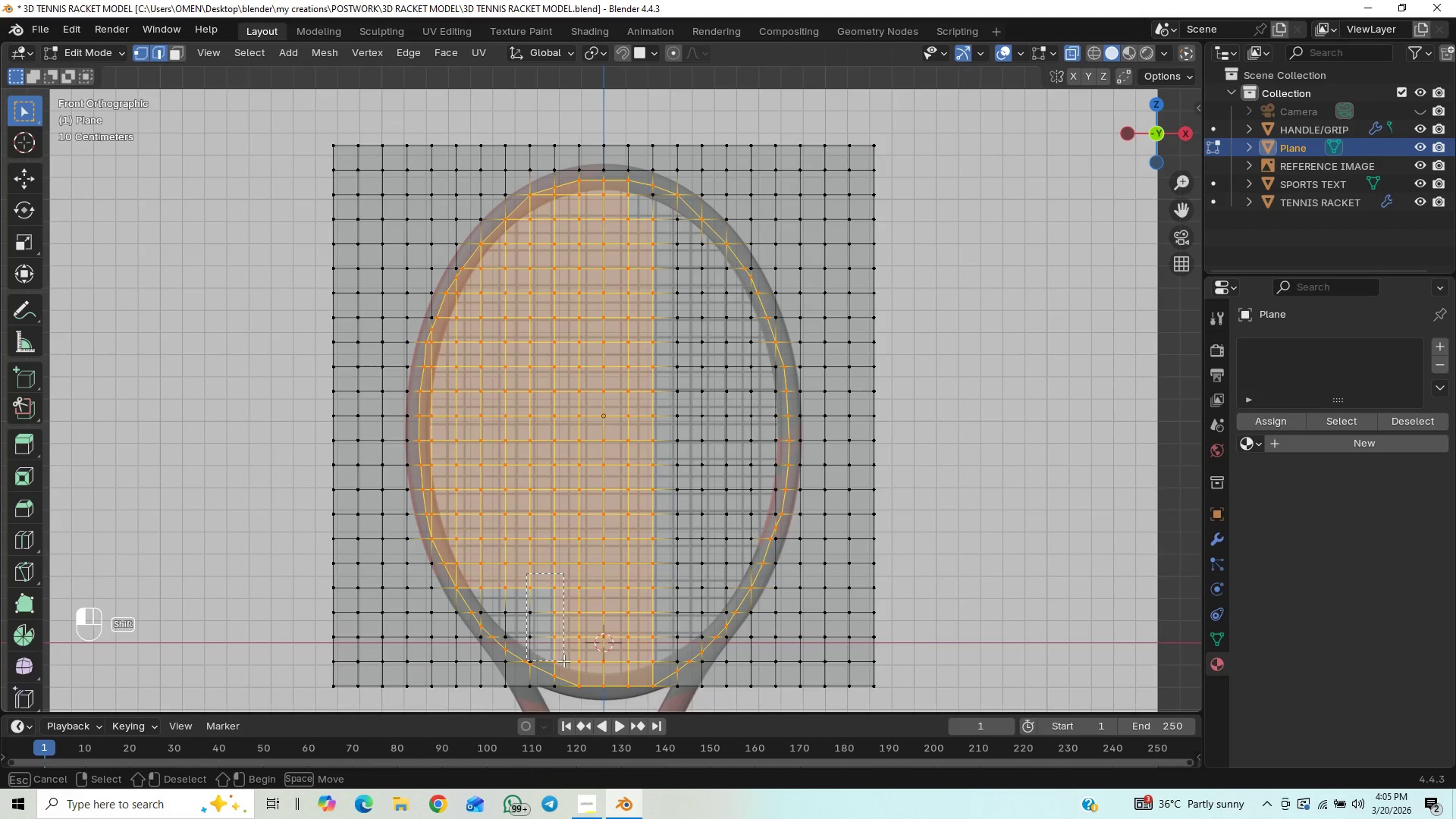 
hold_key(key=ShiftLeft, duration=1.5)
 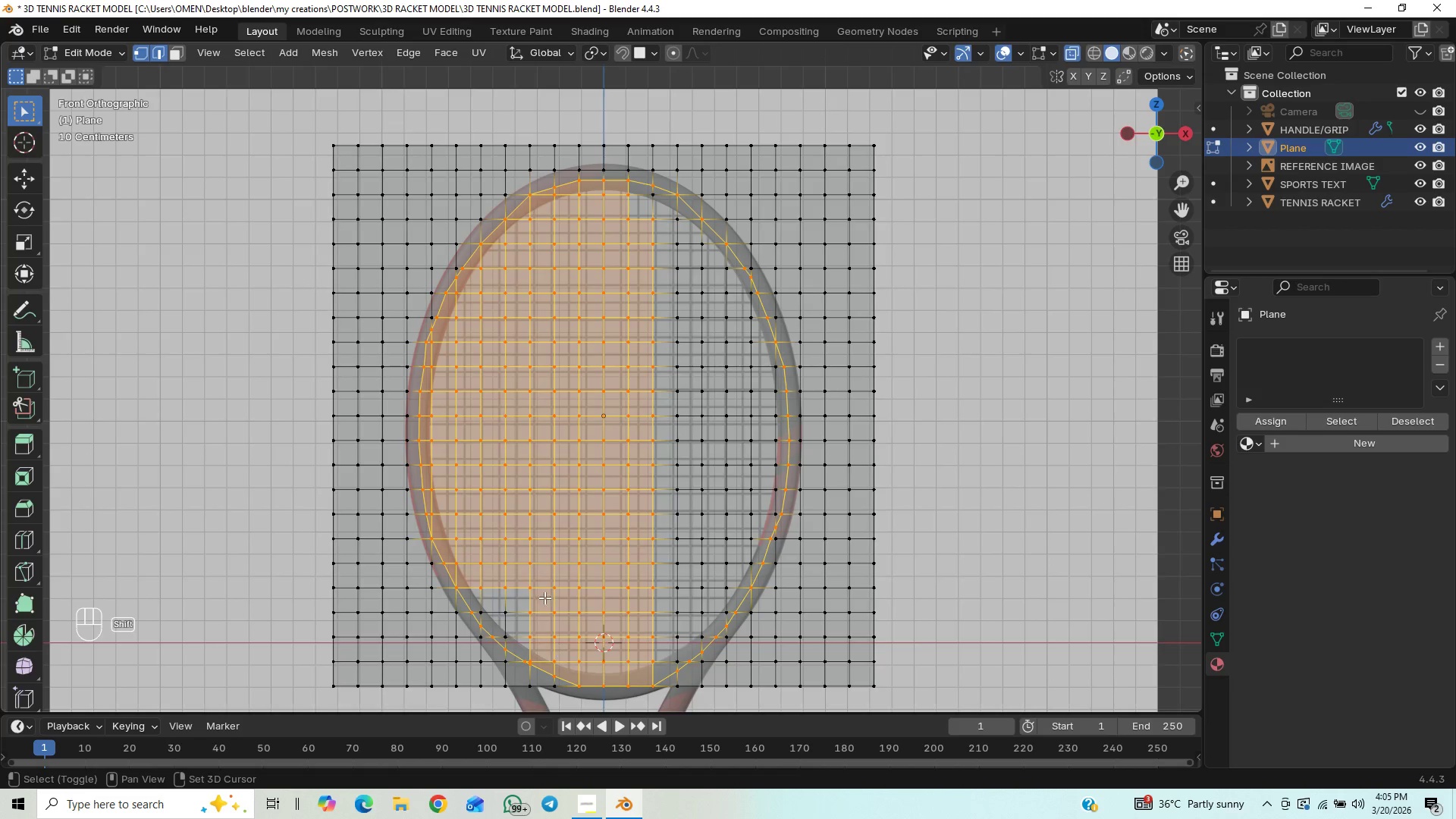 
hold_key(key=ShiftLeft, duration=1.51)
left_click_drag(start_coordinate=[544, 587], to_coordinate=[500, 639])
 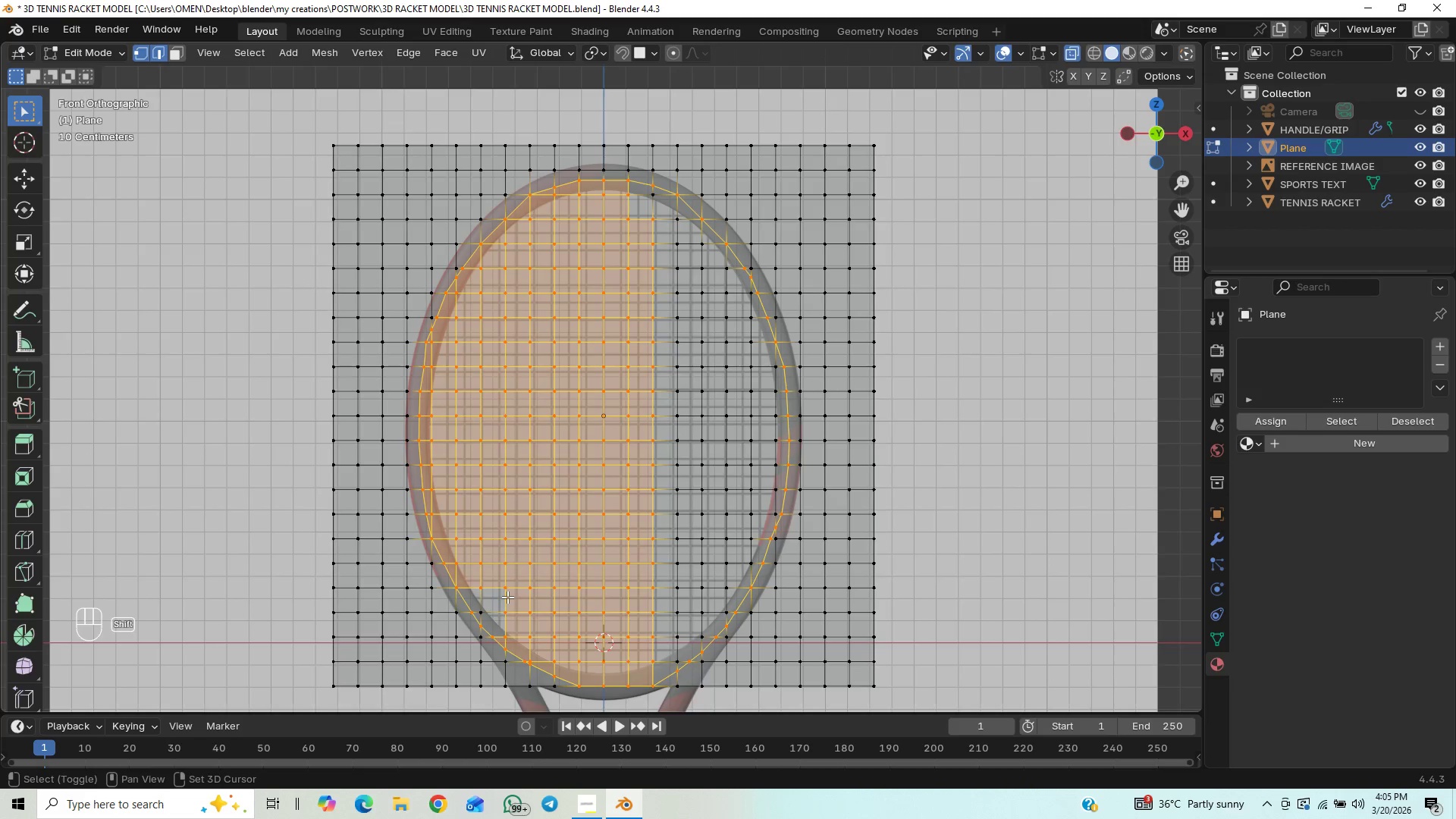 
hold_key(key=ShiftLeft, duration=1.5)
left_click_drag(start_coordinate=[507, 603], to_coordinate=[478, 613])
 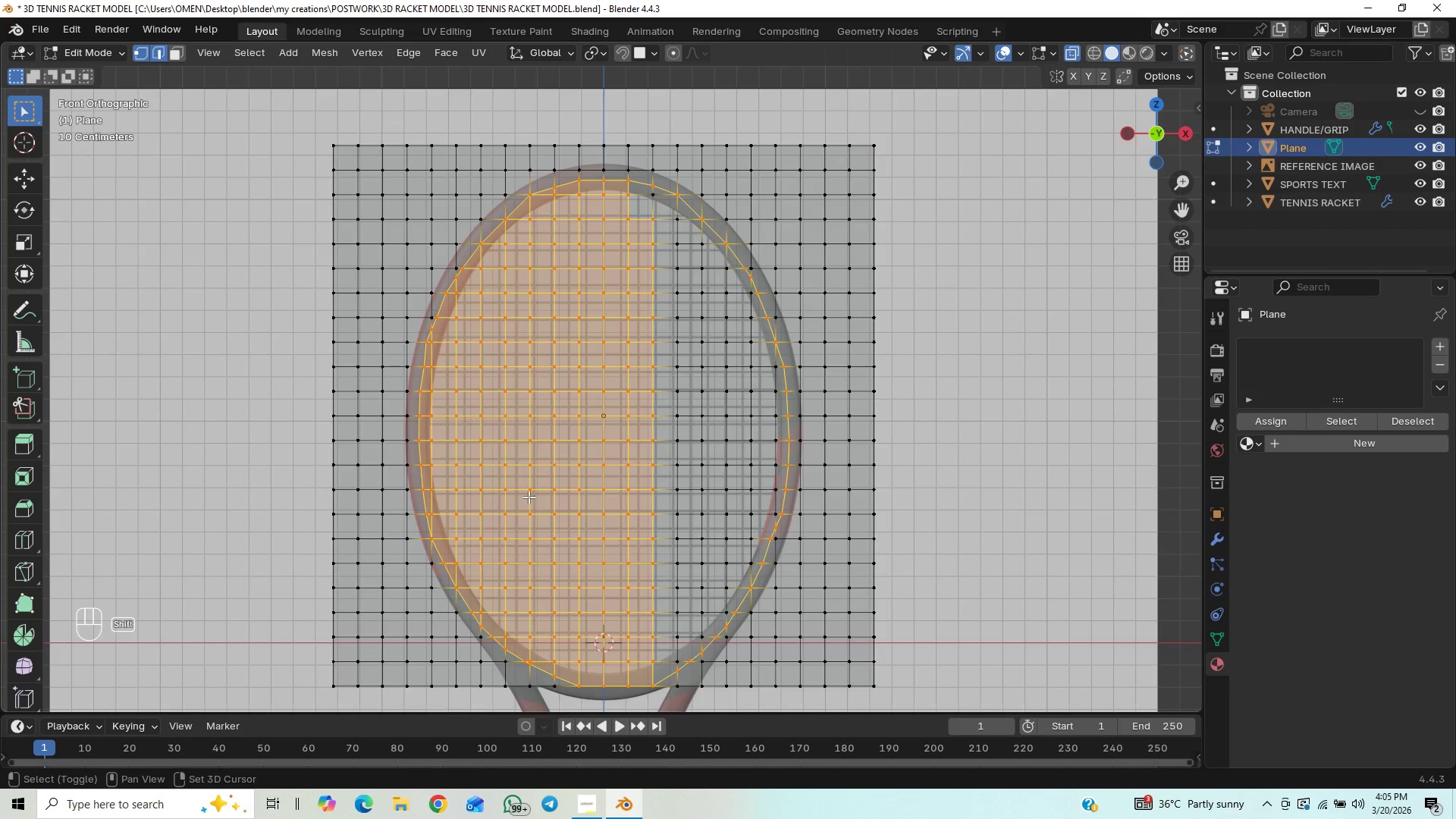 
hold_key(key=ShiftLeft, duration=1.52)
 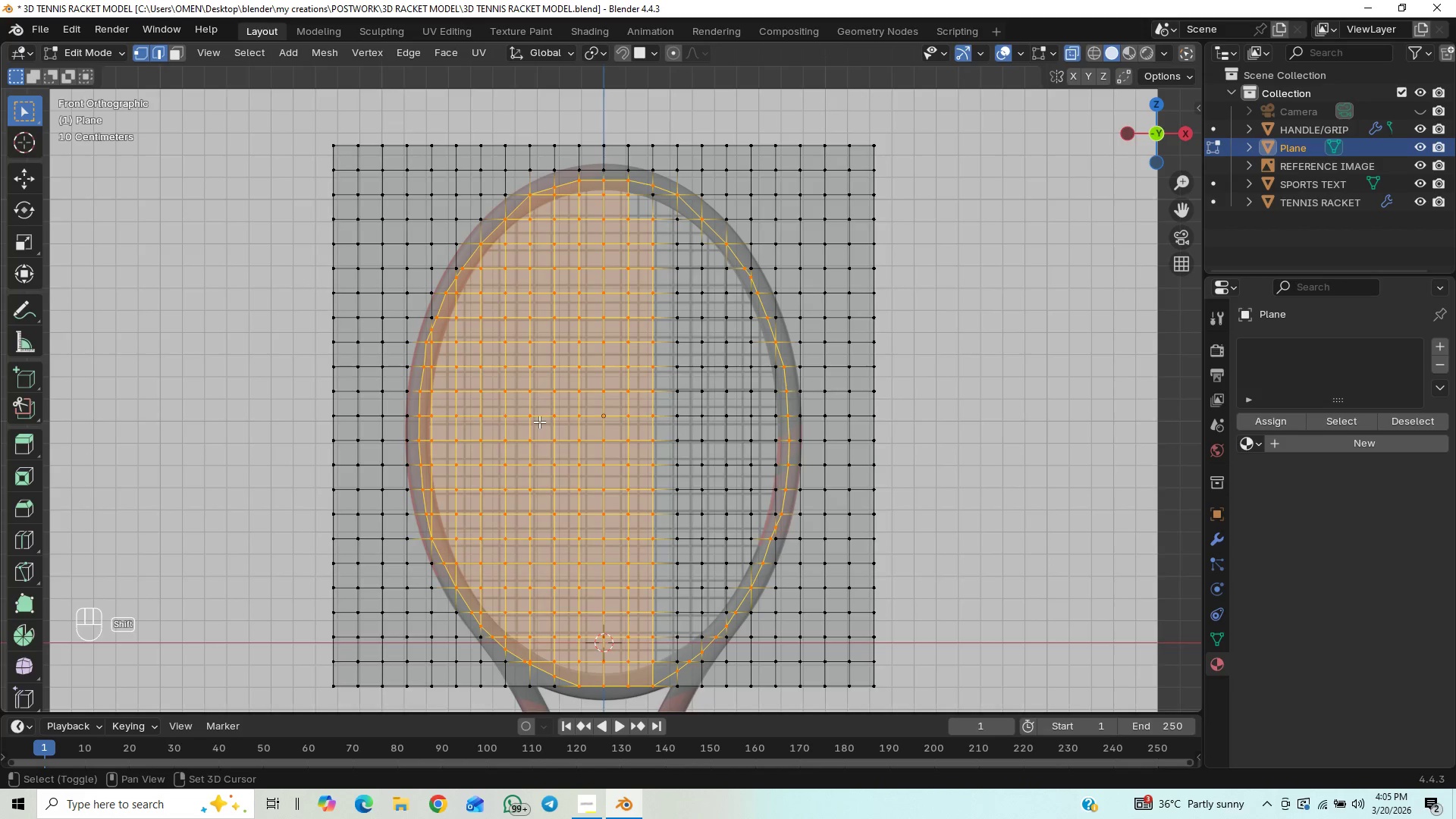 
hold_key(key=ShiftLeft, duration=1.5)
left_click_drag(start_coordinate=[624, 190], to_coordinate=[661, 224])
 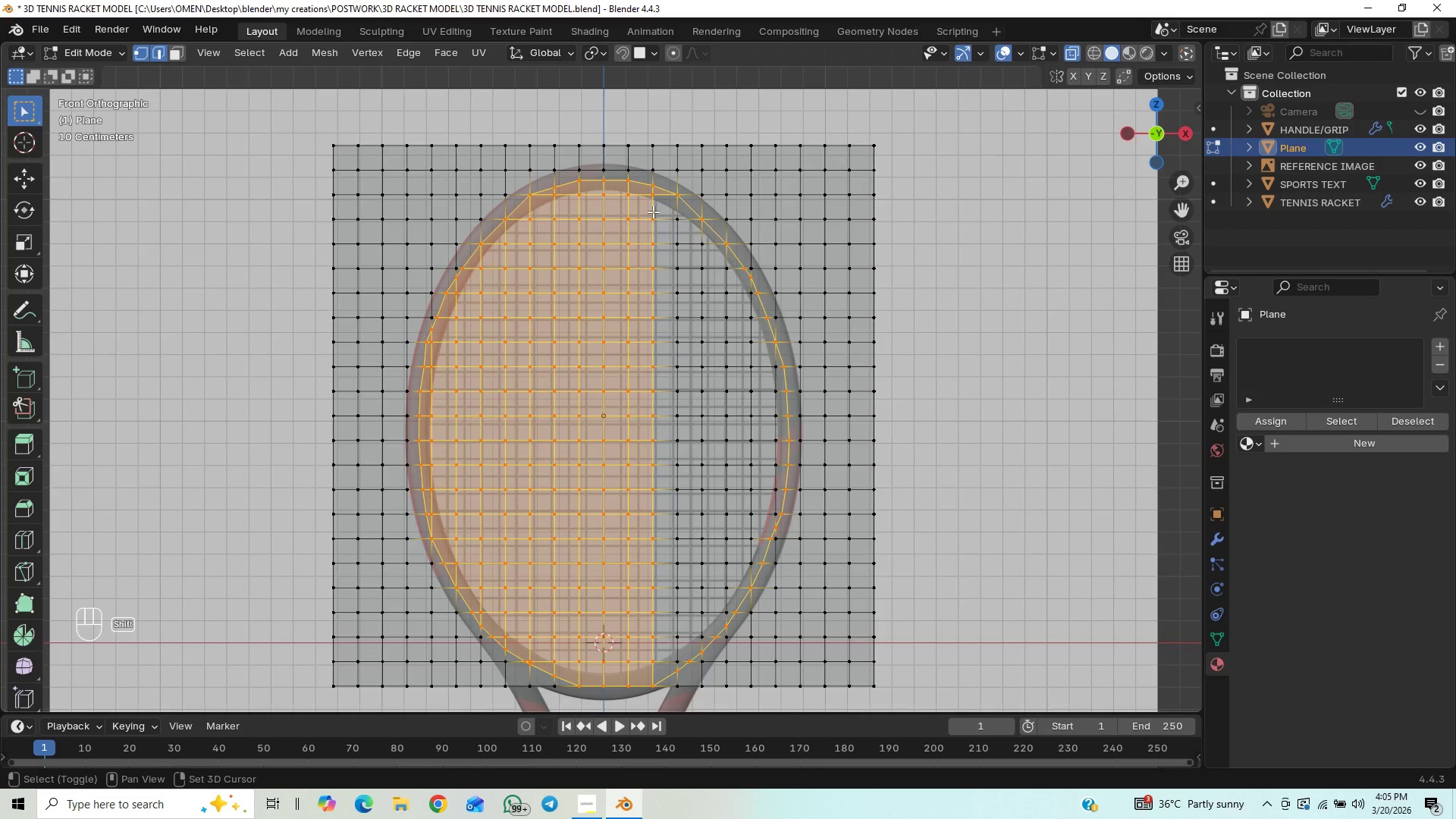 
hold_key(key=ShiftLeft, duration=1.52)
 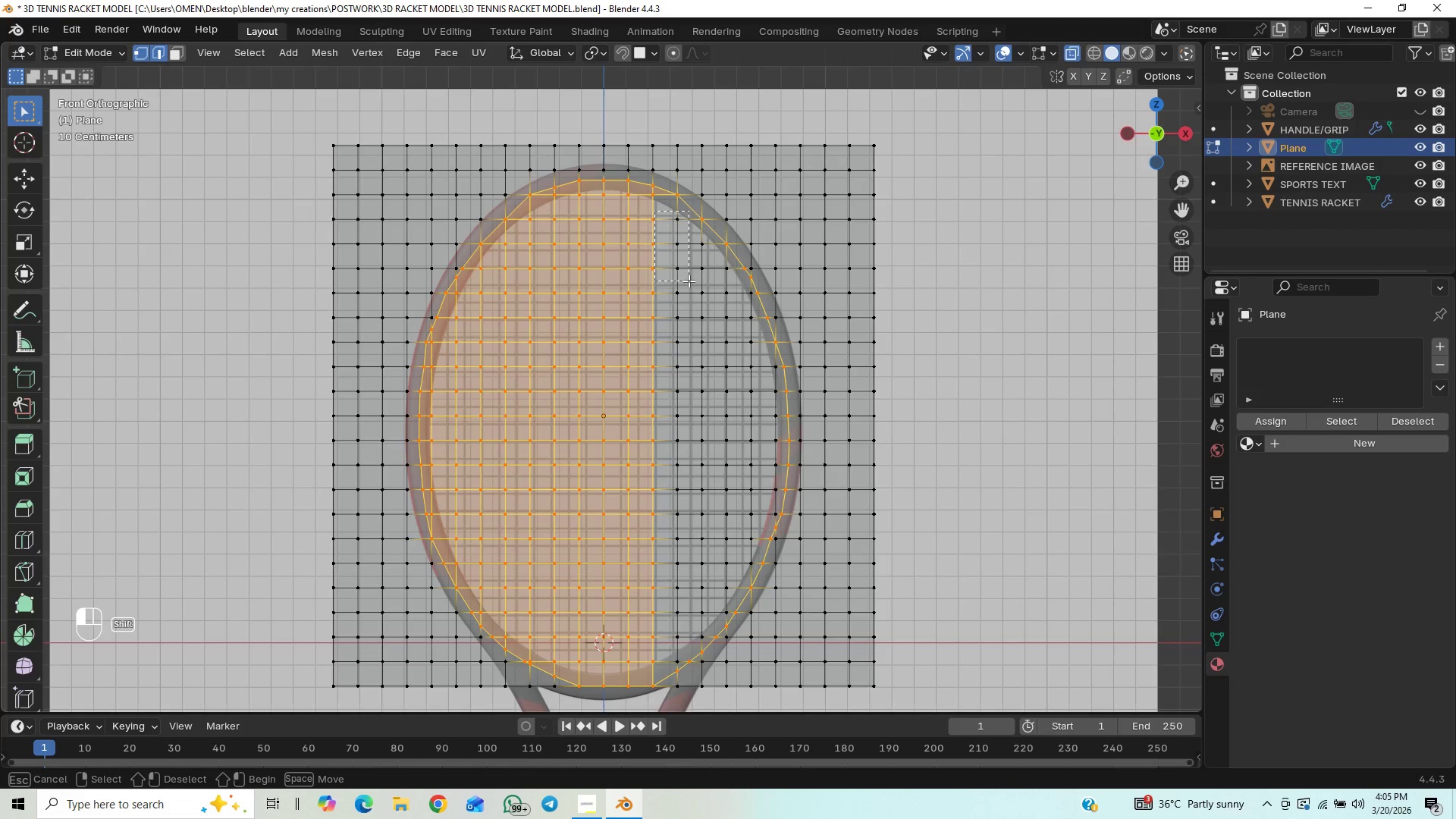 
hold_key(key=ShiftLeft, duration=1.51)
left_click_drag(start_coordinate=[654, 211], to_coordinate=[689, 282])
 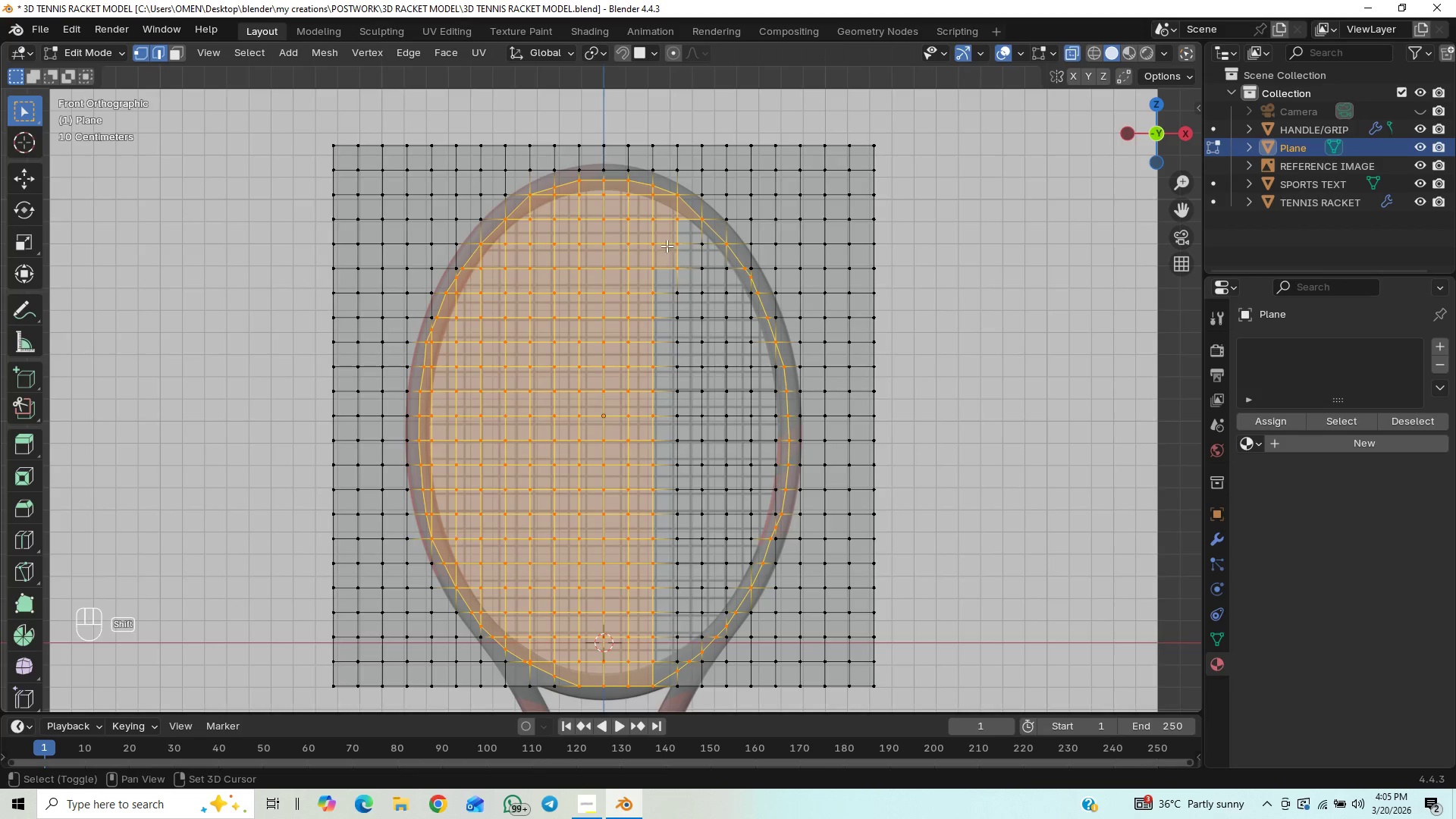 
left_click_drag(start_coordinate=[676, 243], to_coordinate=[711, 274])
 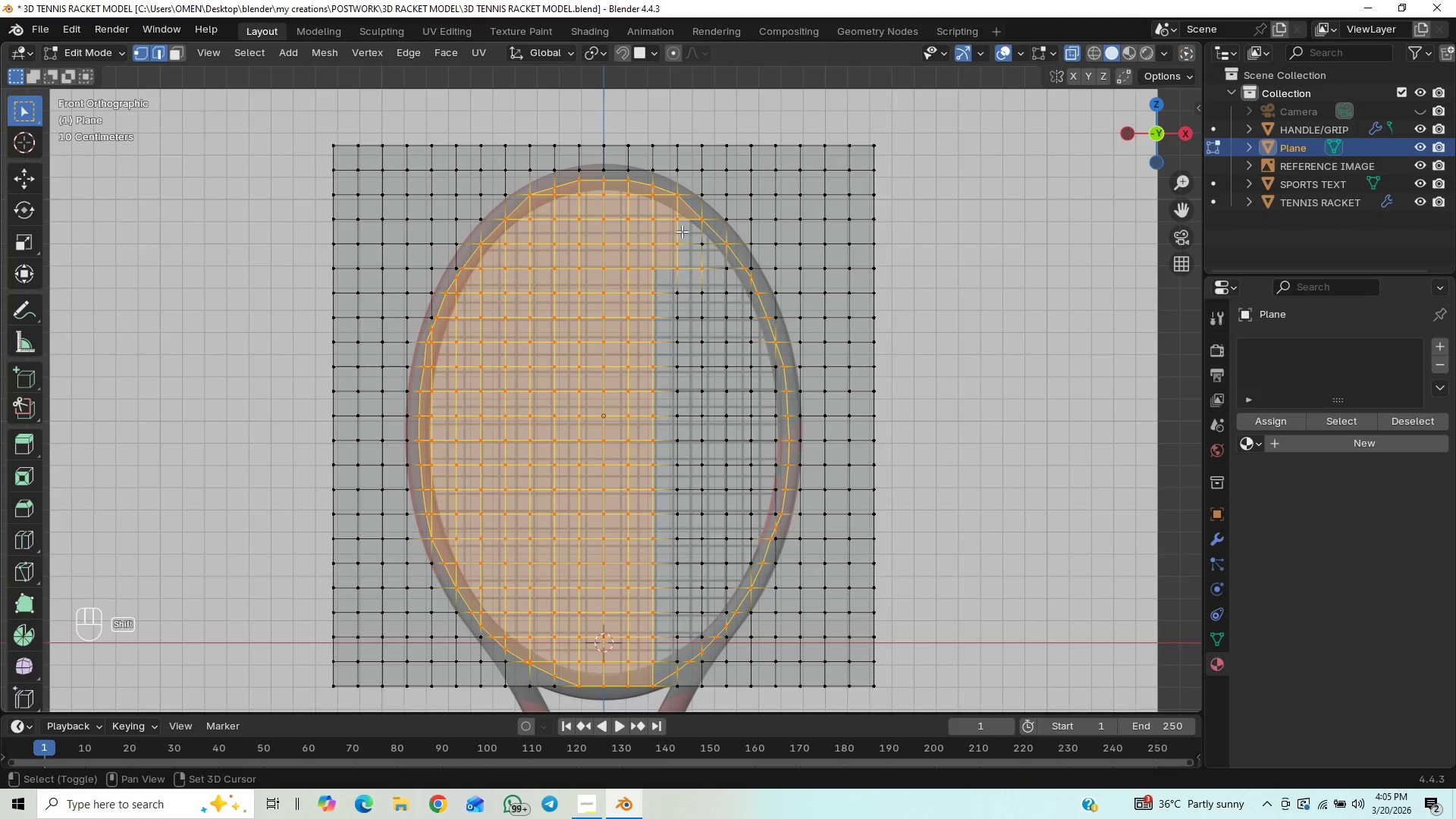 
hold_key(key=ShiftLeft, duration=1.5)
left_click_drag(start_coordinate=[682, 233], to_coordinate=[704, 269])
 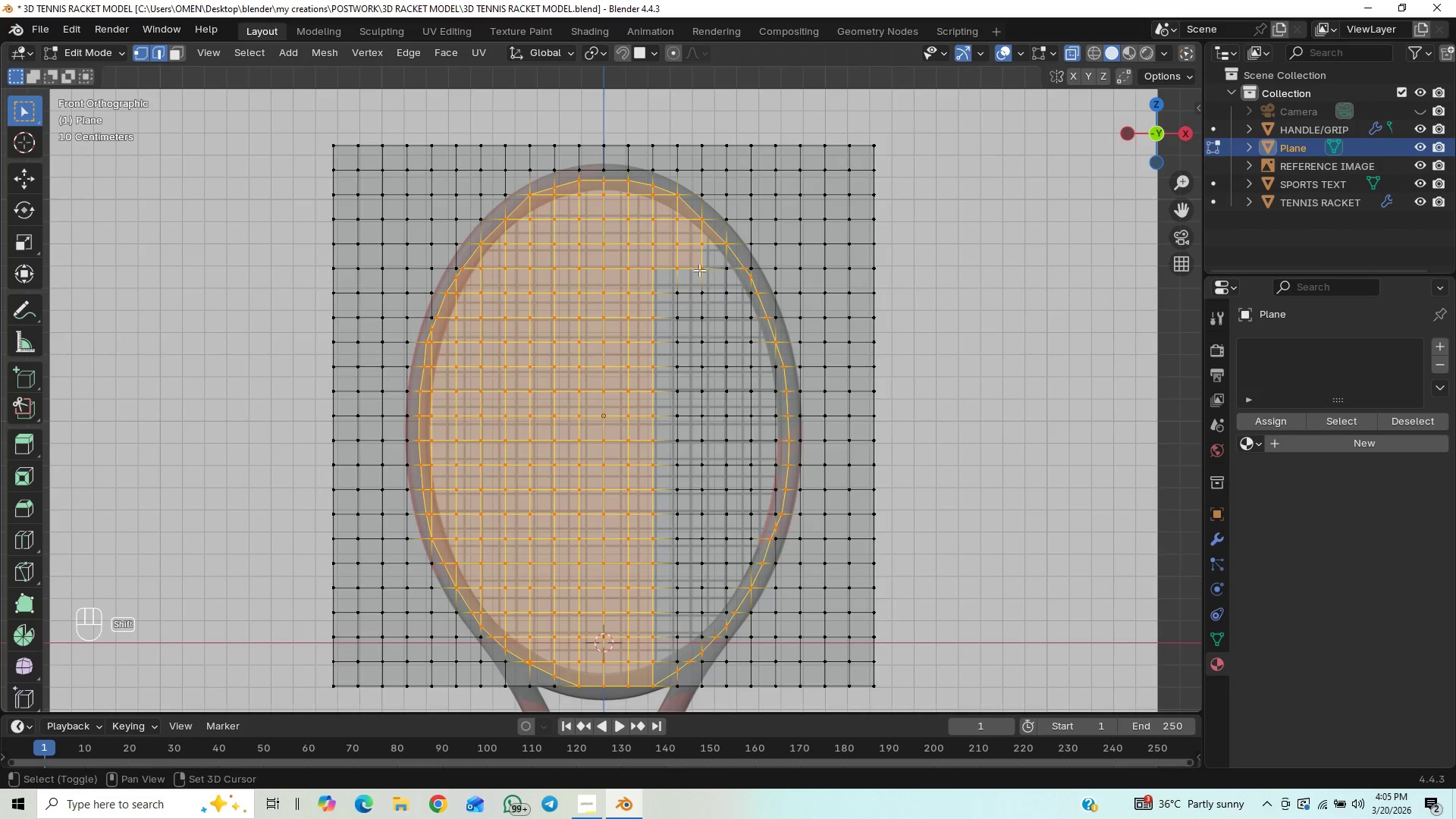 
hold_key(key=ShiftLeft, duration=1.52)
left_click_drag(start_coordinate=[661, 233], to_coordinate=[708, 639])
 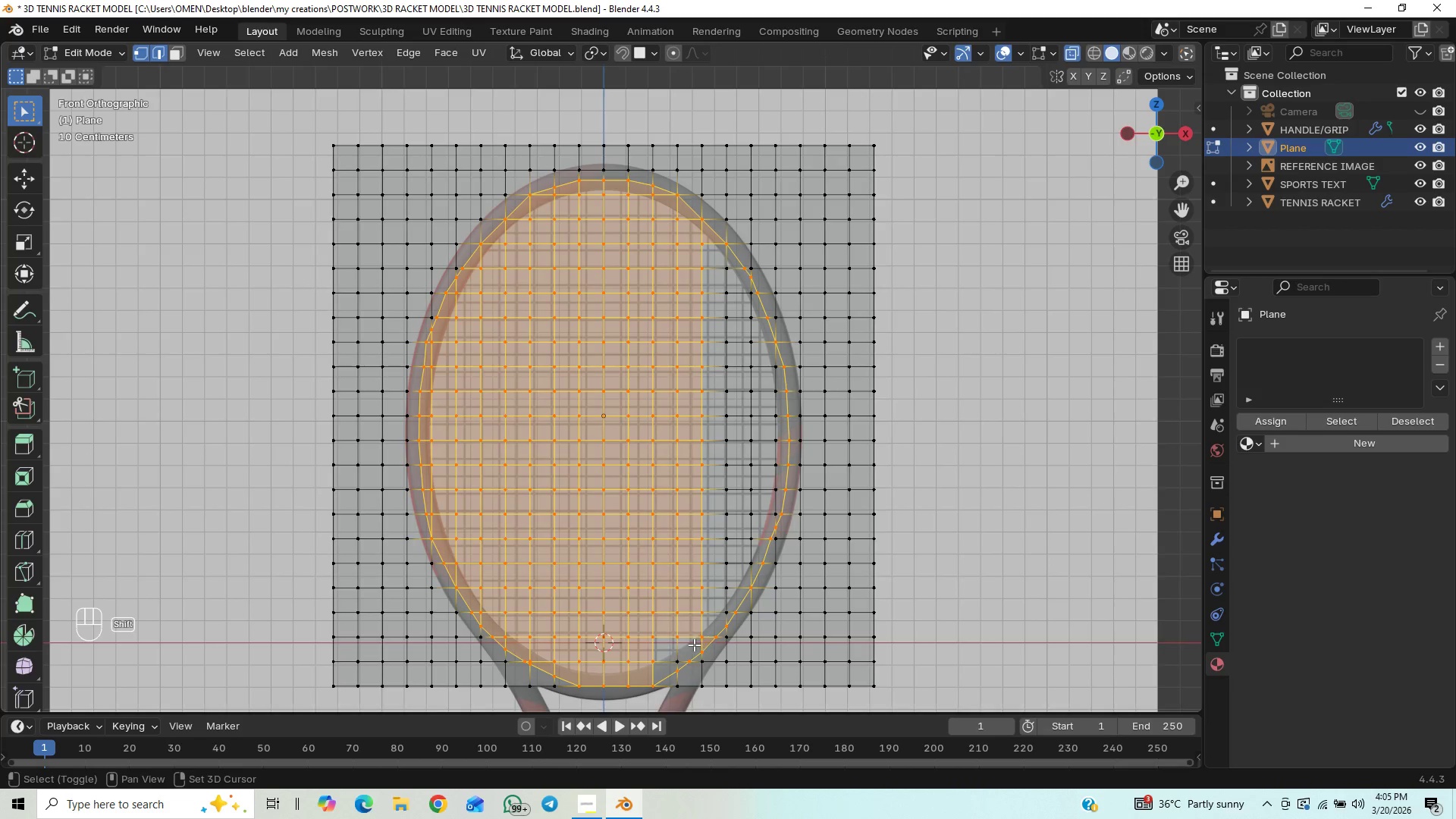 
hold_key(key=ShiftLeft, duration=1.52)
 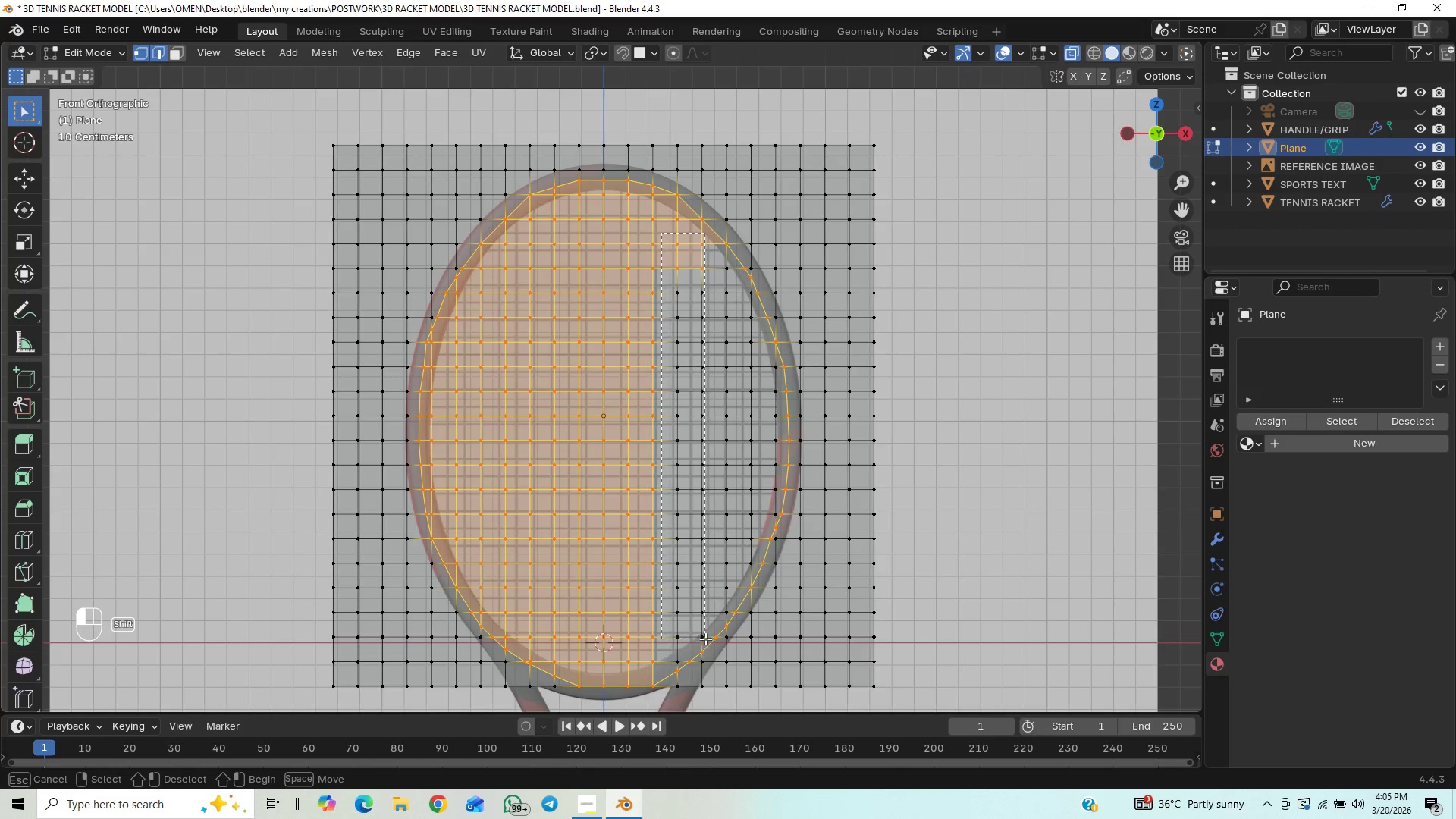 
hold_key(key=ShiftLeft, duration=1.51)
 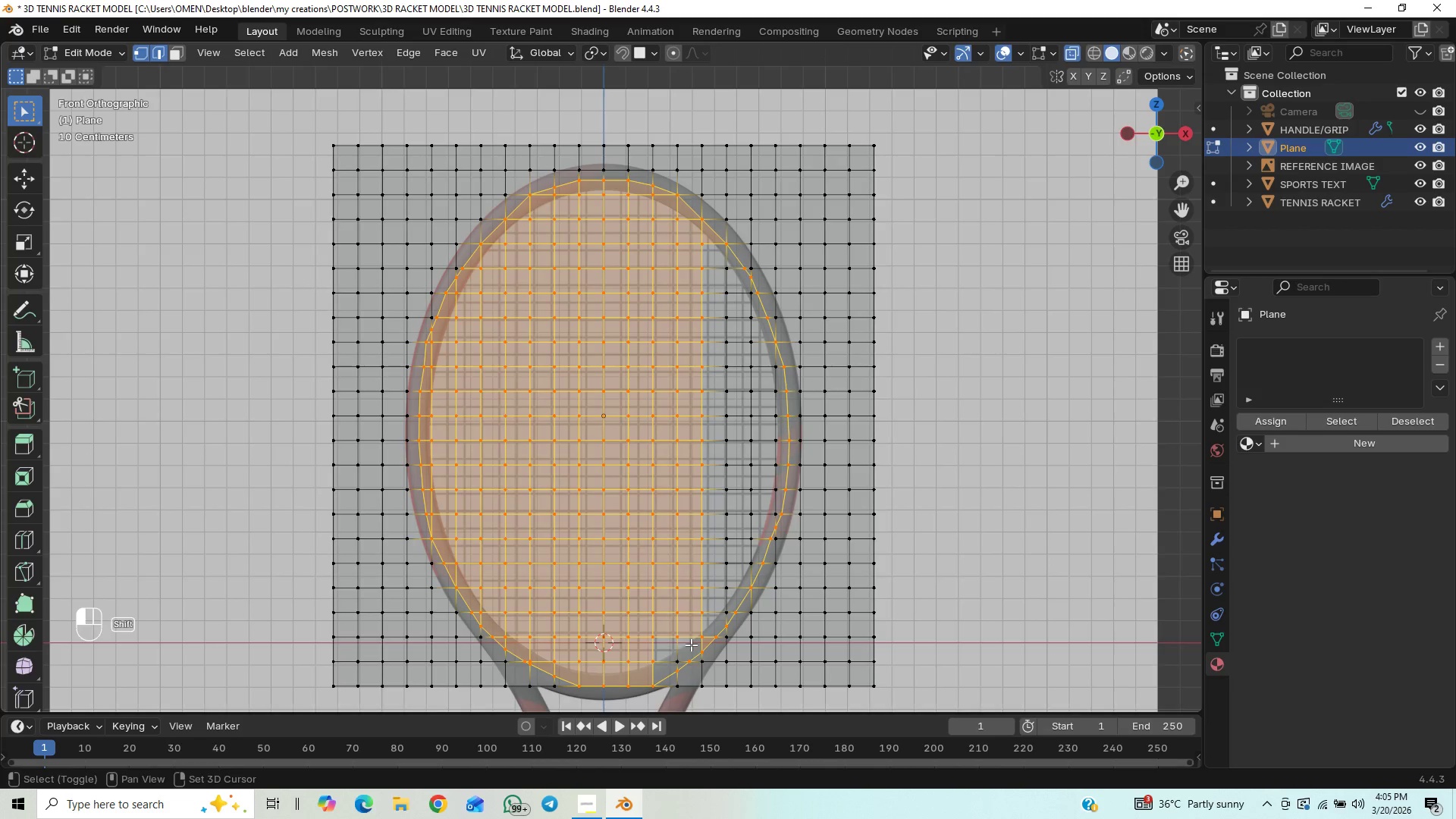 
hold_key(key=ShiftLeft, duration=1.5)
left_click_drag(start_coordinate=[691, 645], to_coordinate=[666, 657])
 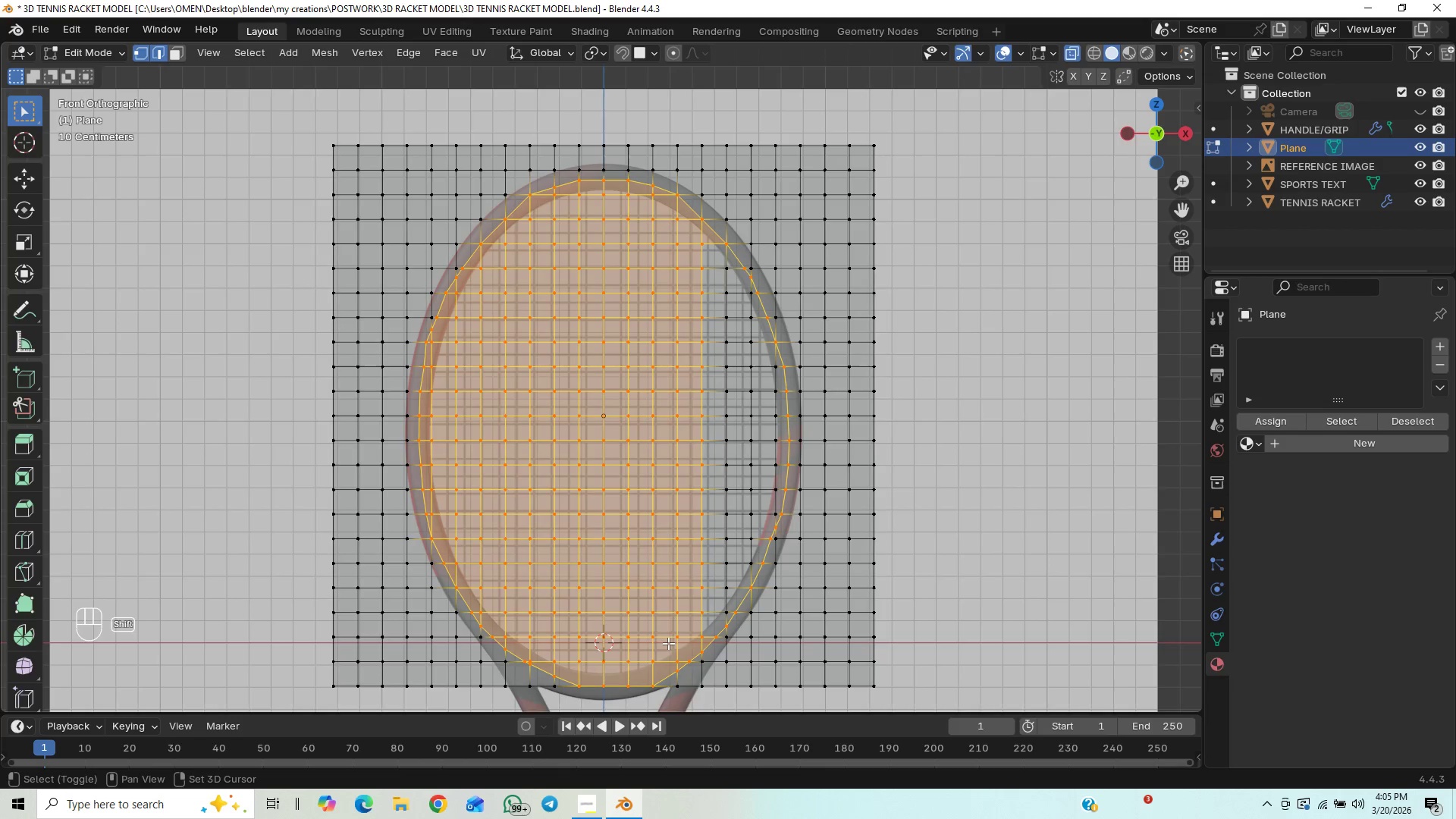 
hold_key(key=ShiftLeft, duration=1.52)
 